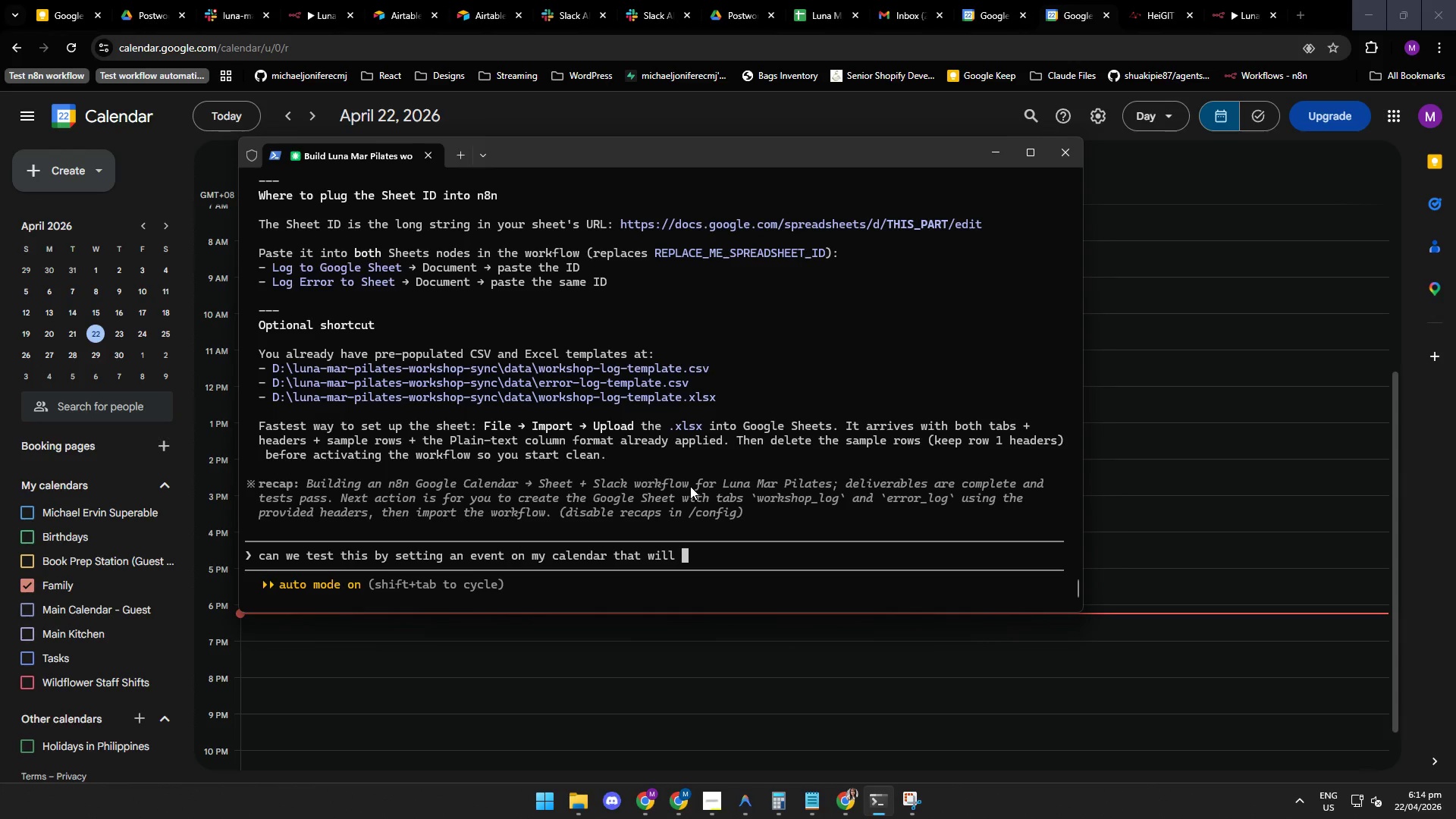 
hold_key(key=Backspace, duration=0.73)
 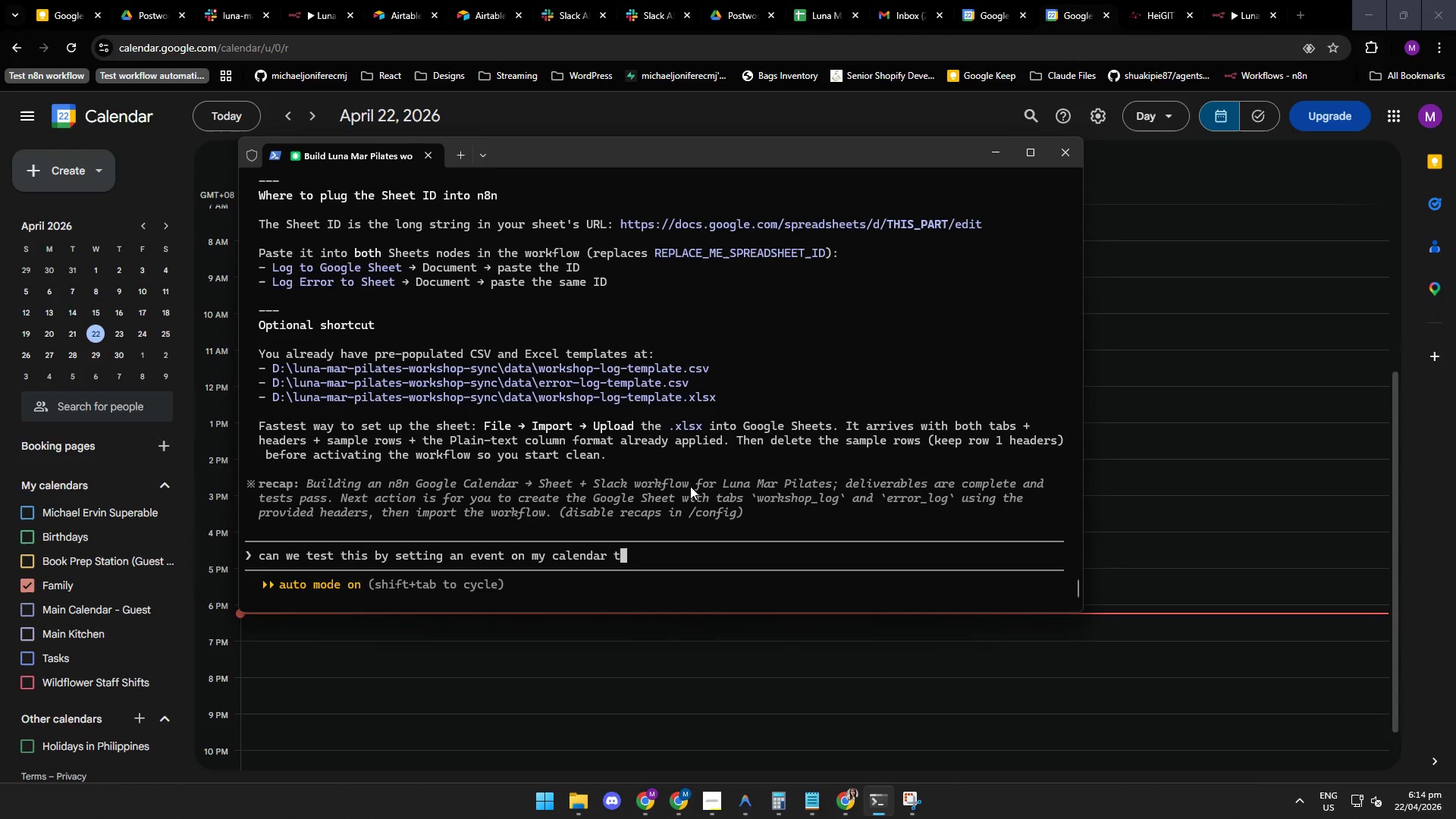 
key(Backspace)
 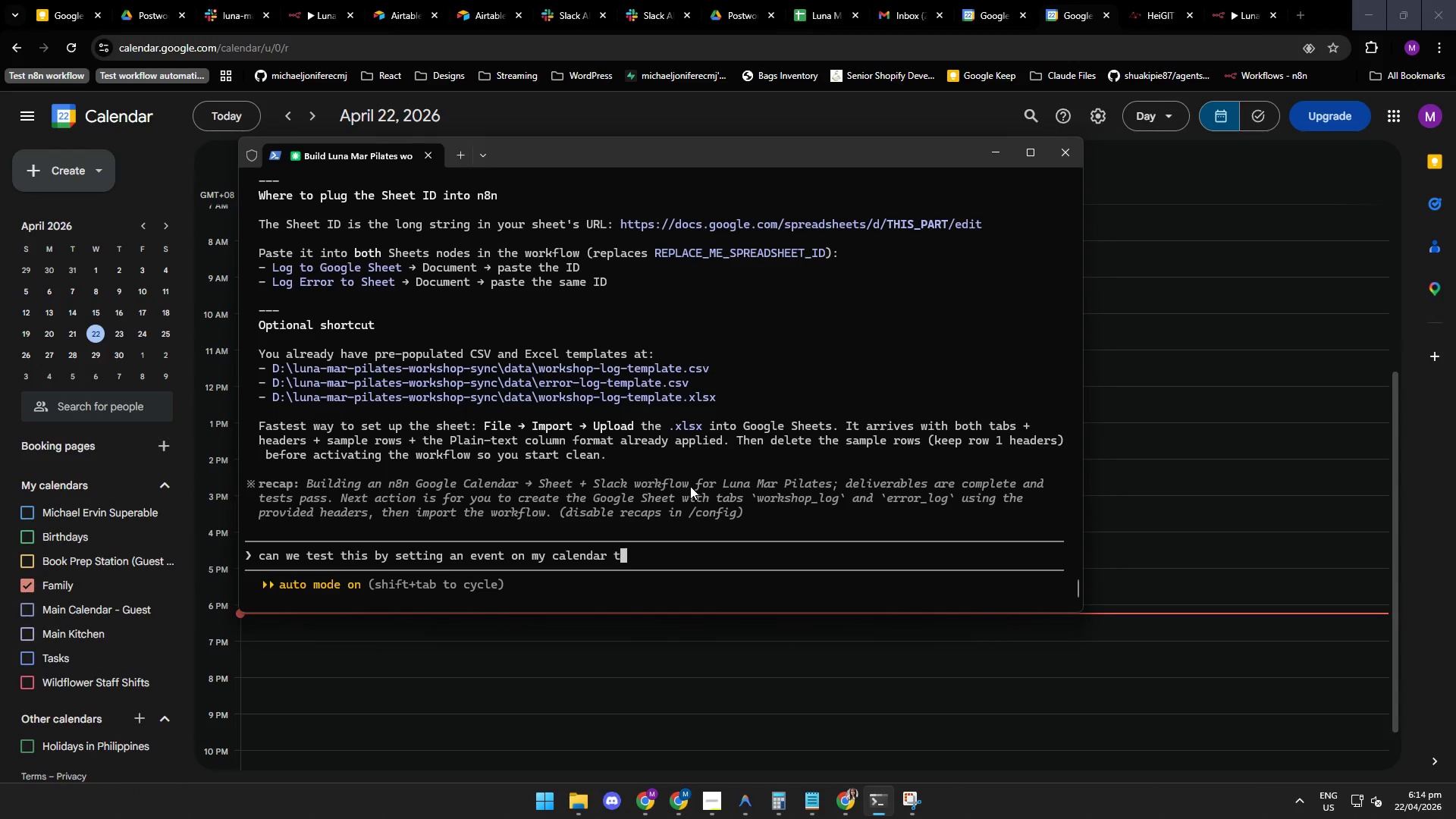 
key(Backspace)
 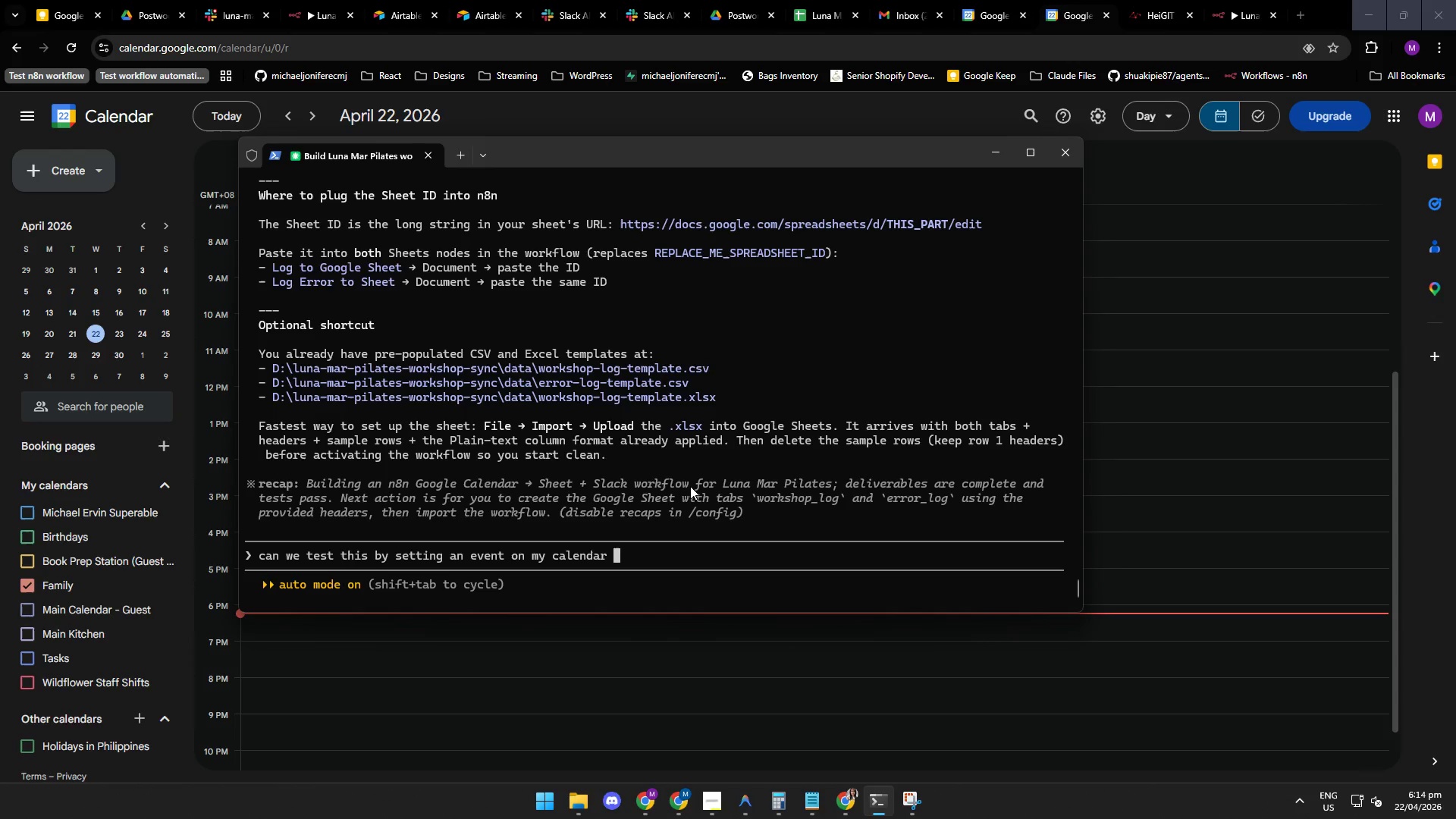 
key(Shift+ShiftLeft)
 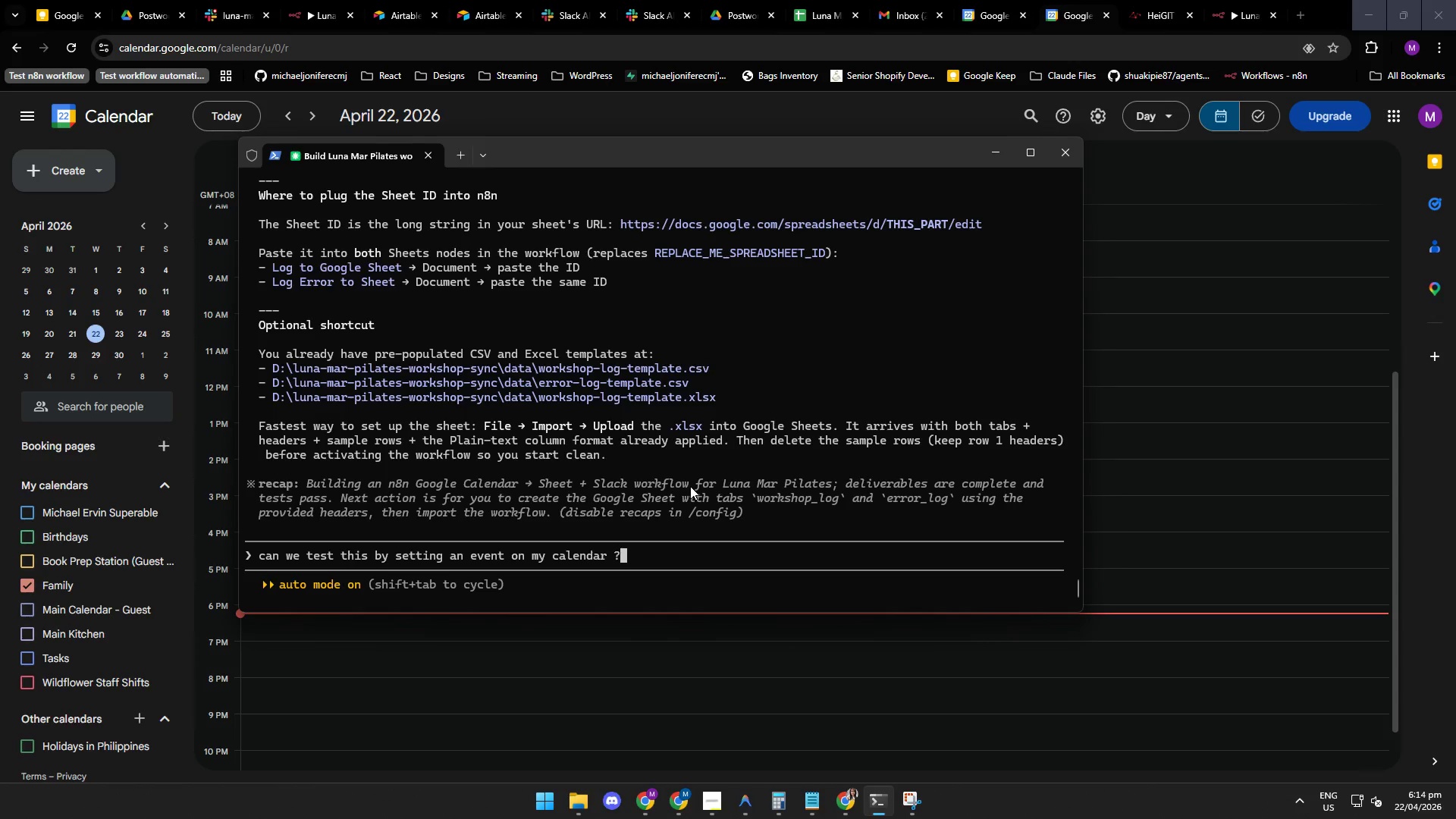 
key(Shift+Slash)
 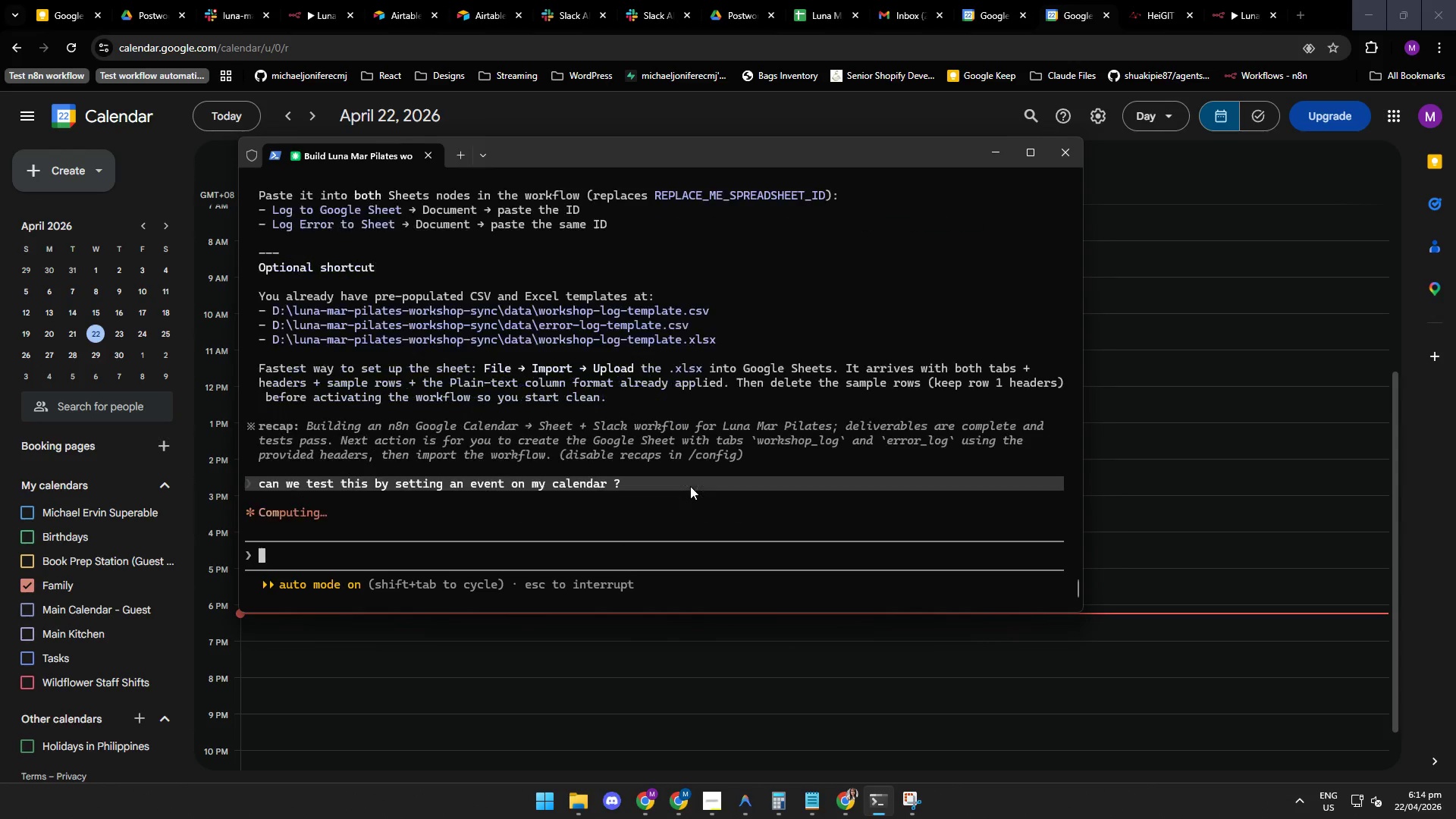 
key(Enter)
 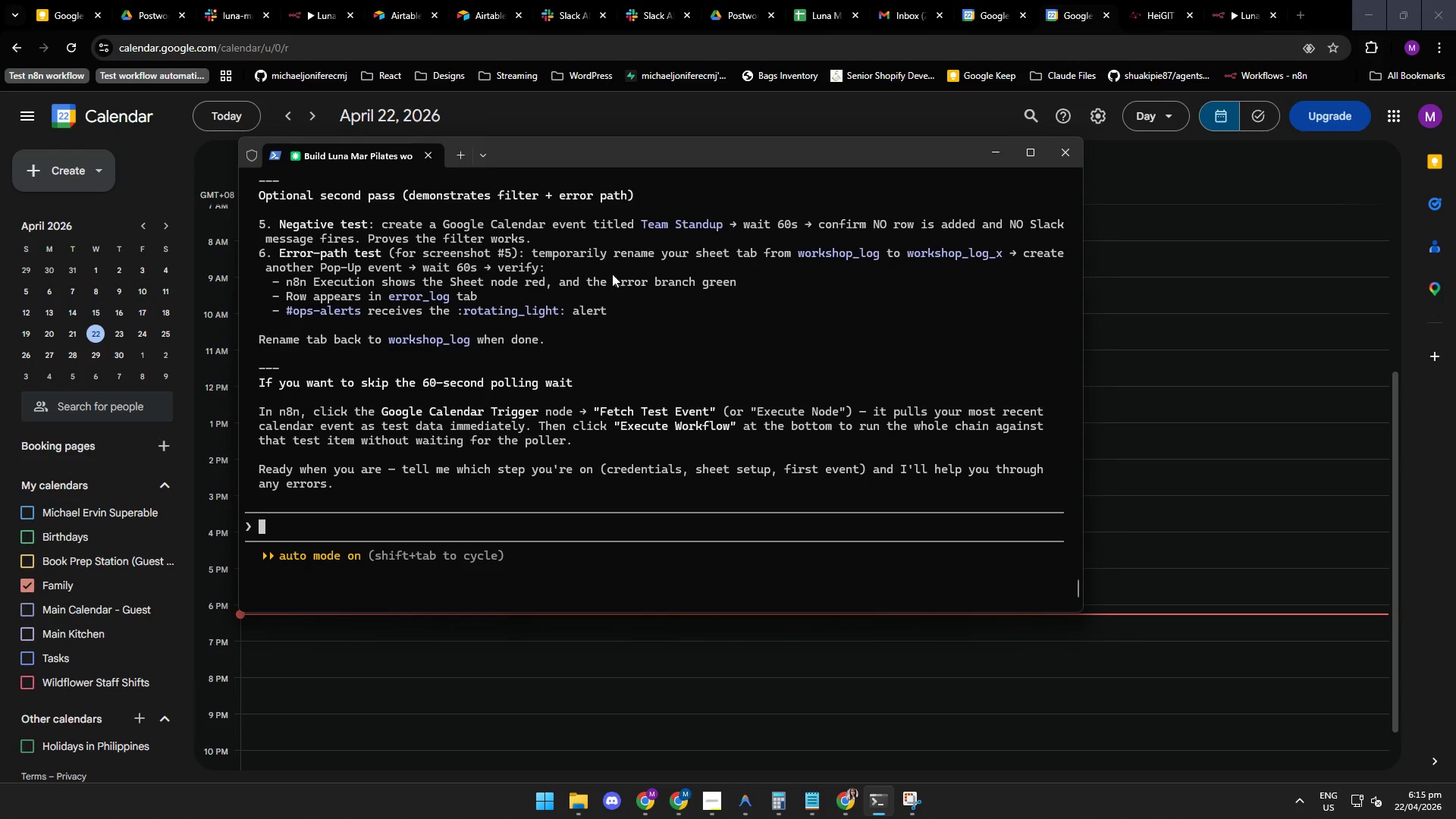 
wait(66.78)
 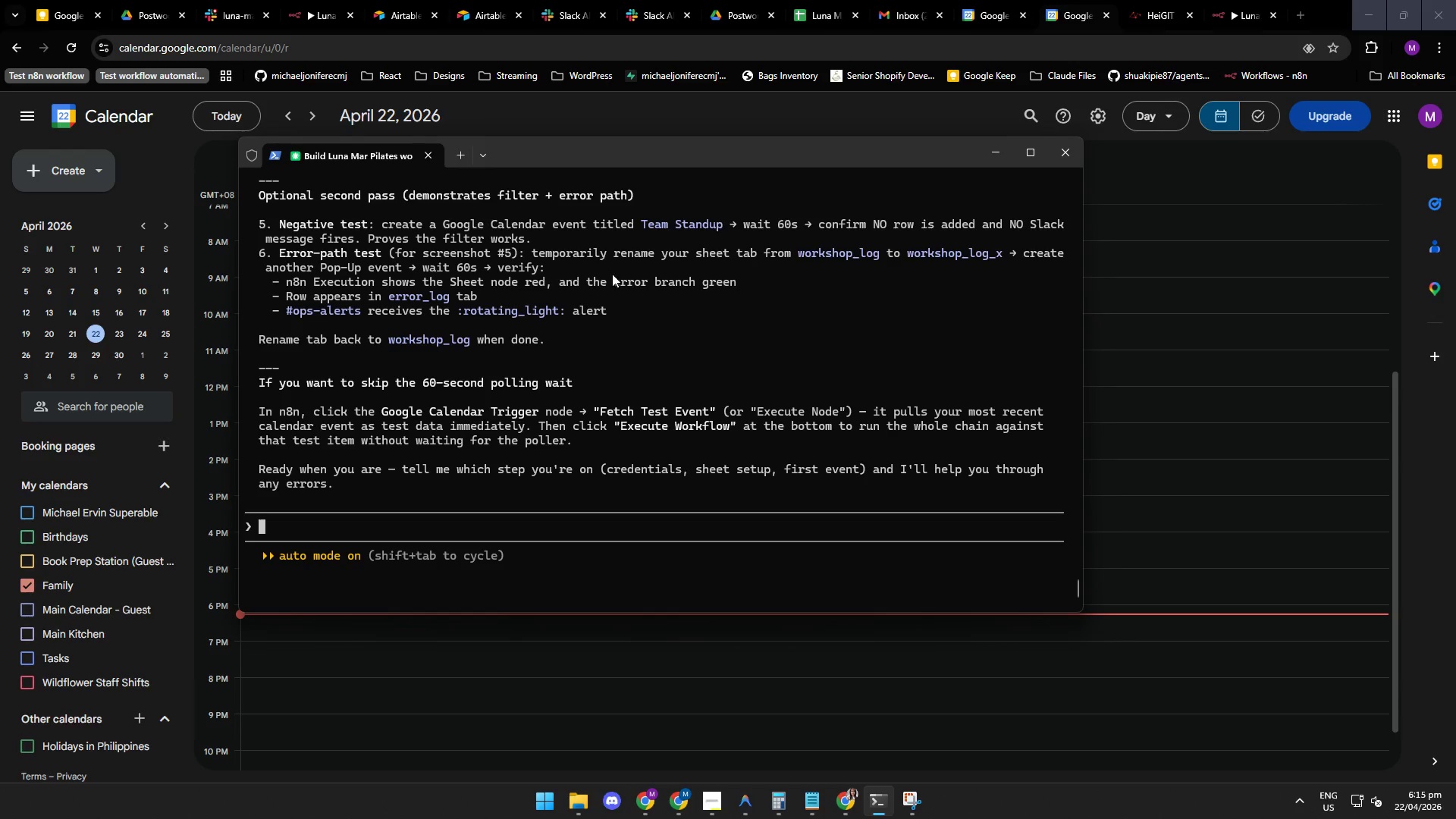 
scroll: coordinate [588, 369], scroll_direction: up, amount: 1.0
 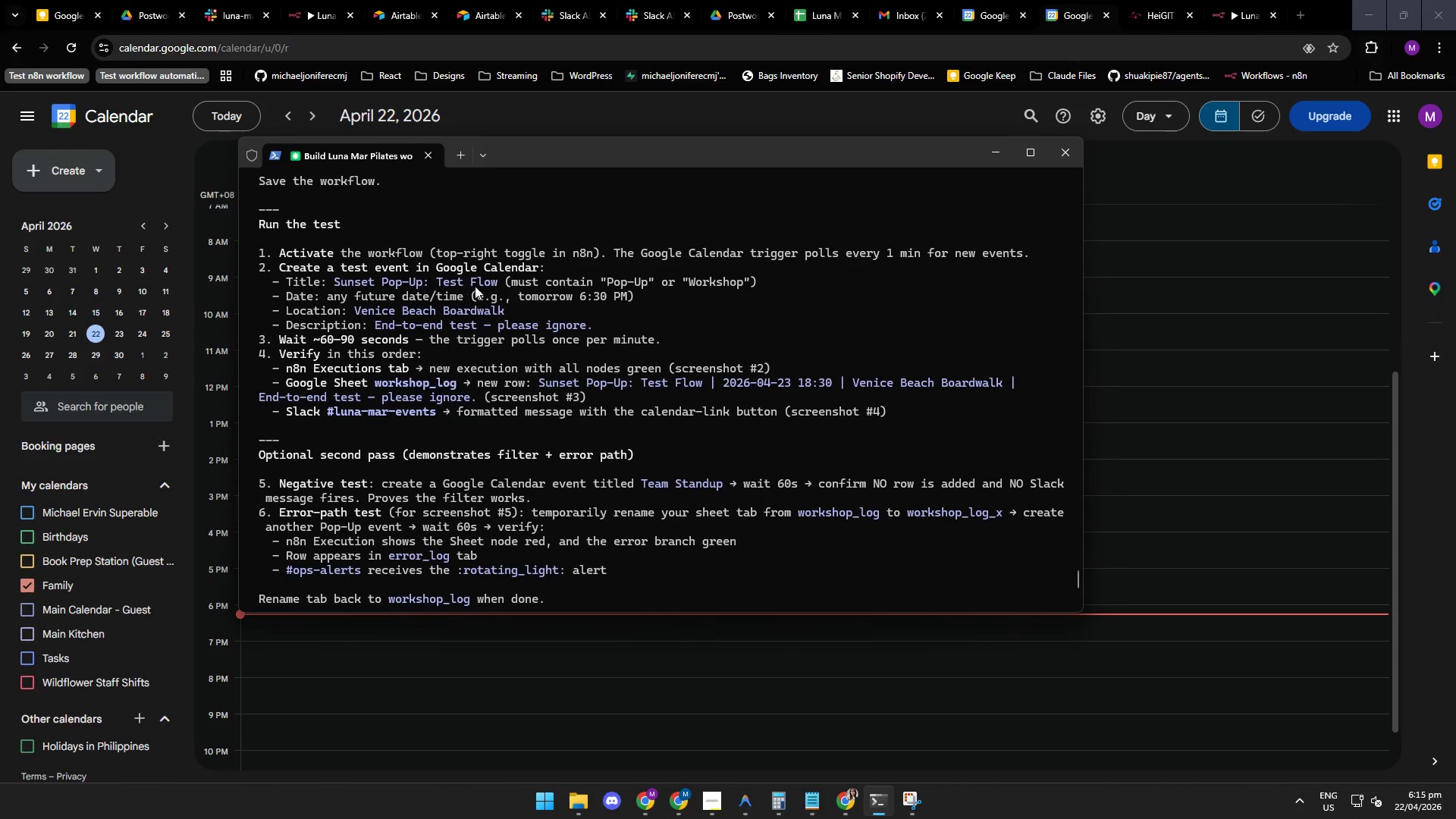 
wait(8.97)
 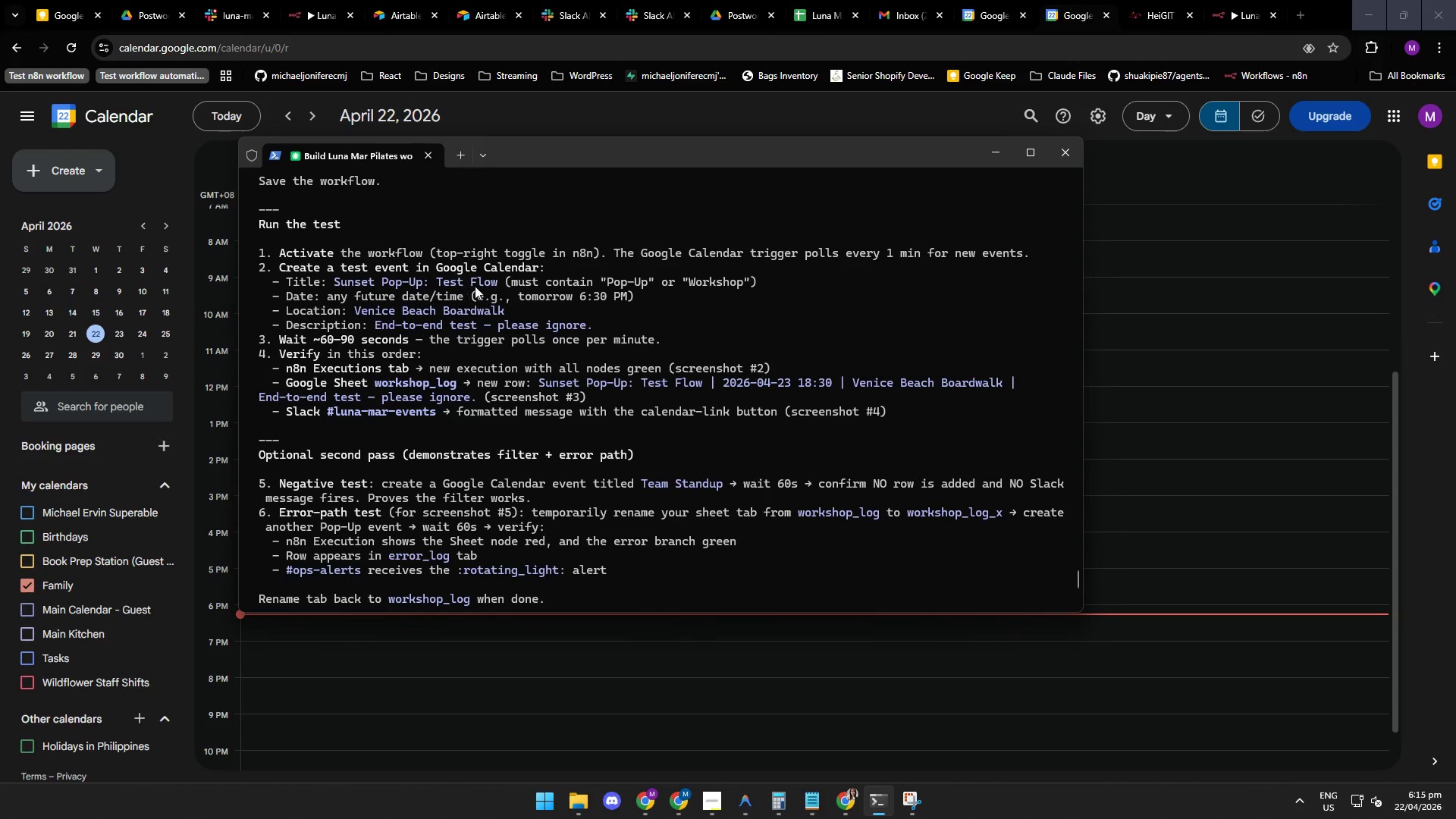 
left_click_drag(start_coordinate=[500, 284], to_coordinate=[332, 285])
 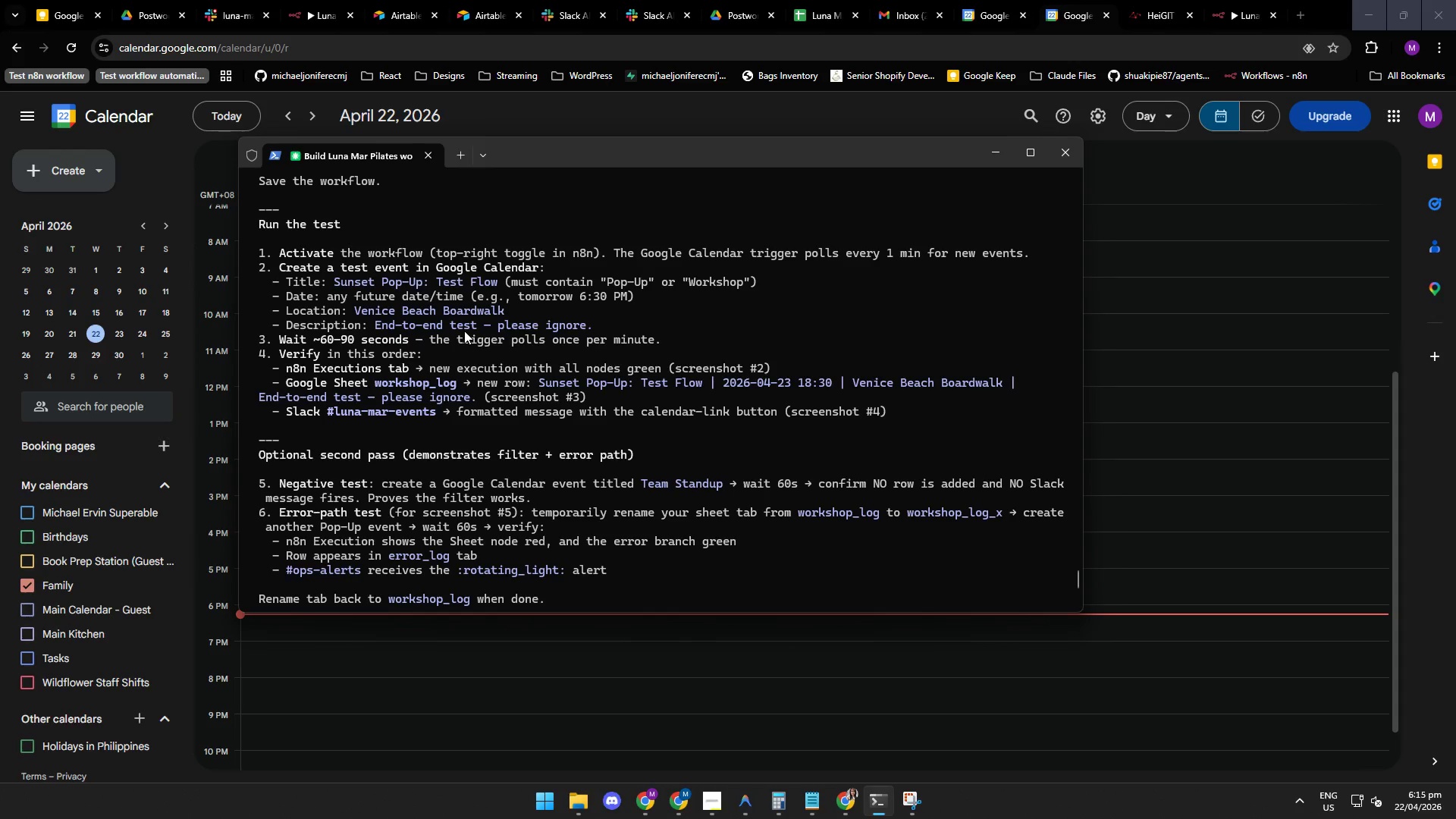 
key(Control+C)
 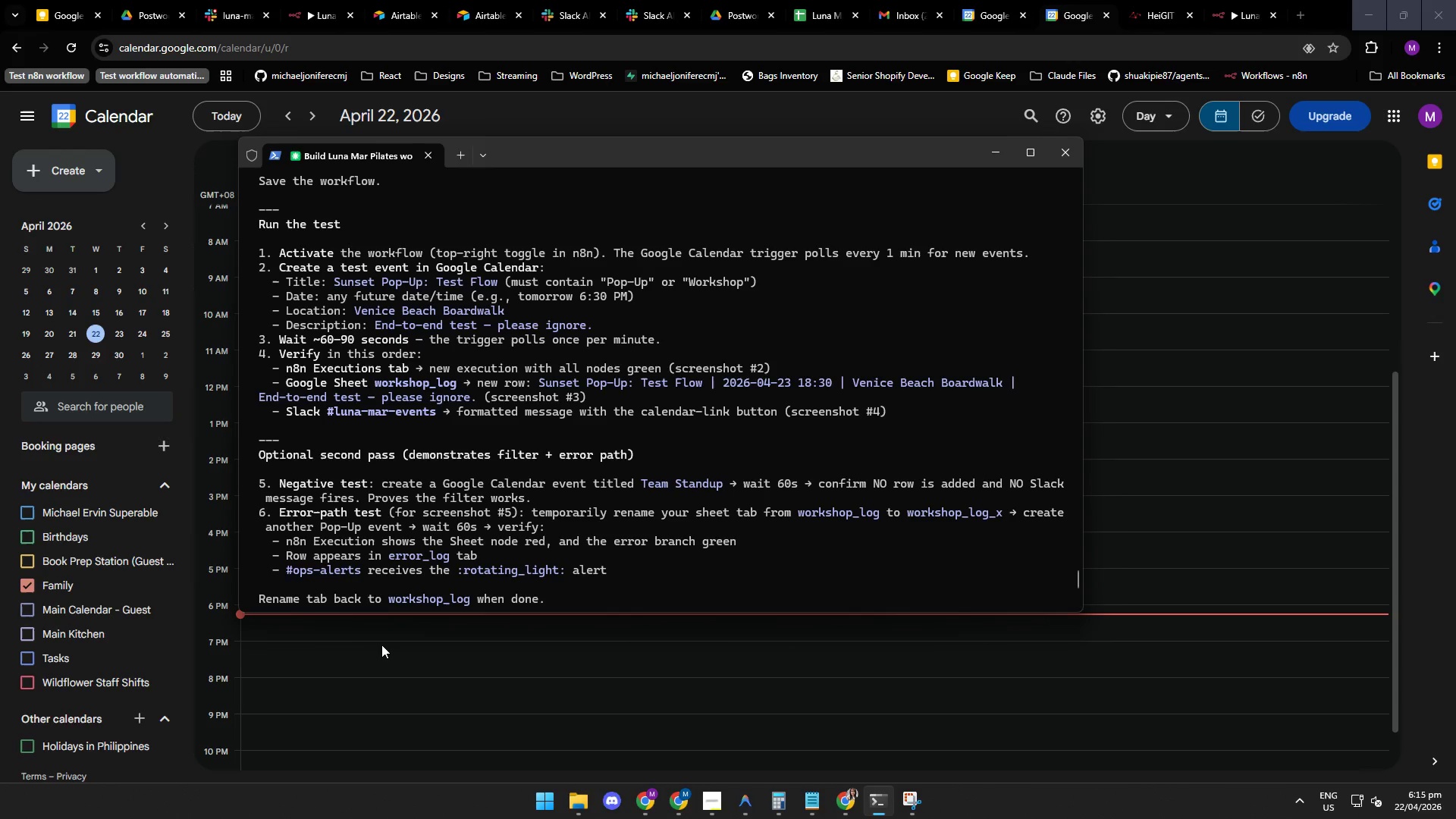 
left_click([364, 640])
 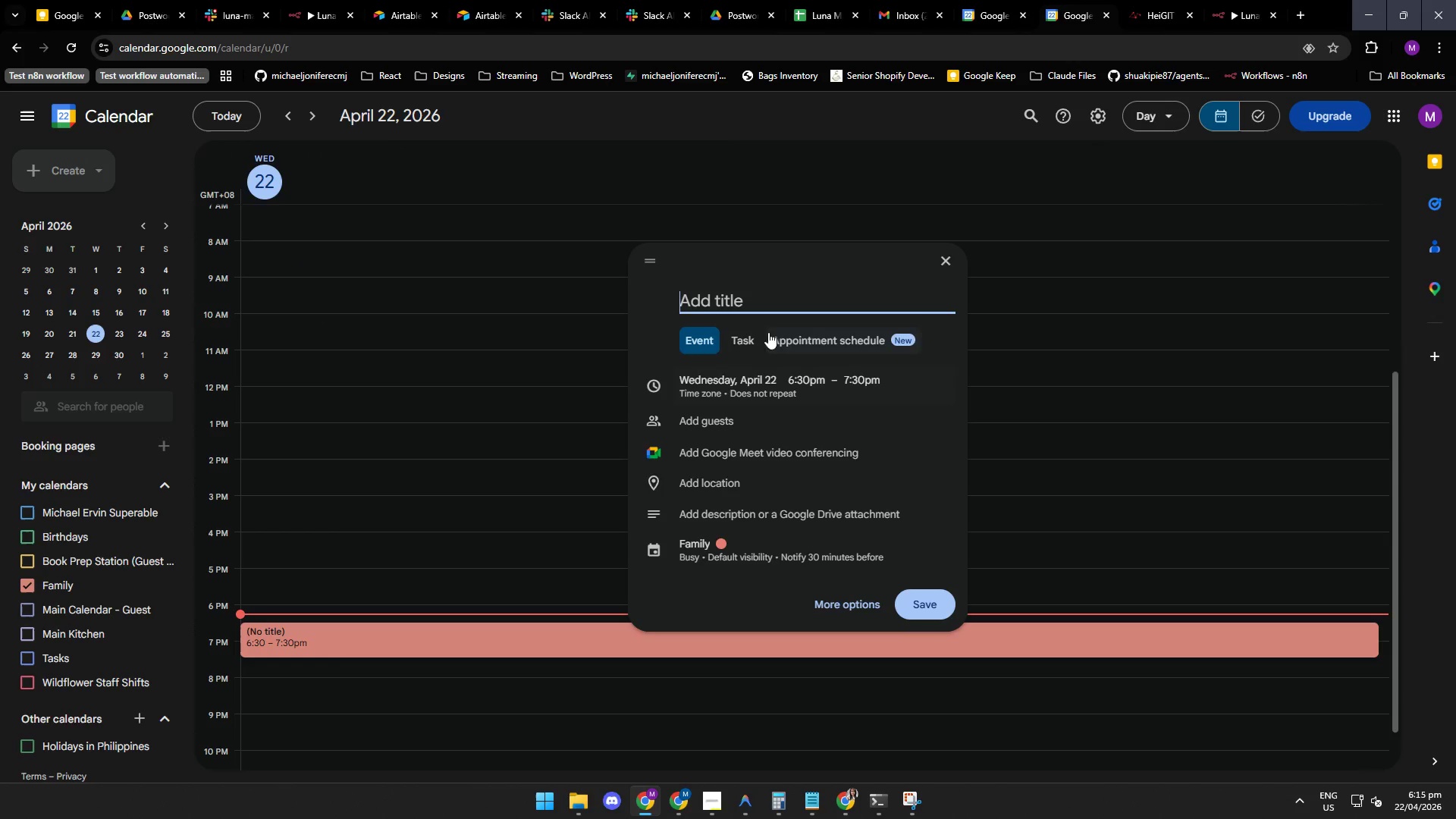 
key(Control+ControlLeft)
 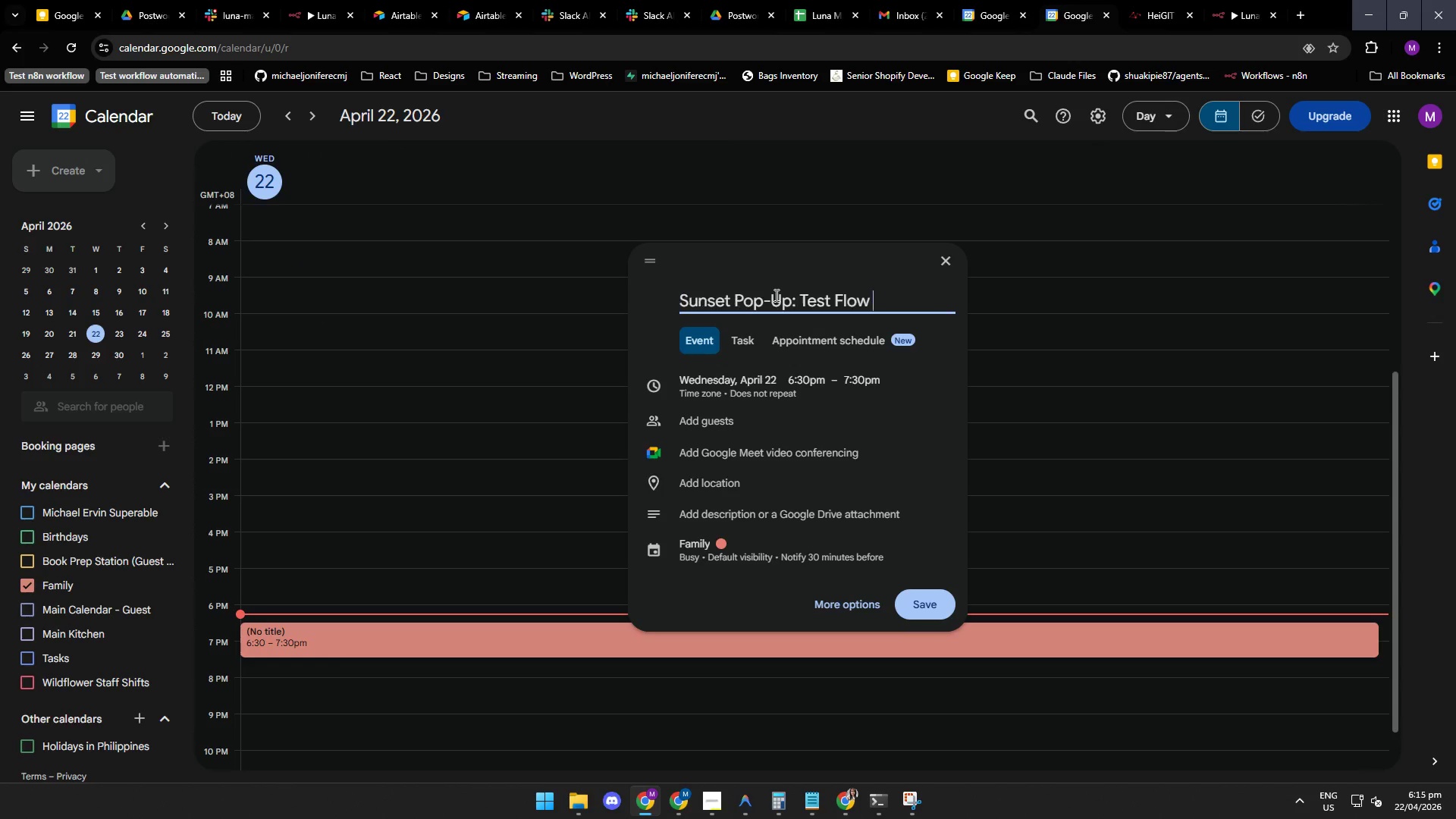 
key(Control+V)
 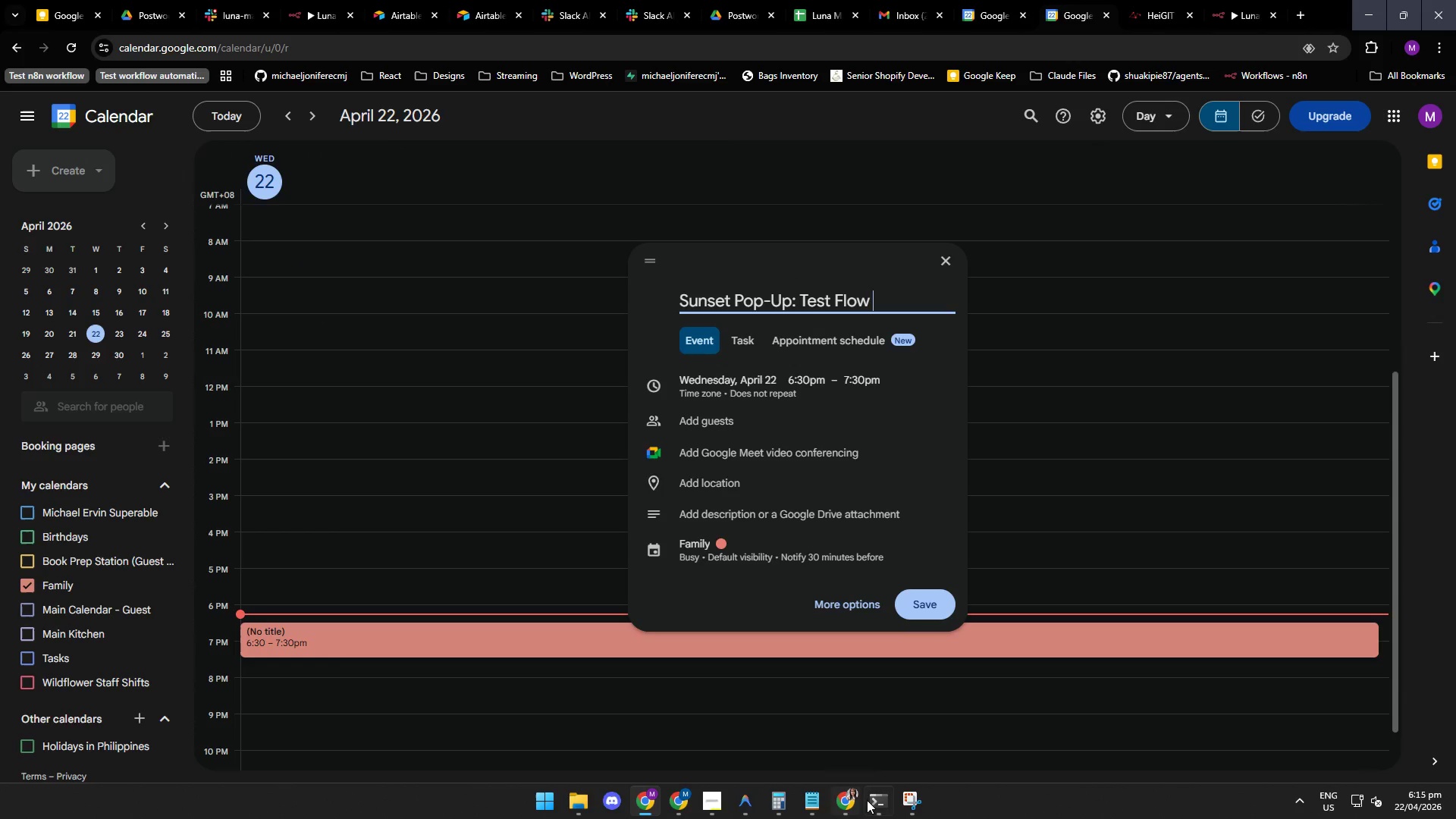 
left_click([869, 802])
 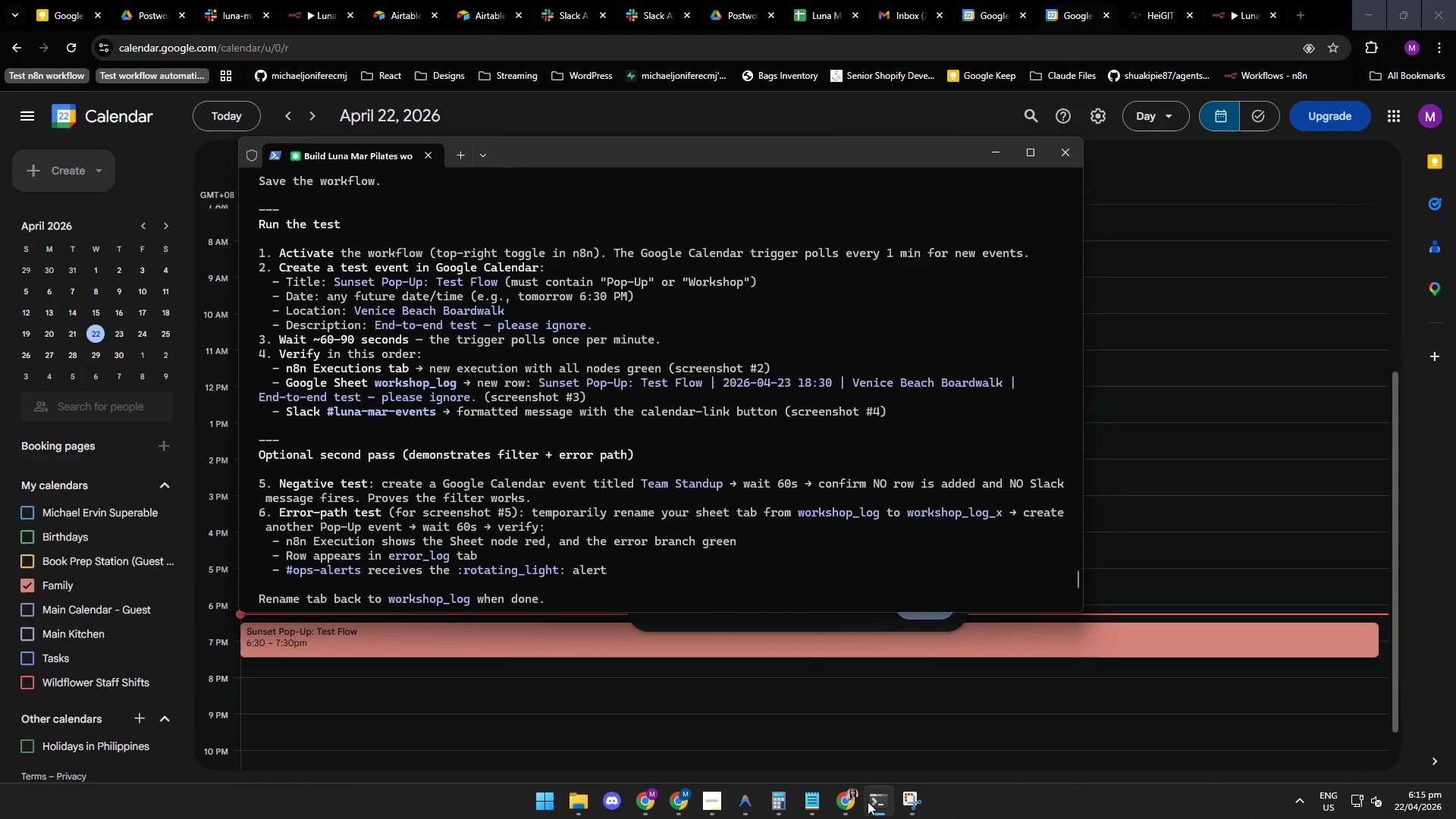 
wait(7.5)
 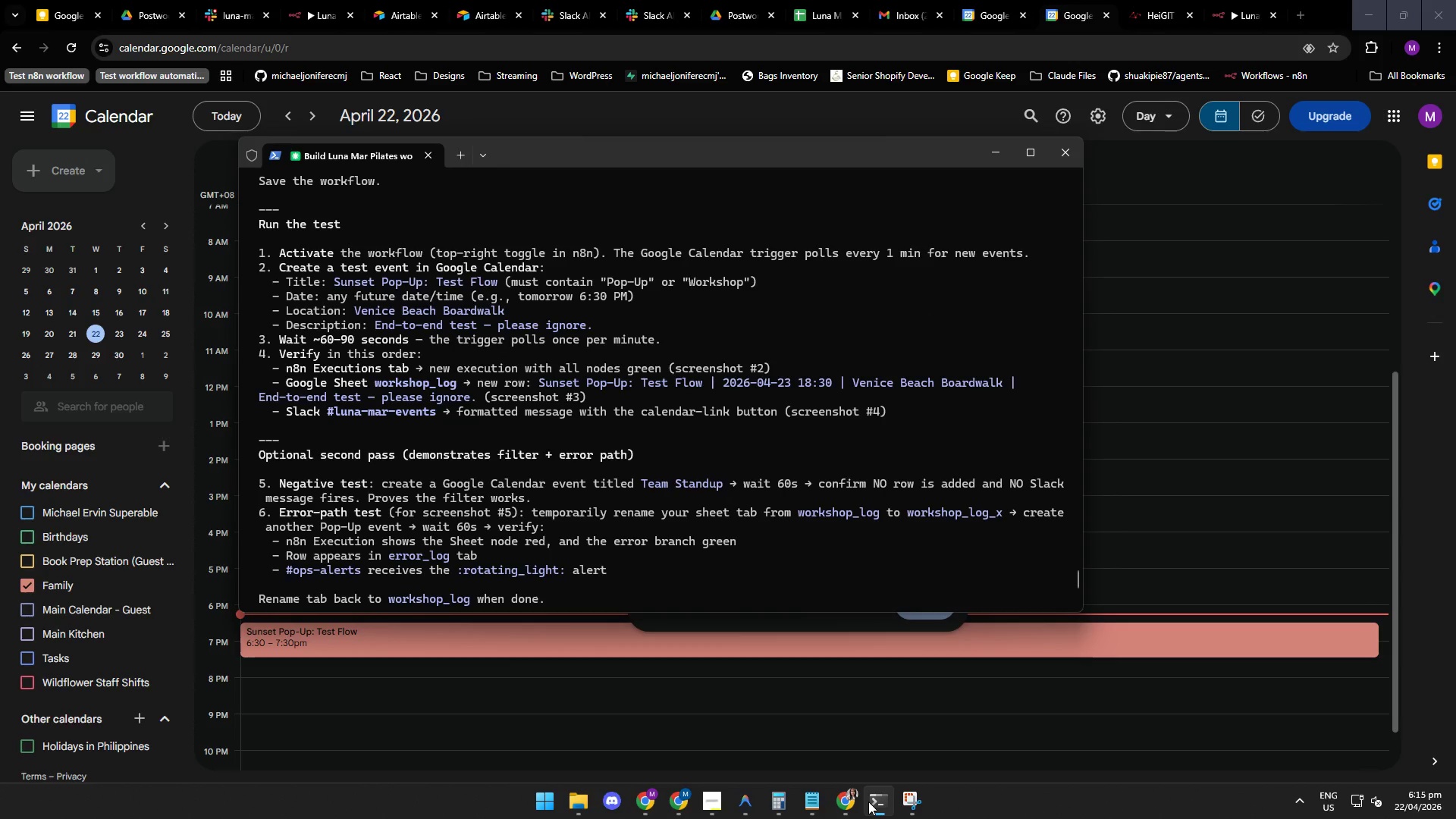 
left_click_drag(start_coordinate=[284, 306], to_coordinate=[592, 327])
 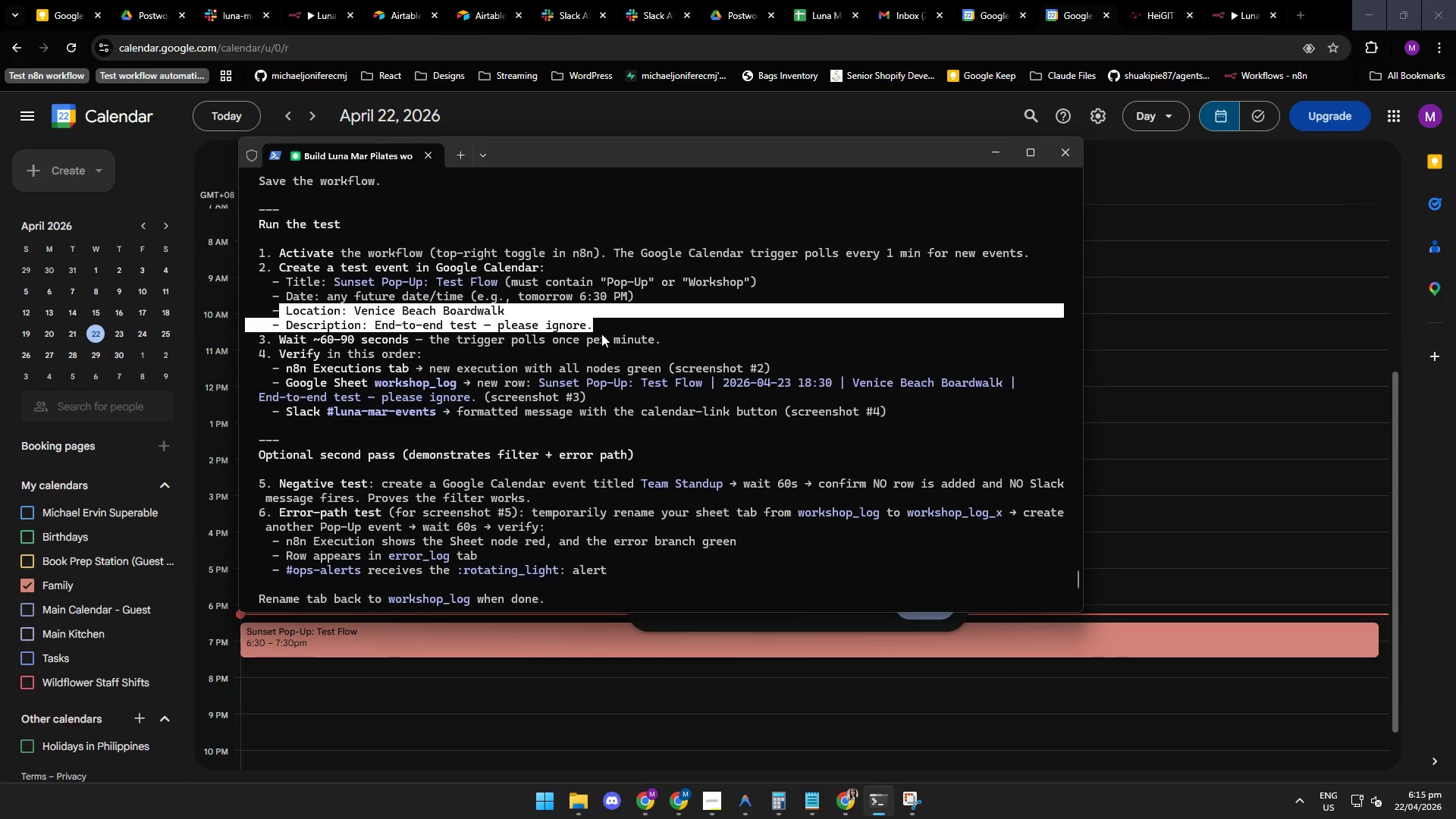 
hold_key(key=ControlLeft, duration=0.39)
 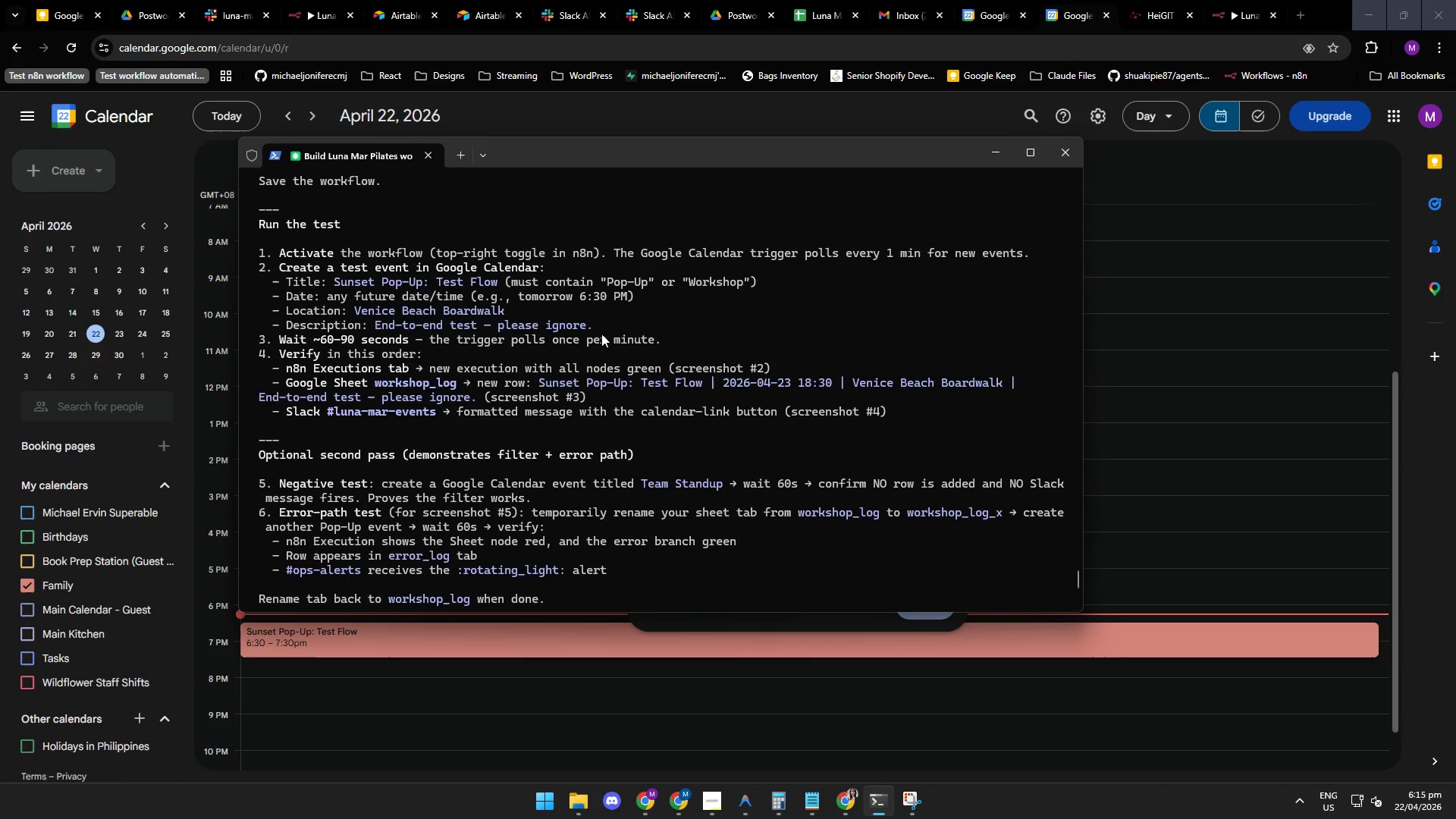 
left_click([601, 334])
 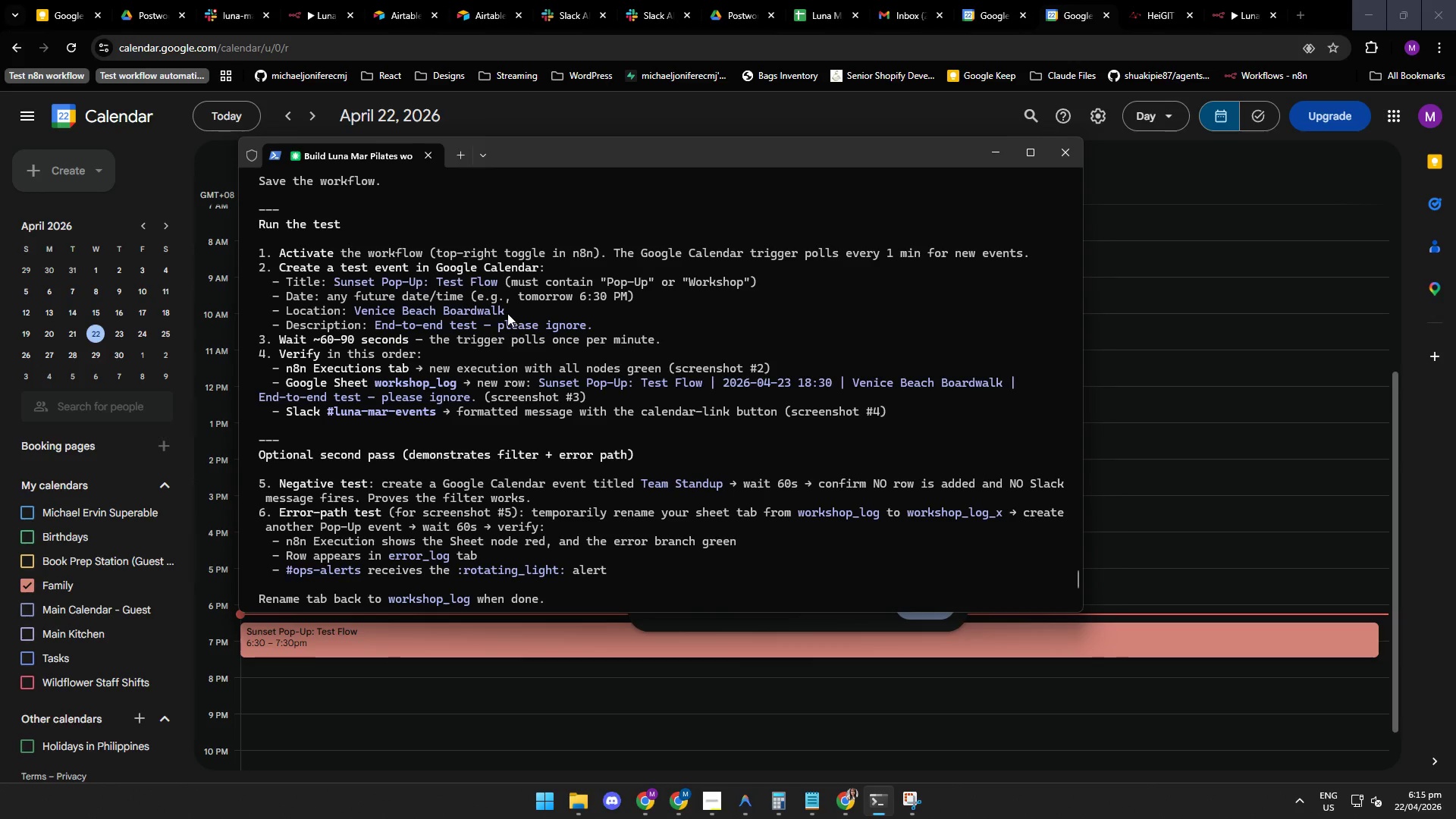 
left_click_drag(start_coordinate=[506, 312], to_coordinate=[286, 313])
 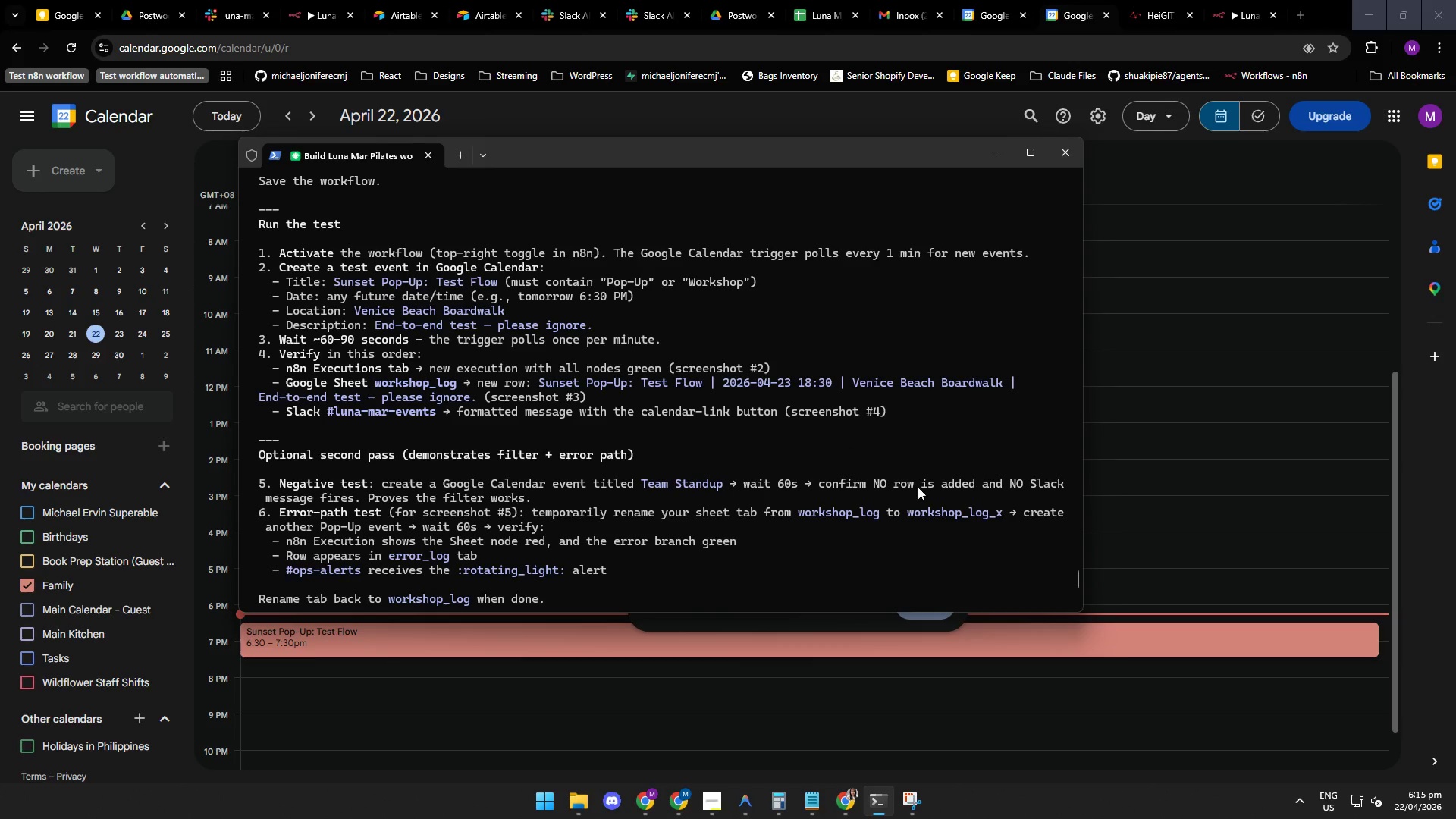 
key(Control+ControlLeft)
 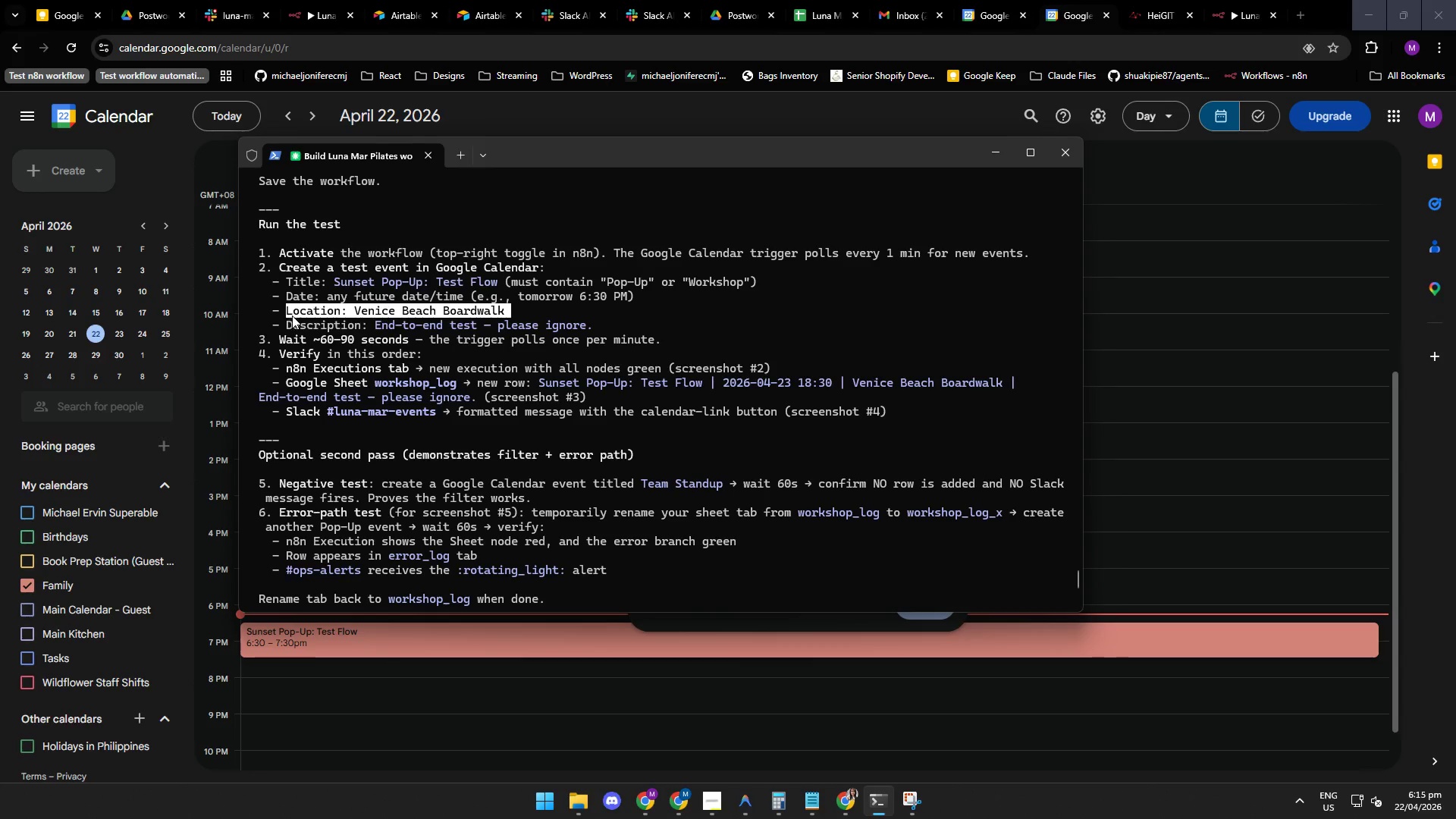 
key(Control+C)
 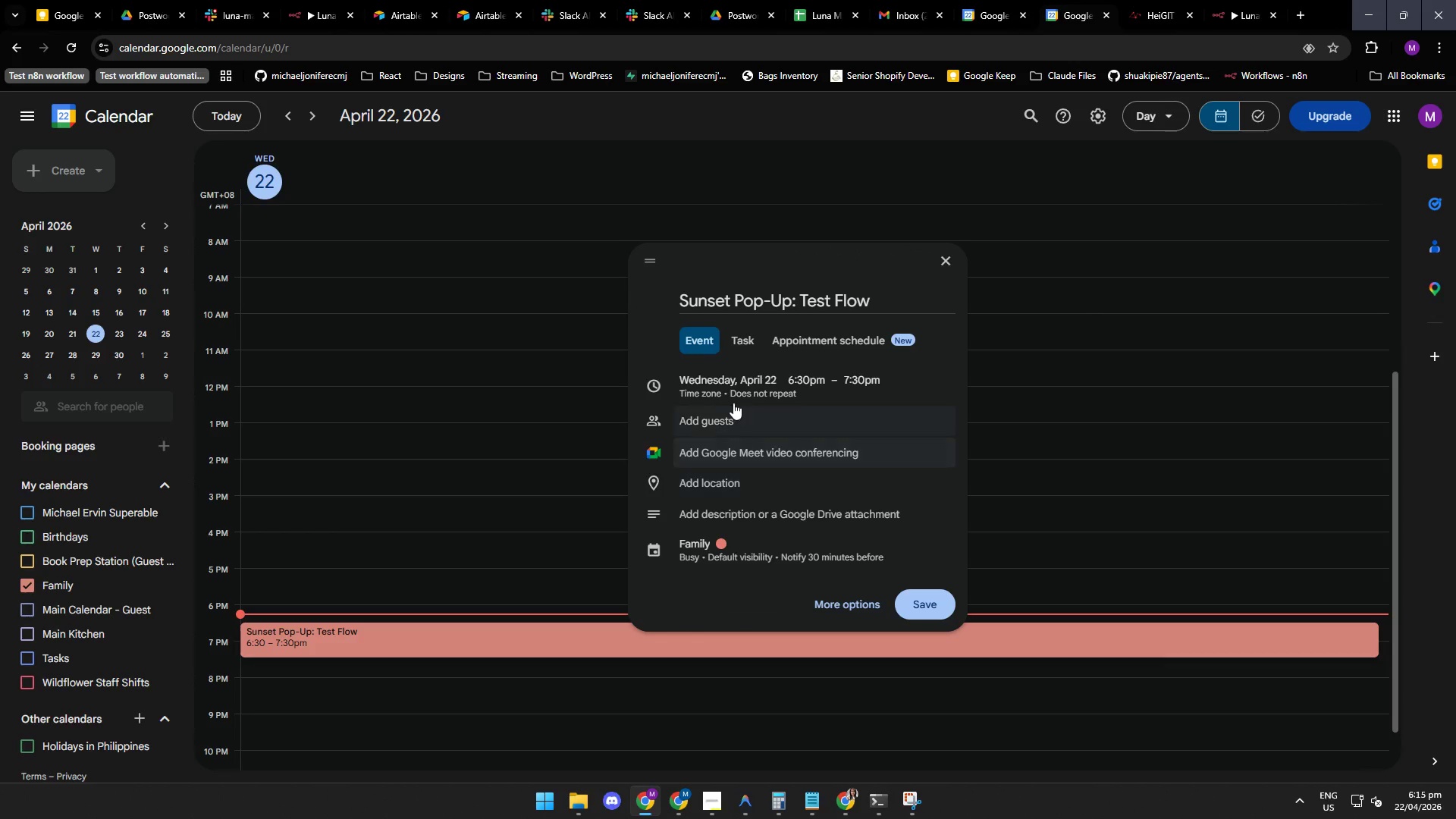 
left_click([711, 478])
 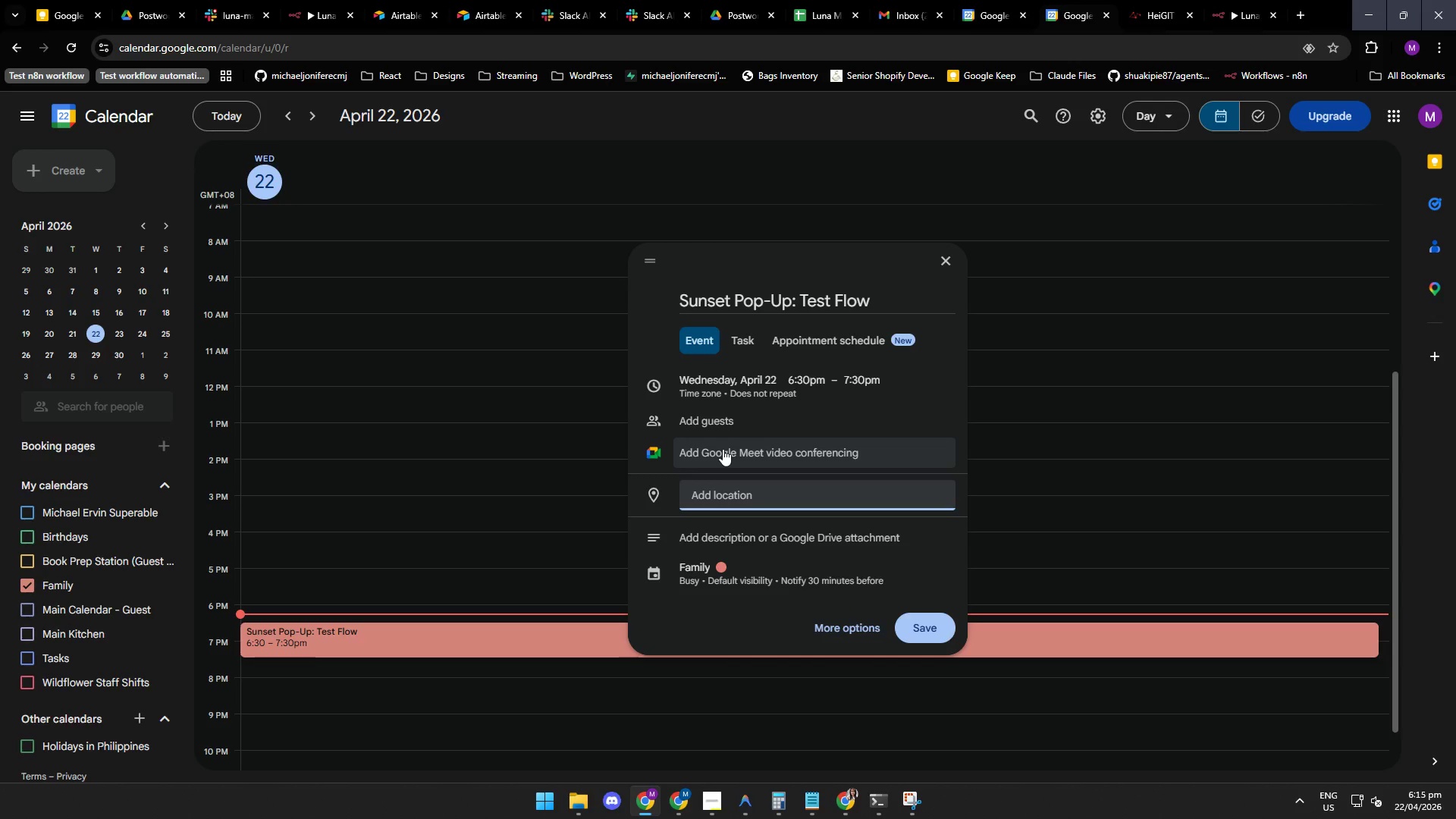 
type(venice board)
 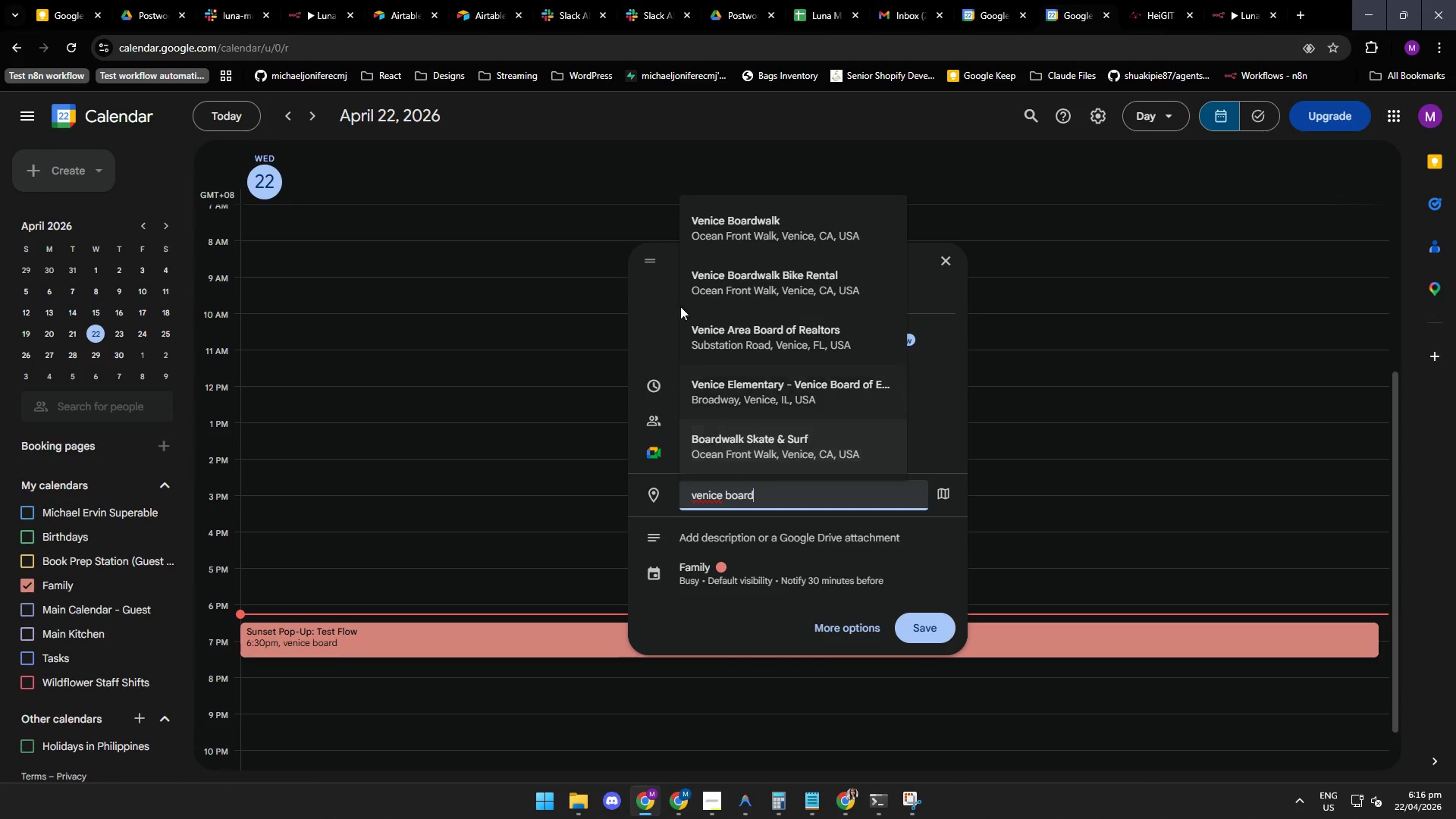 
left_click([741, 236])
 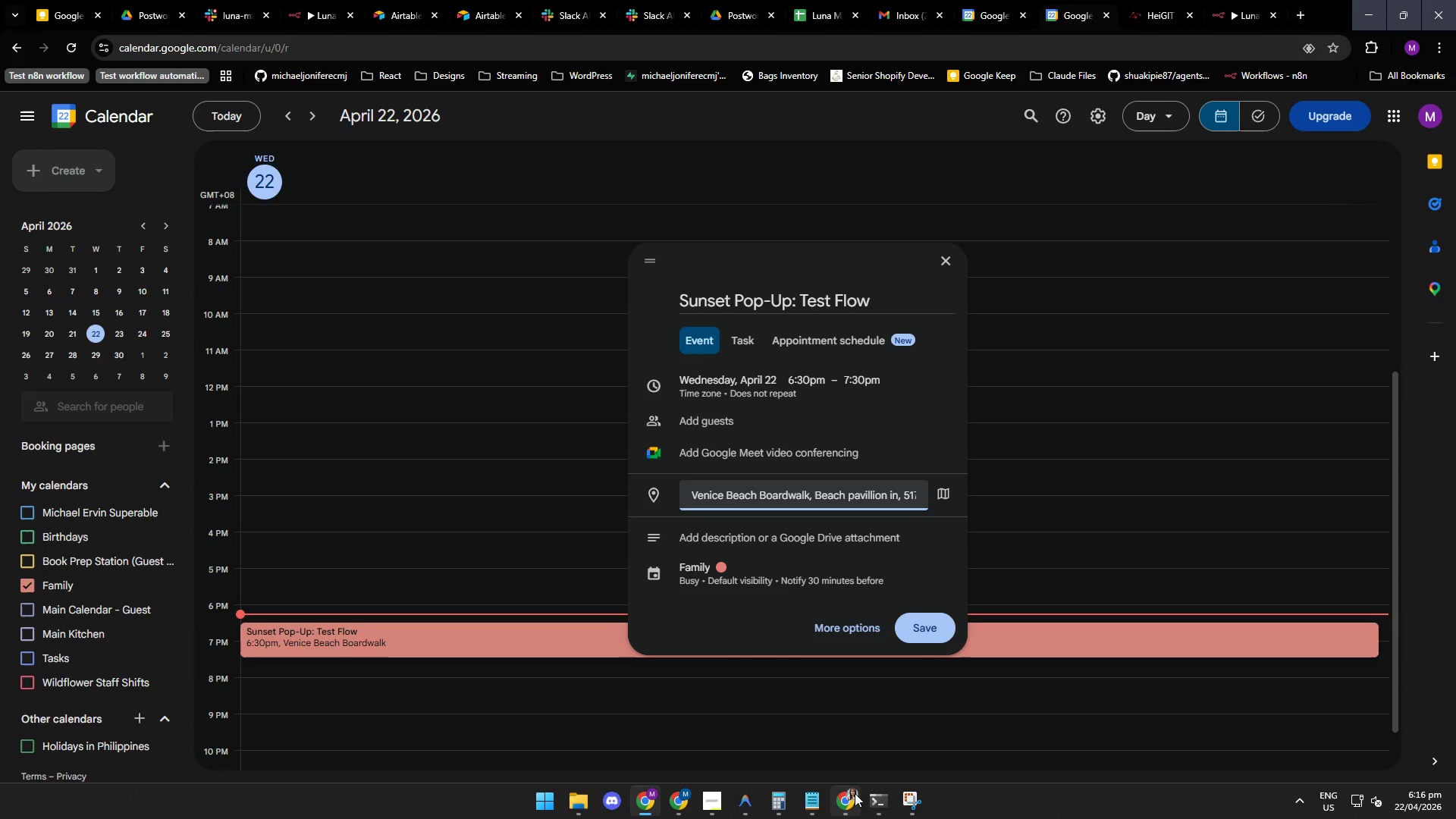 
left_click([879, 808])
 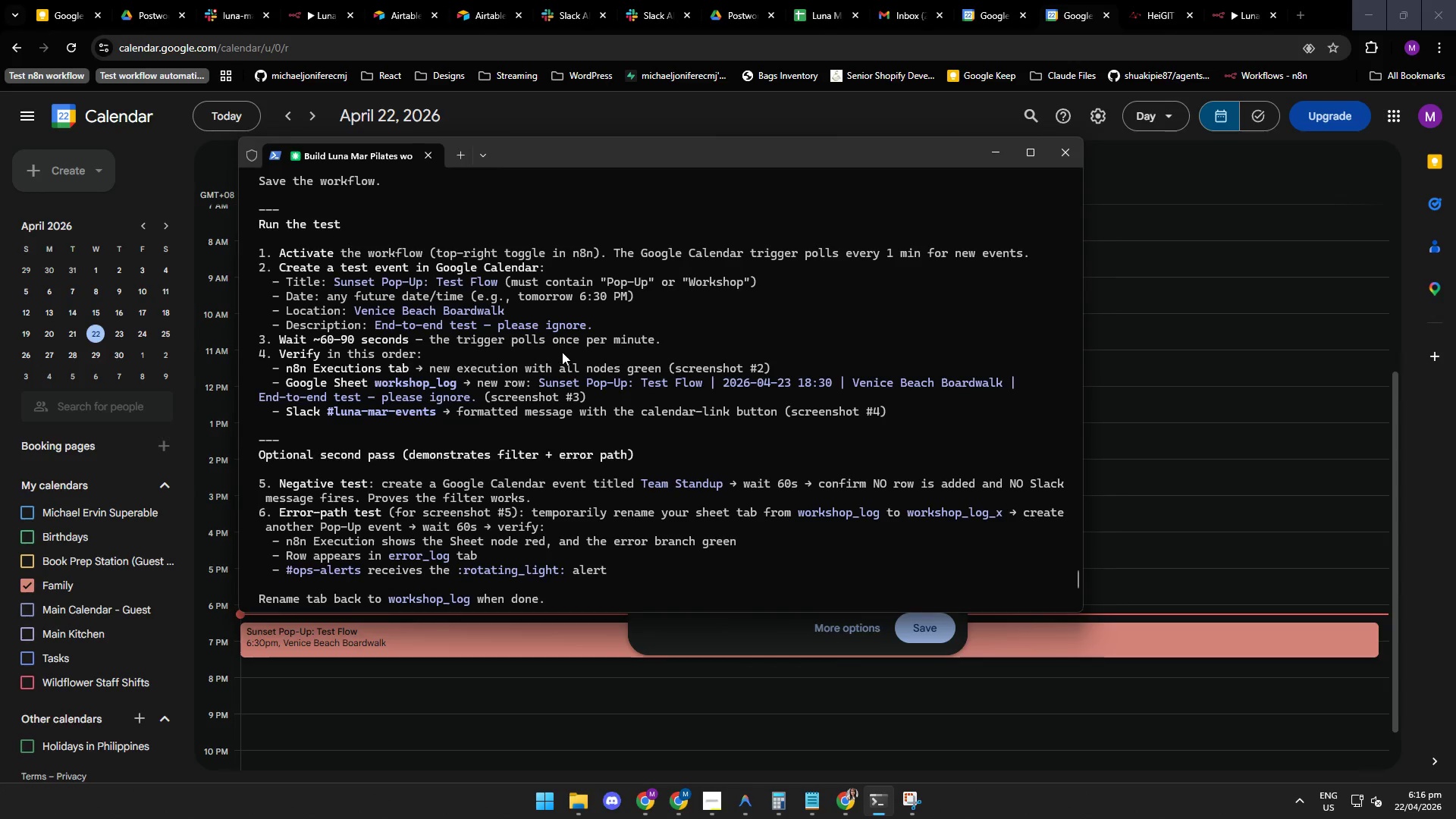 
left_click_drag(start_coordinate=[589, 324], to_coordinate=[375, 325])
 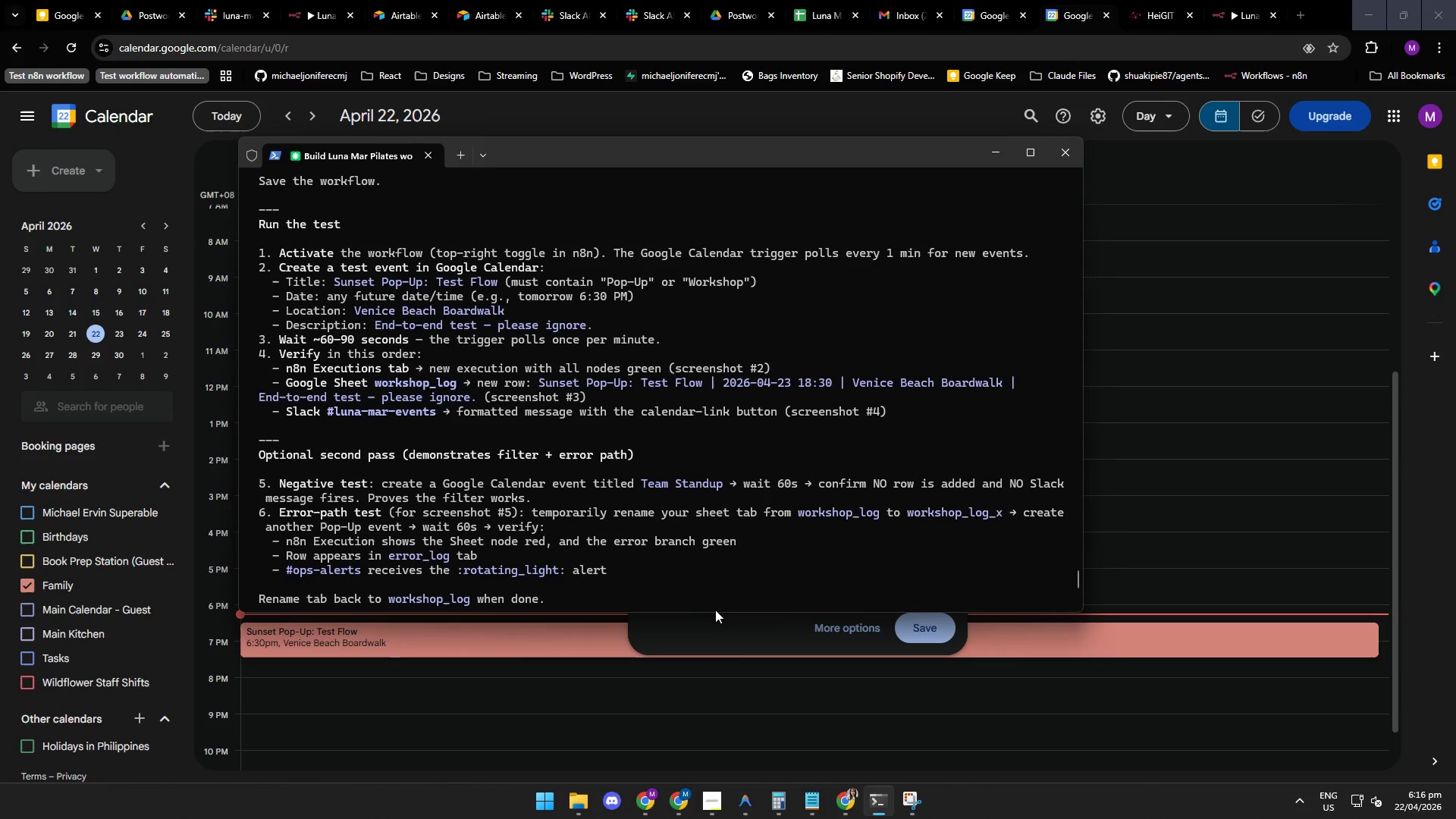 
key(Control+ControlLeft)
 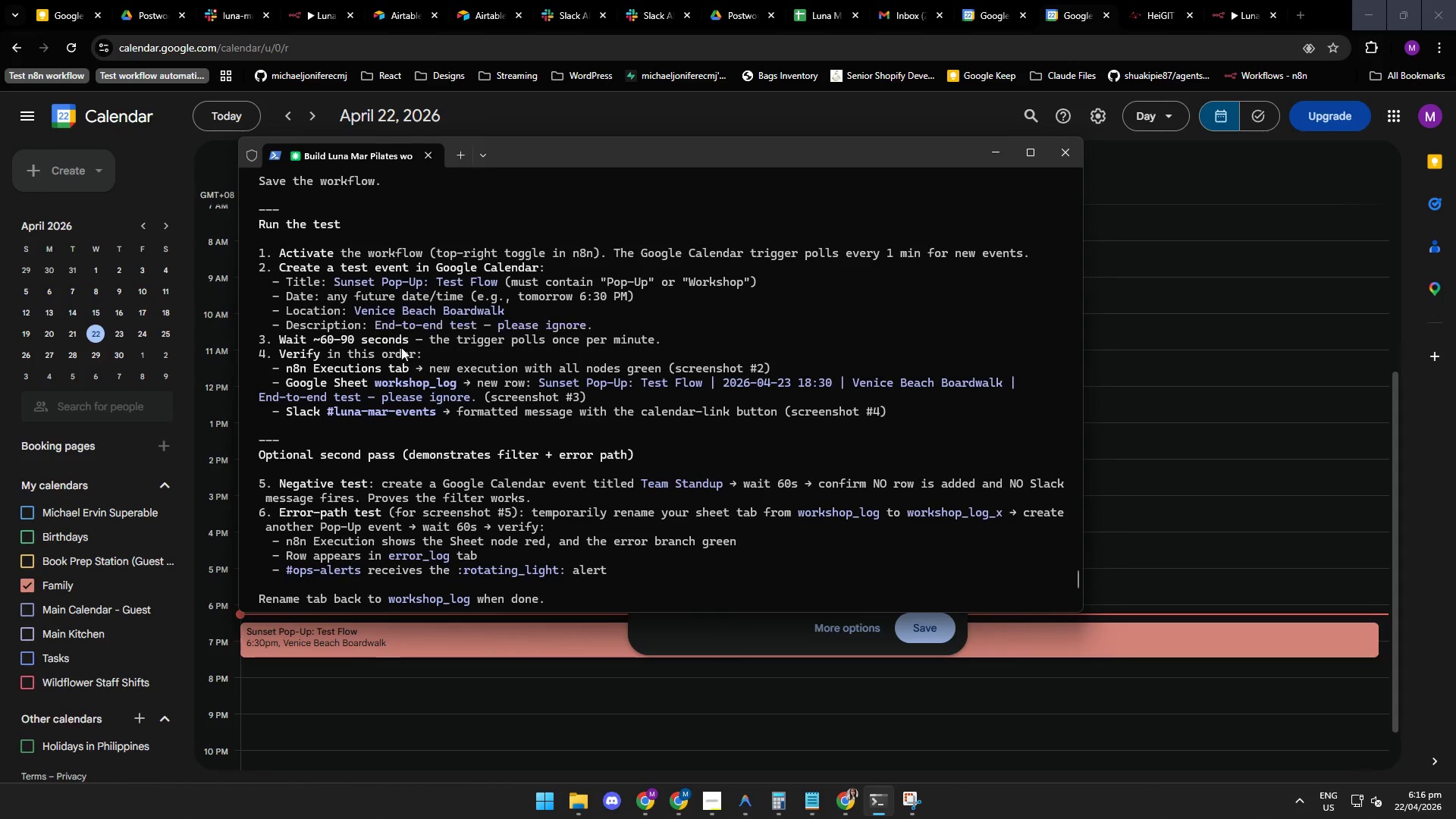 
key(Control+C)
 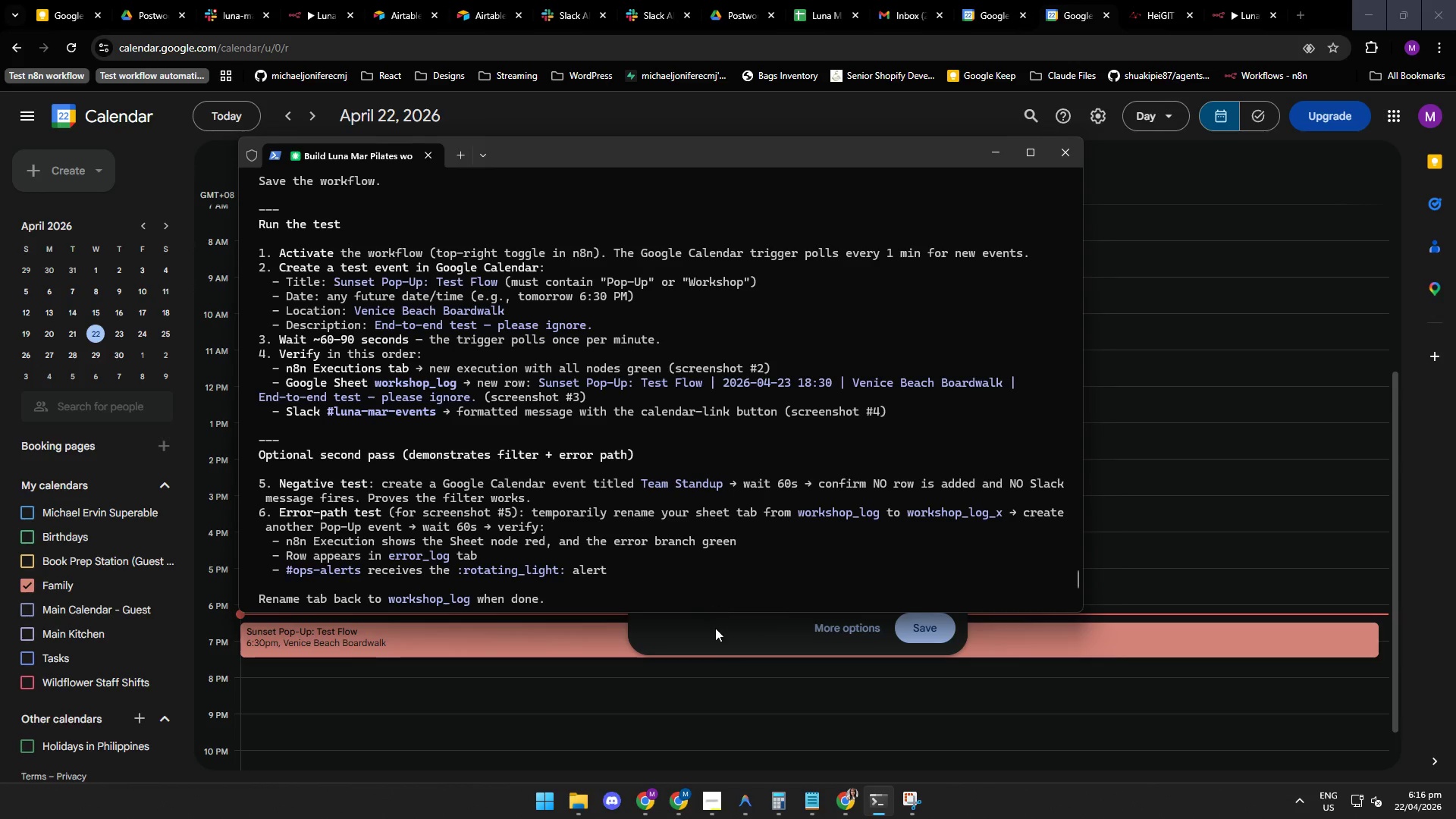 
left_click([717, 633])
 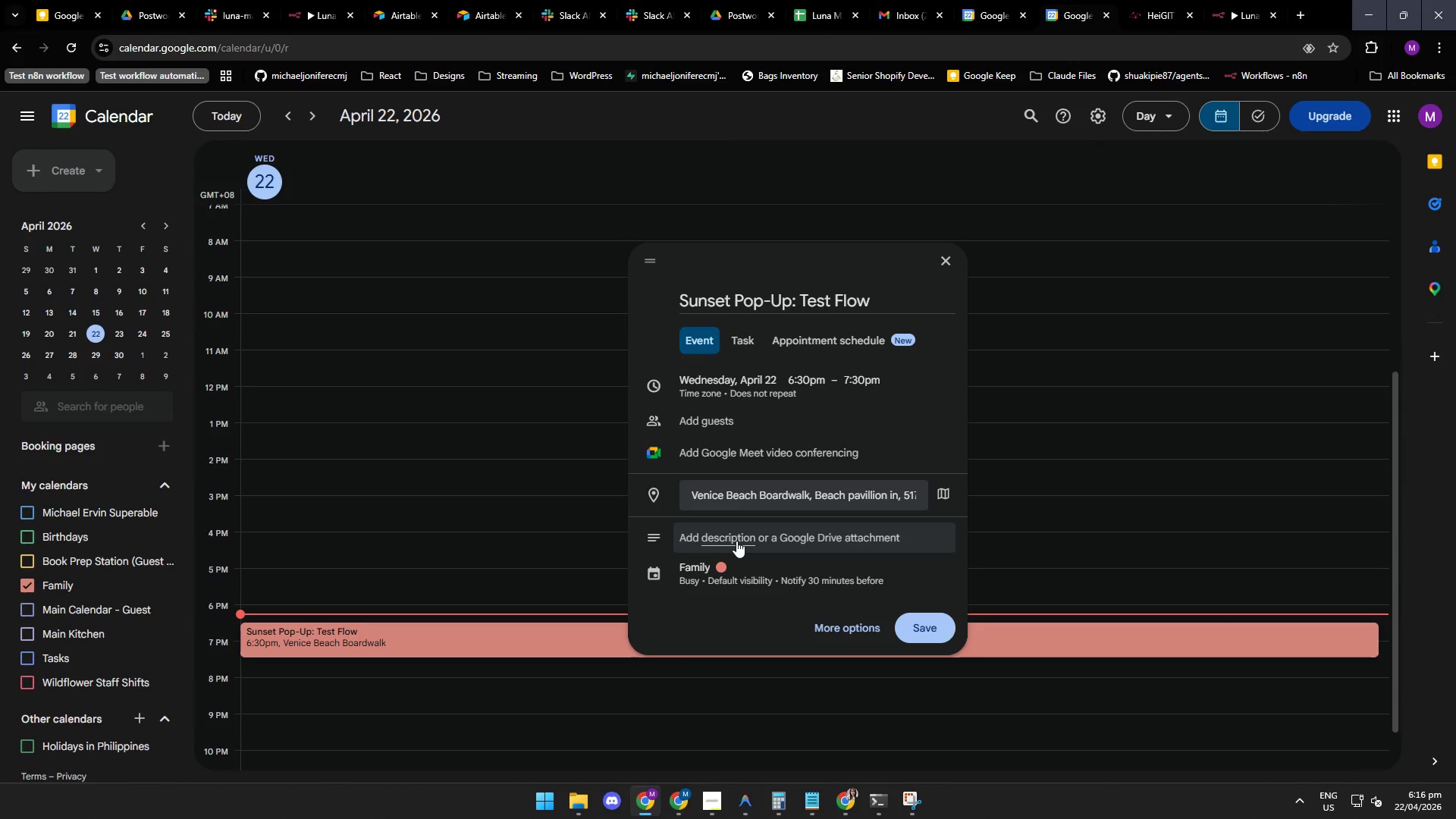 
left_click([796, 532])
 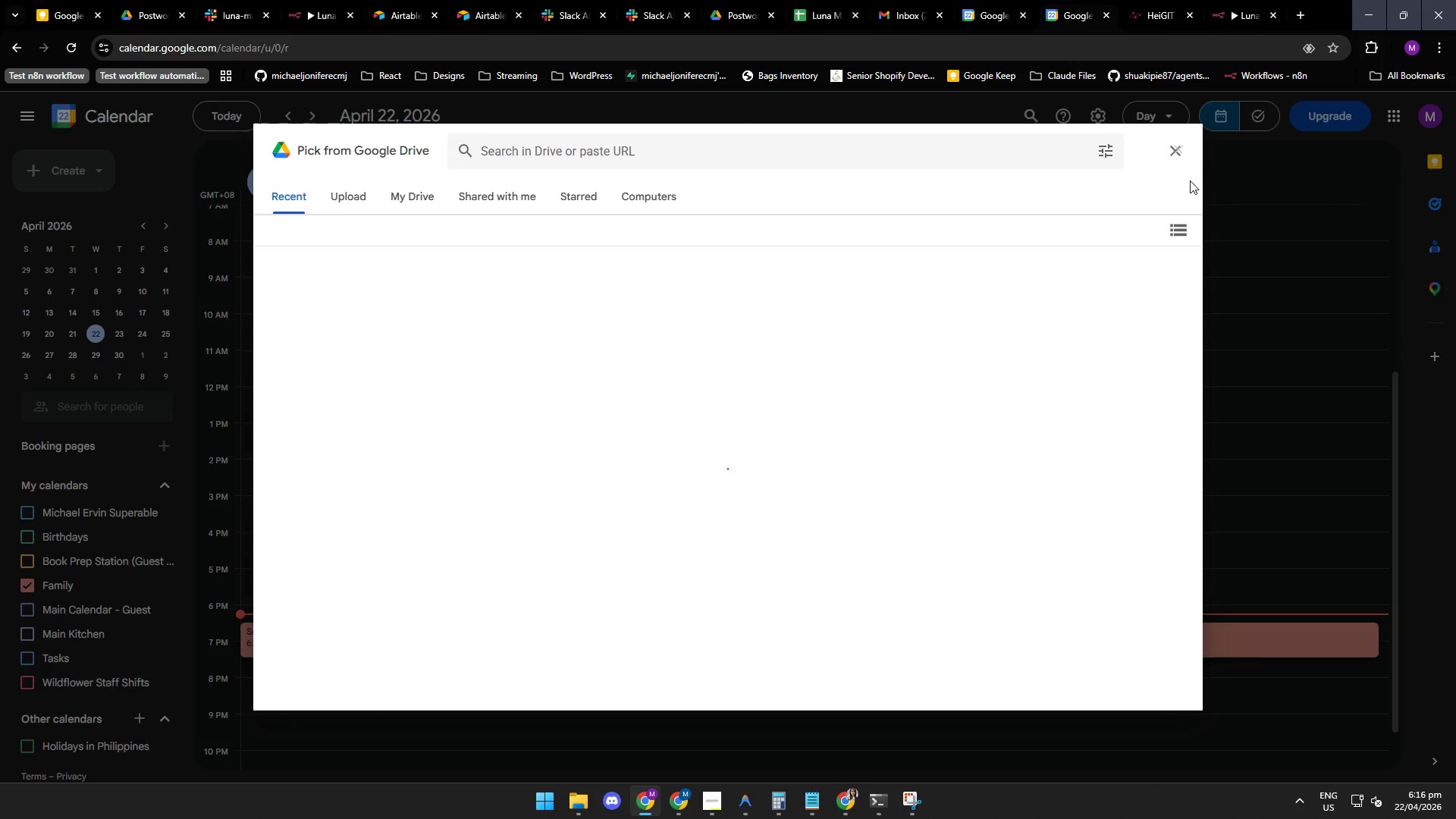 
left_click([1176, 155])
 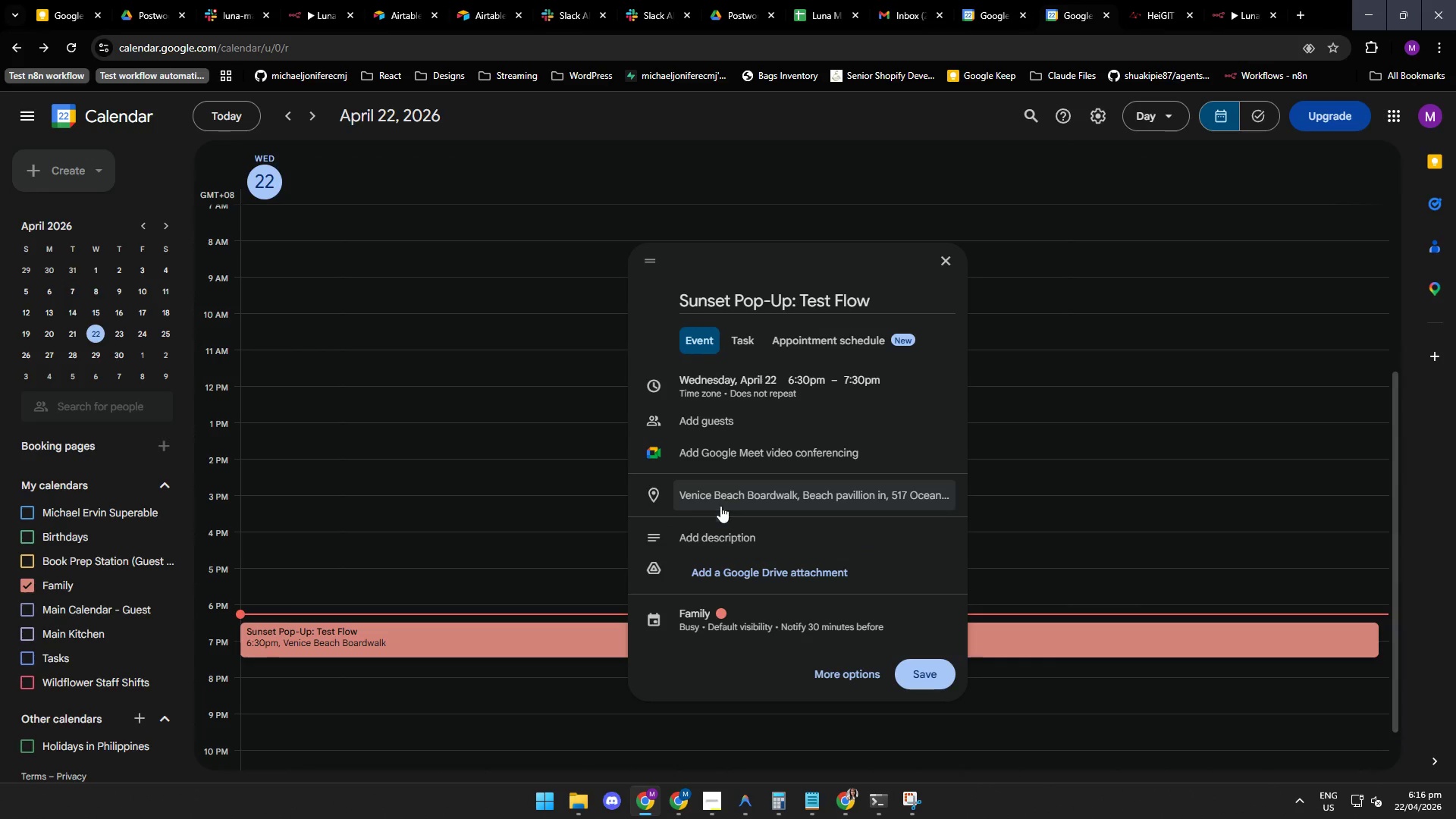 
left_click([704, 533])
 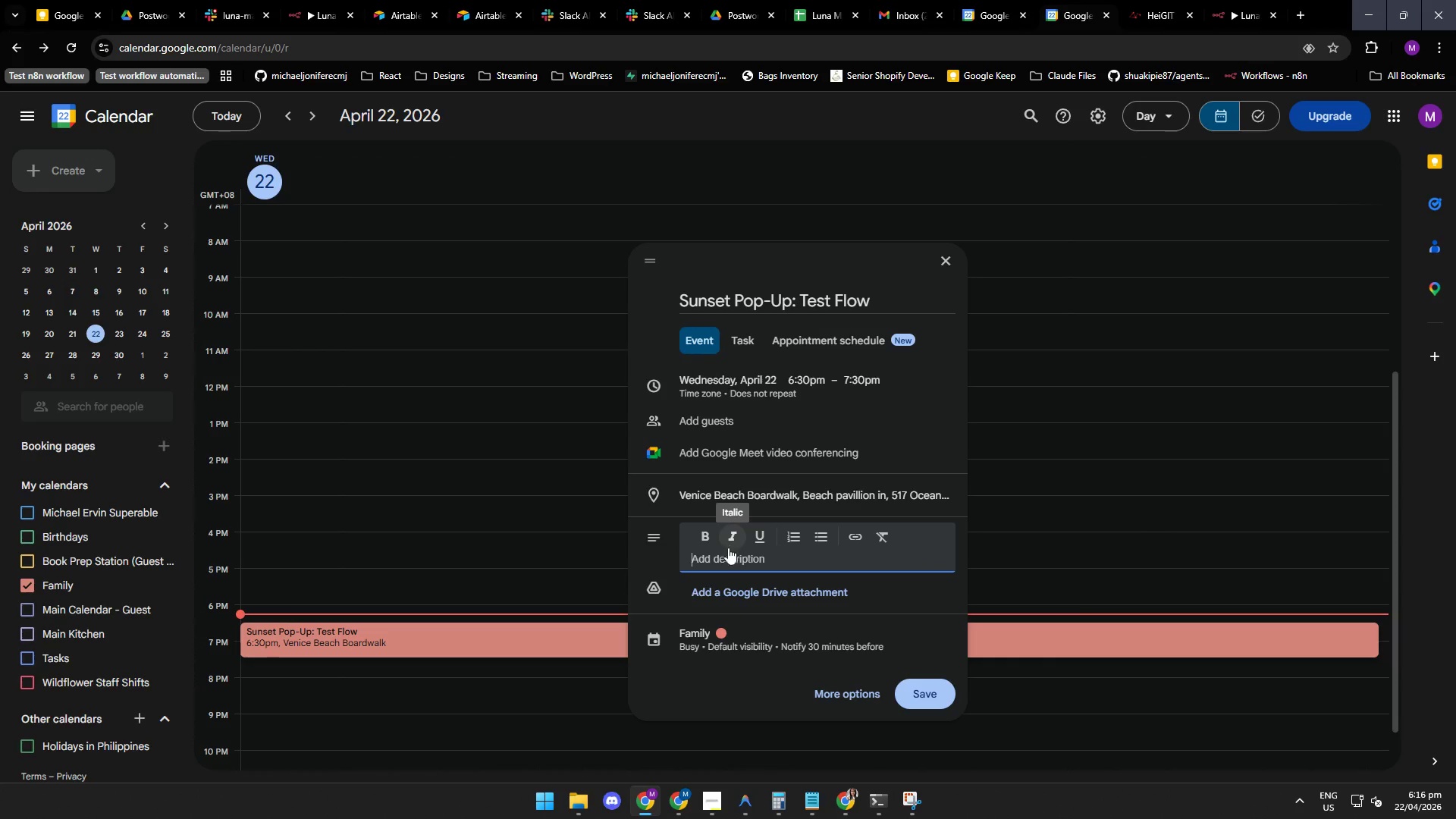 
key(Control+ControlLeft)
 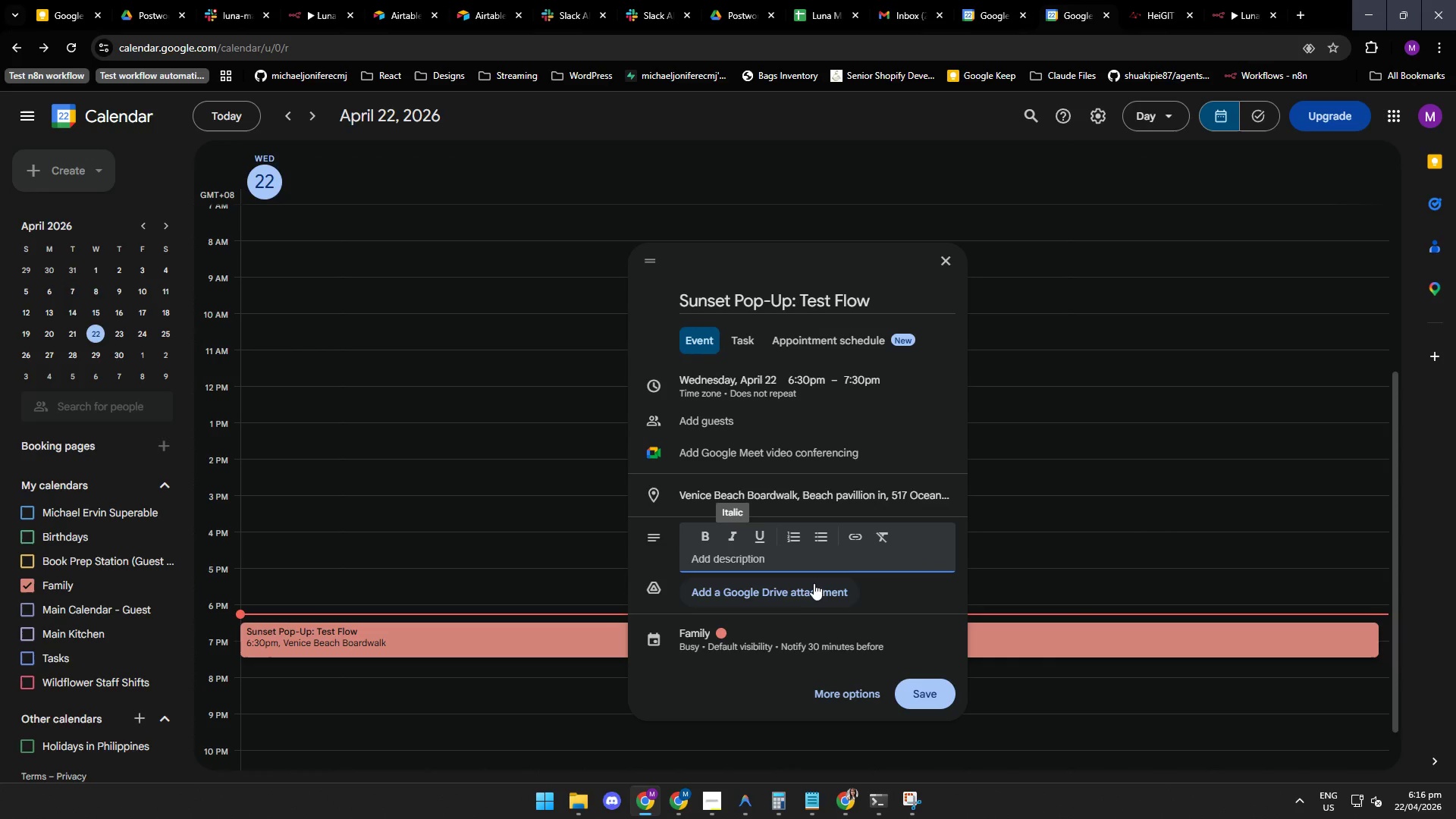 
key(Control+V)
 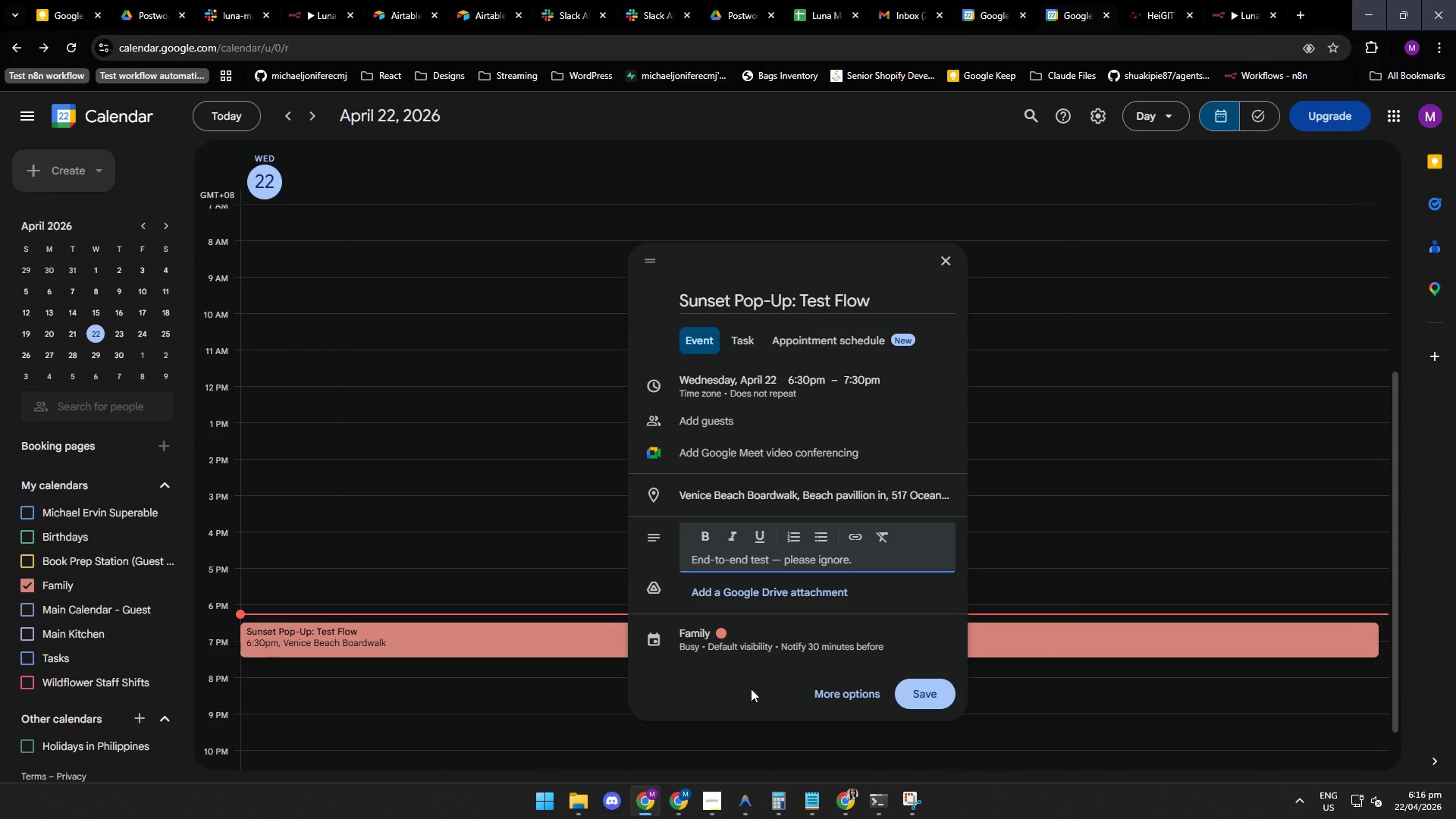 
left_click([744, 689])
 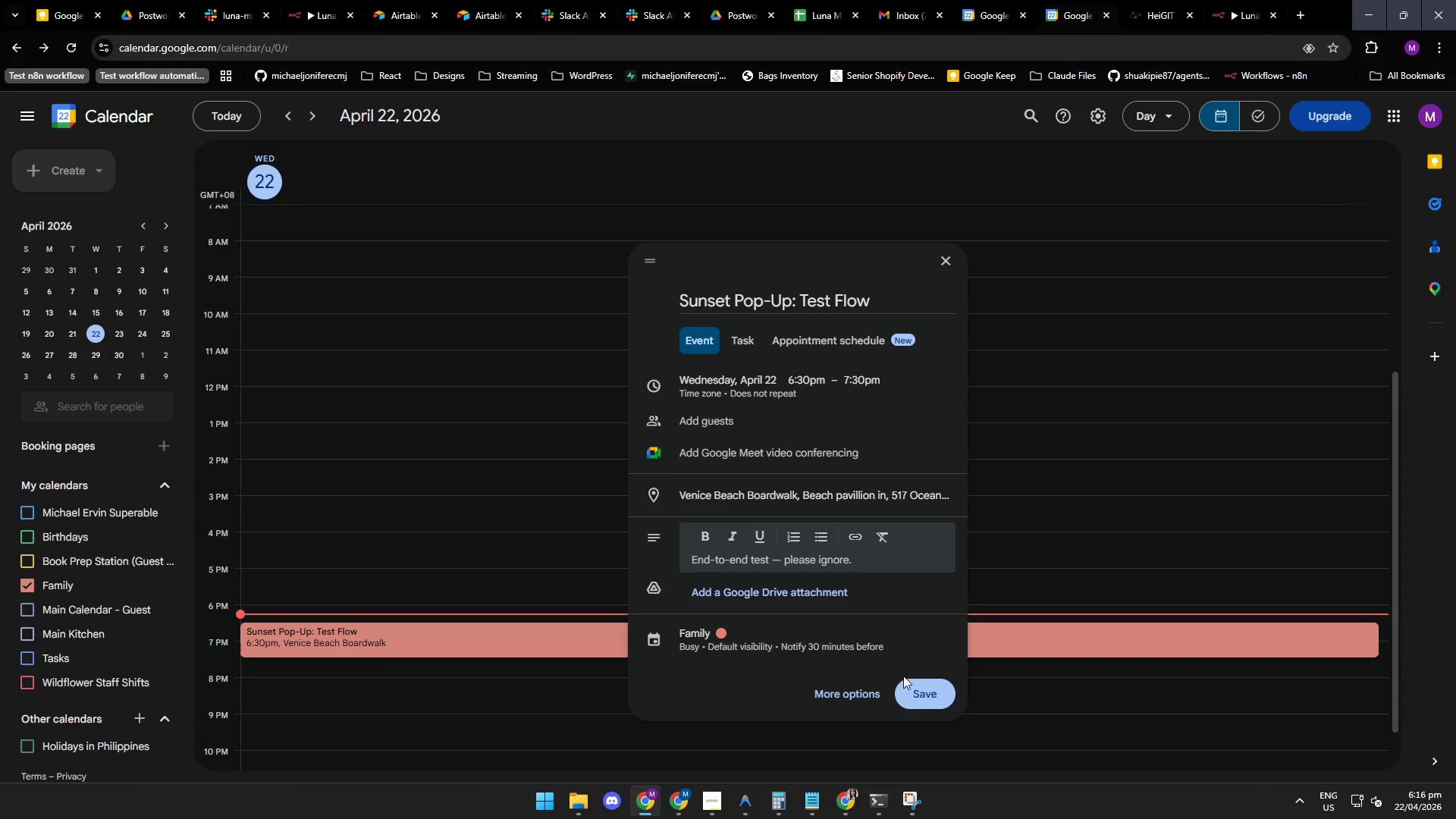 
wait(7.16)
 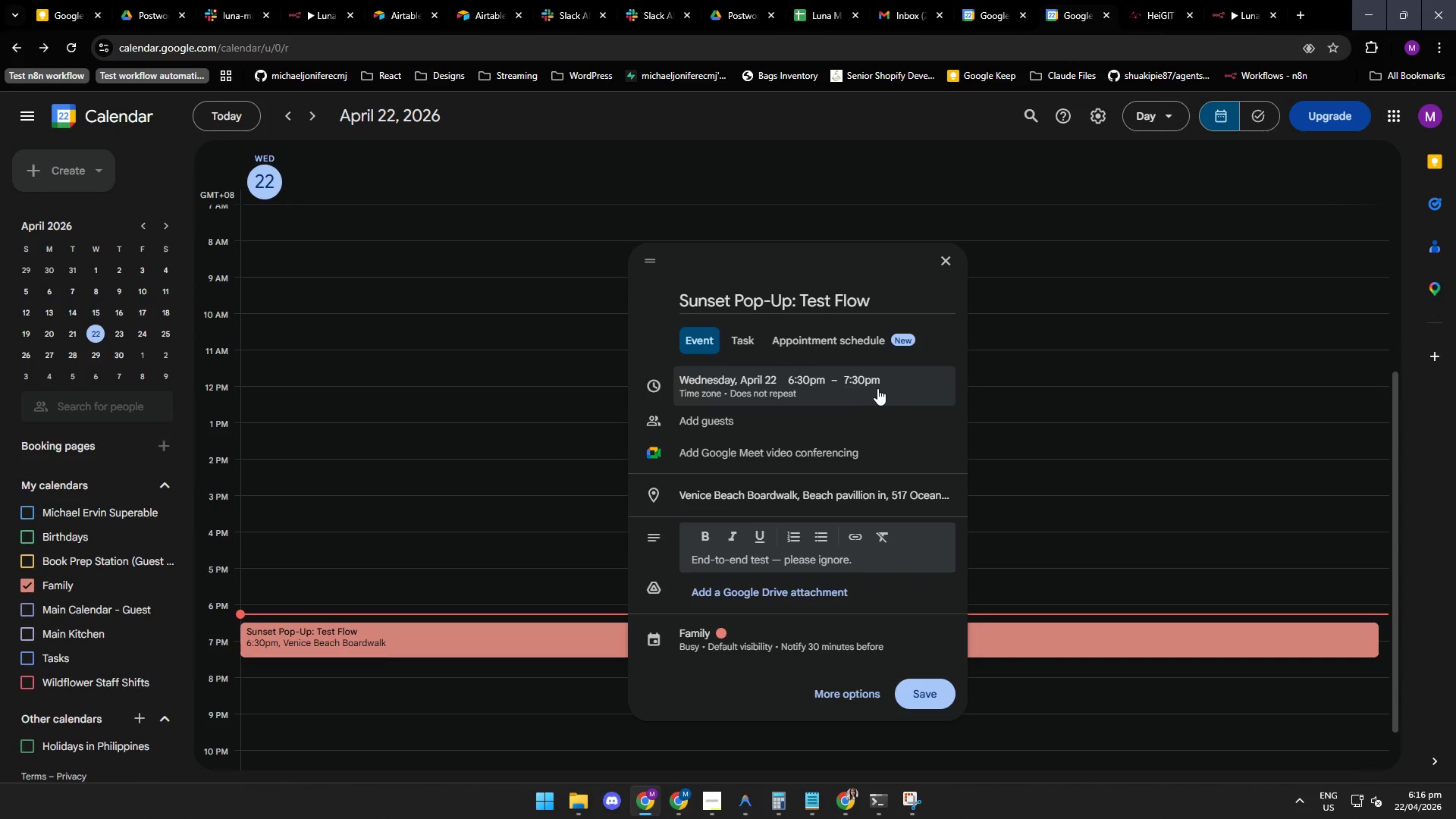 
left_click([917, 699])
 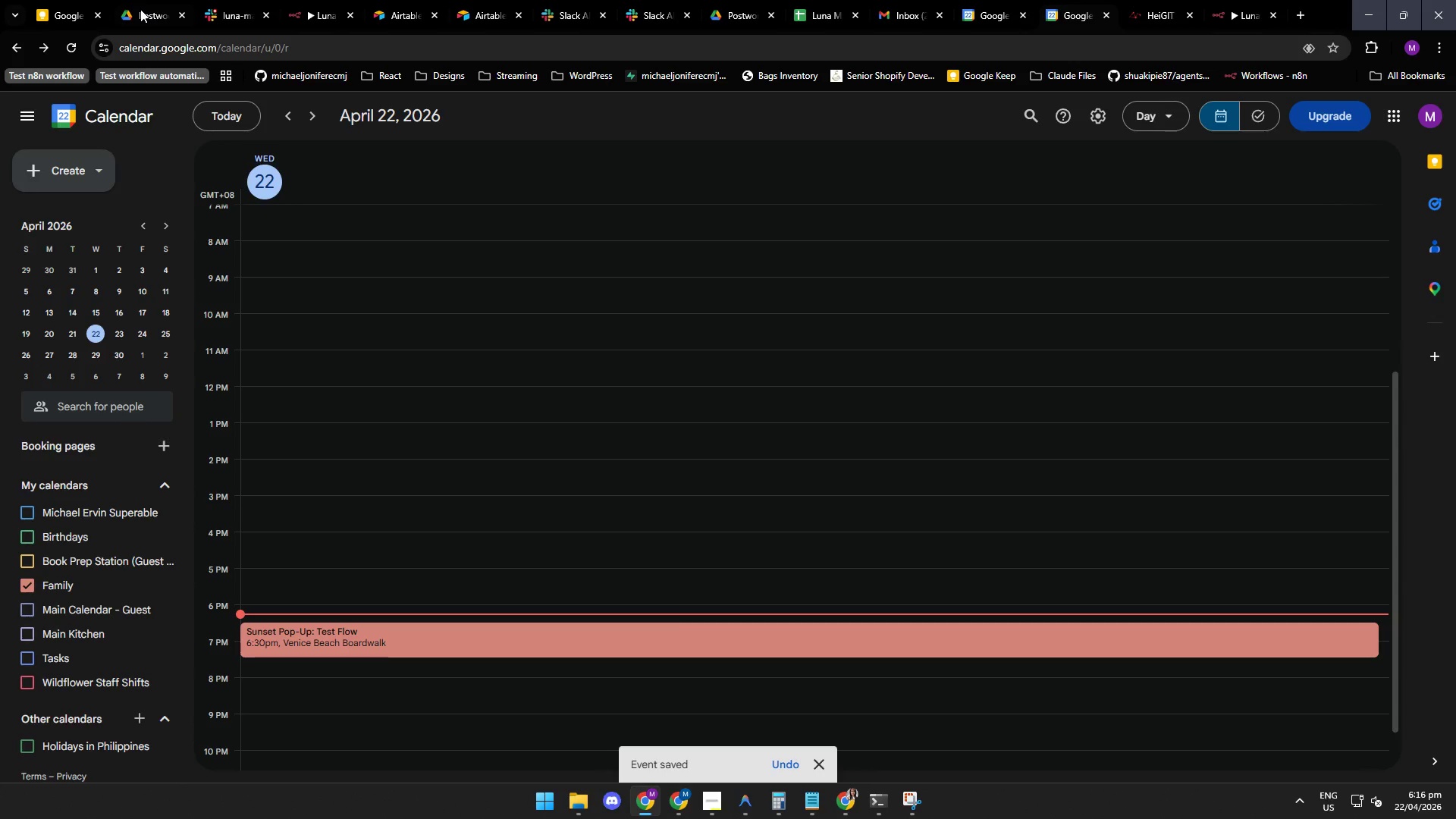 
left_click([323, 13])
 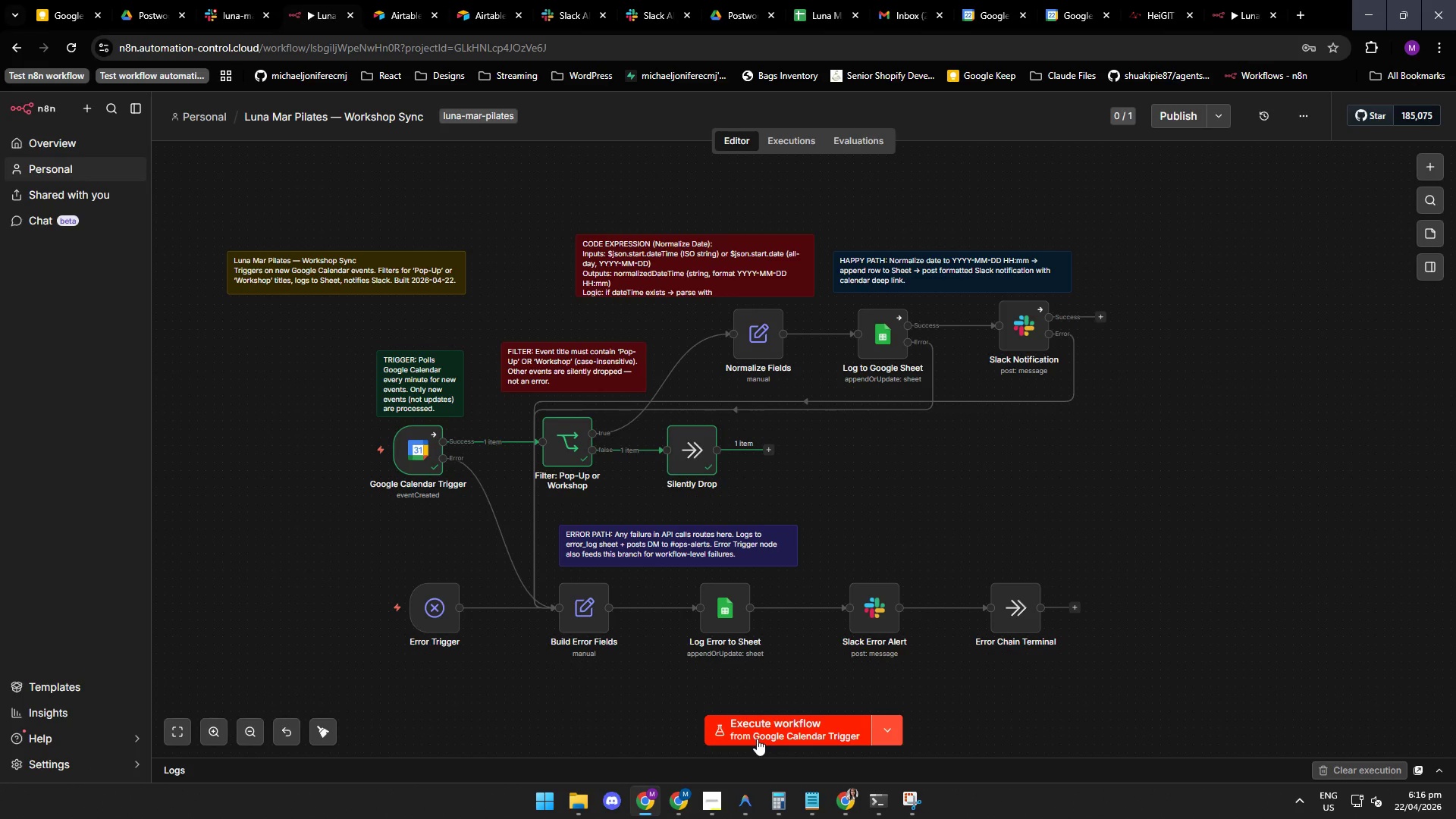 
left_click([757, 739])
 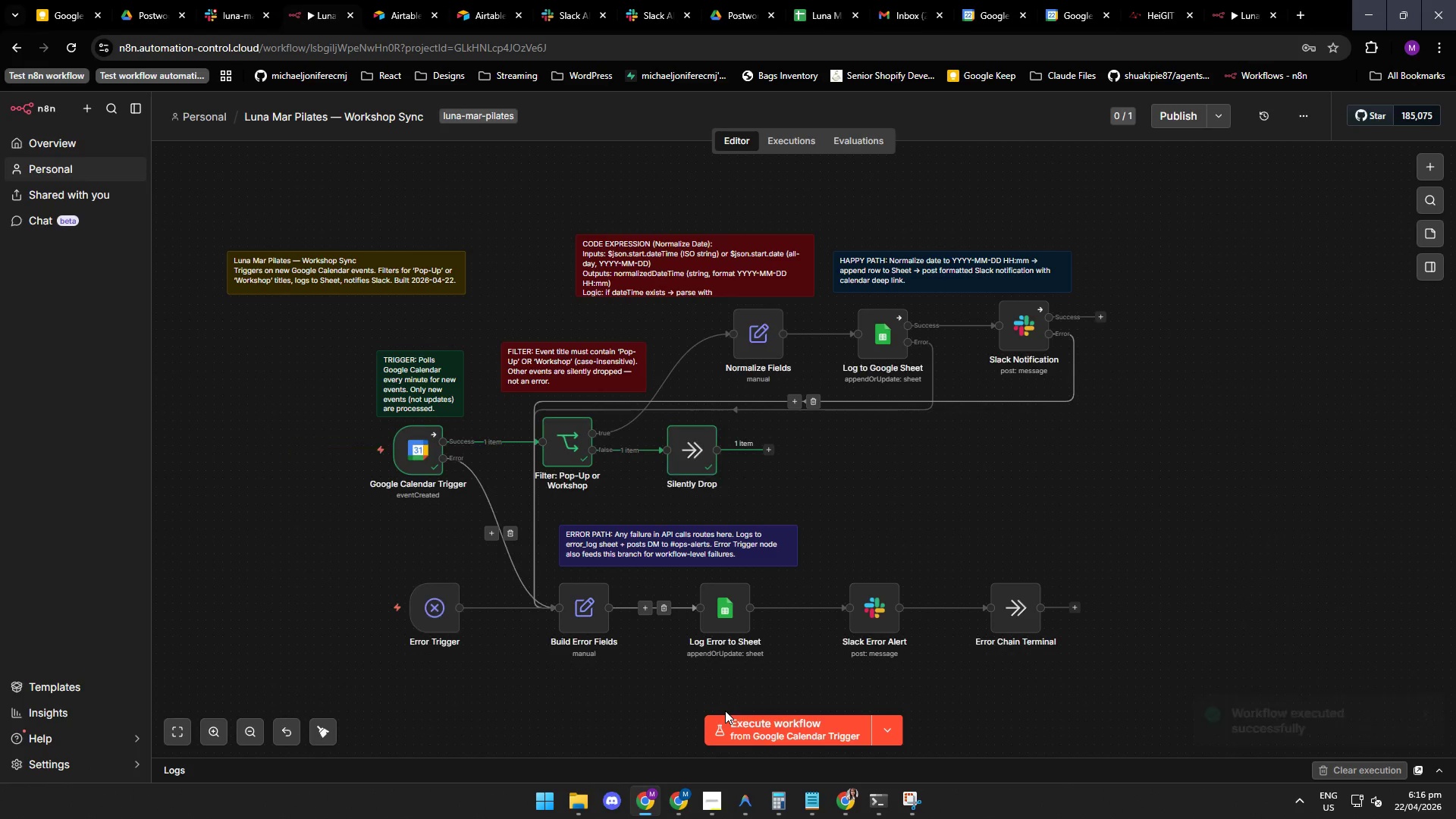 
wait(7.44)
 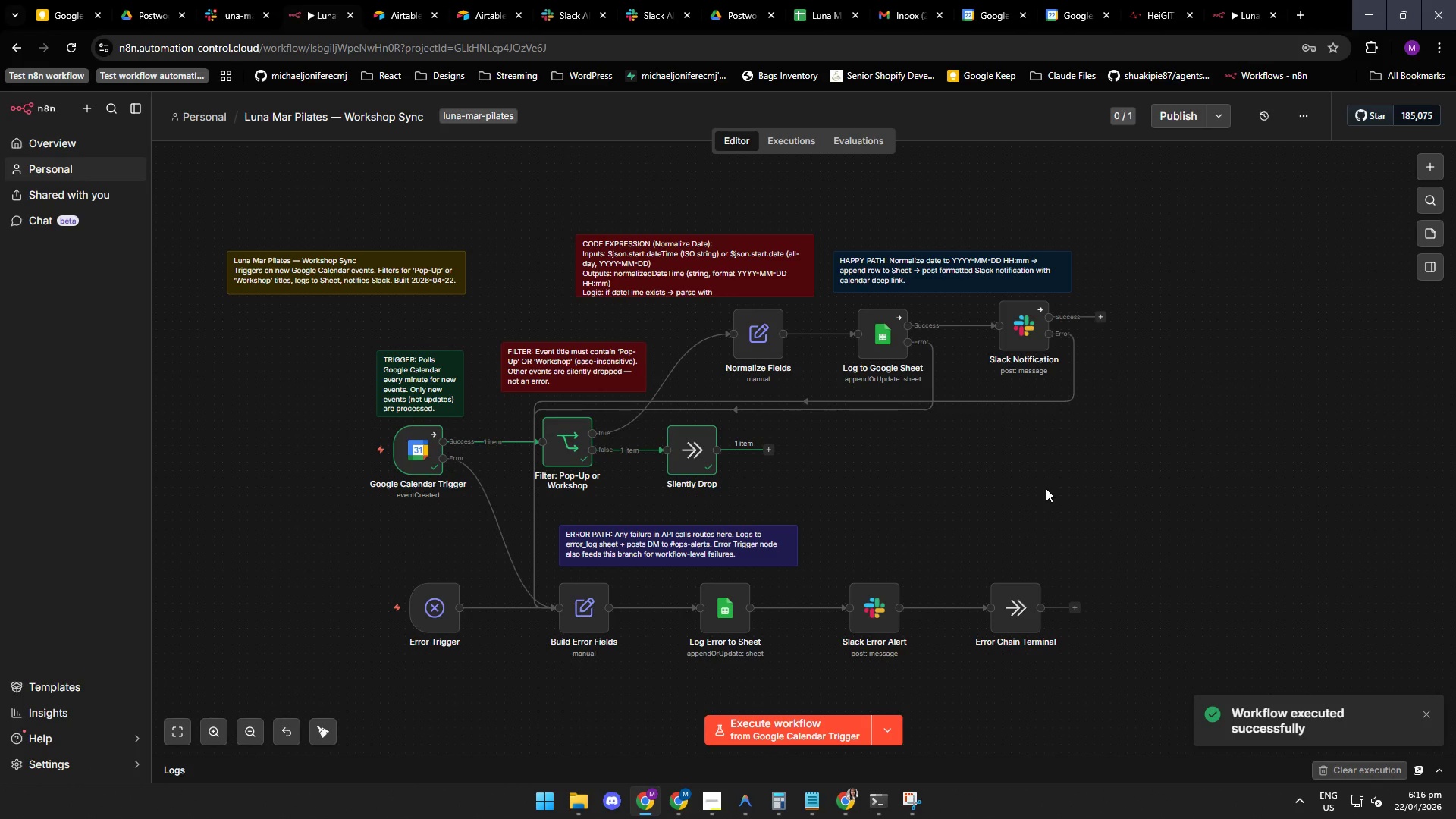 
double_click([419, 457])
 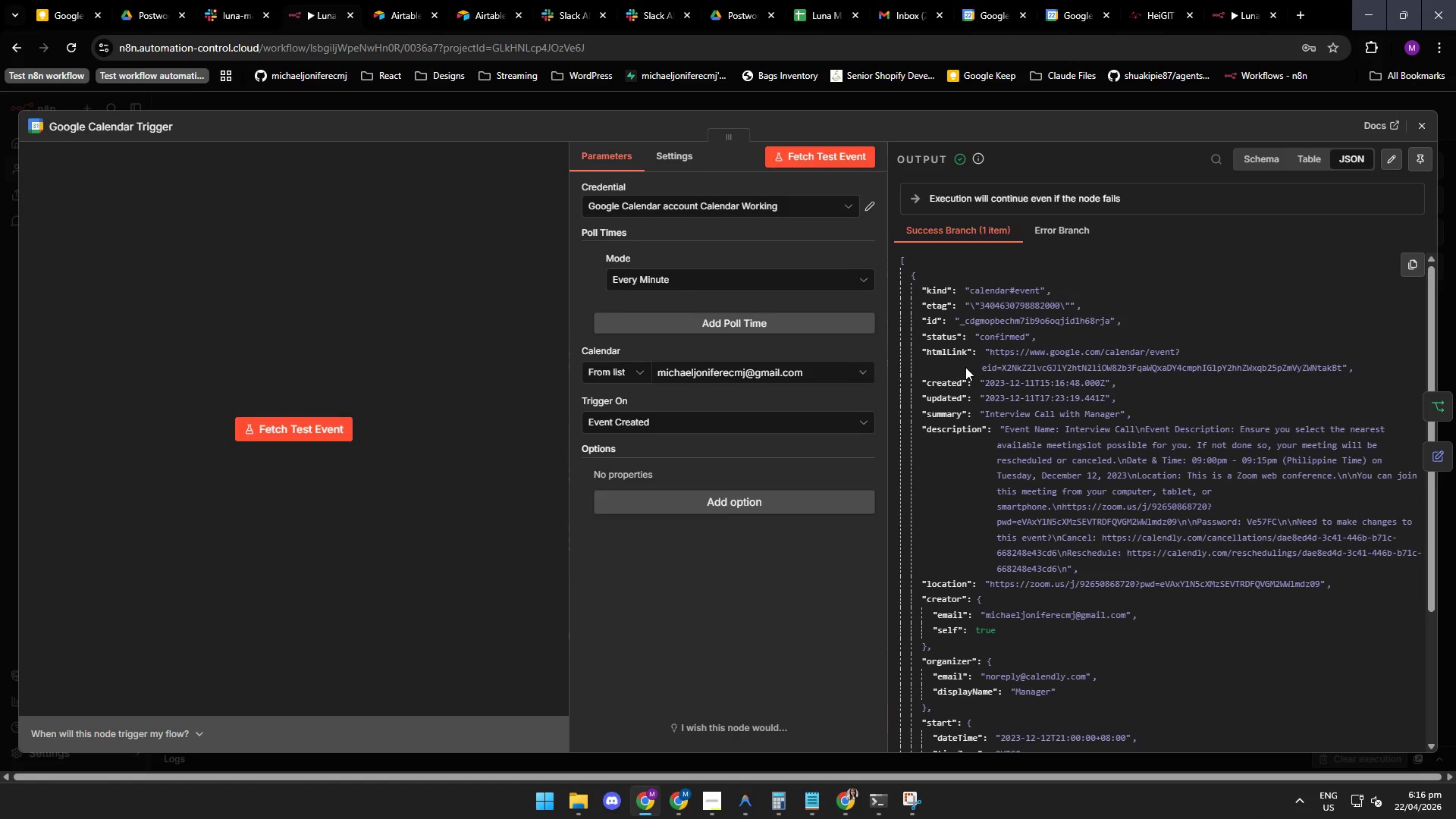 
wait(6.06)
 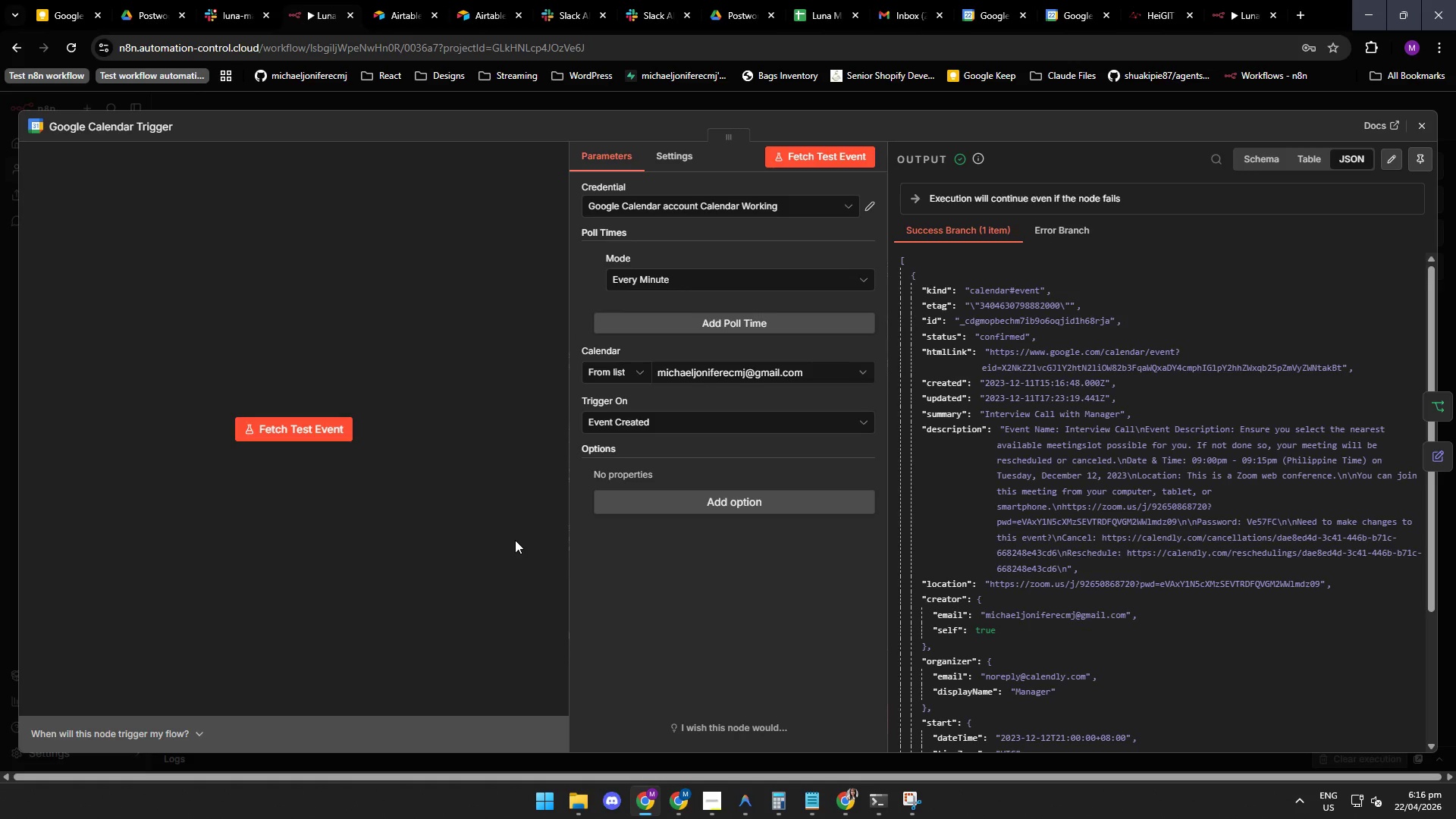 
scroll: coordinate [967, 373], scroll_direction: down, amount: 5.0
 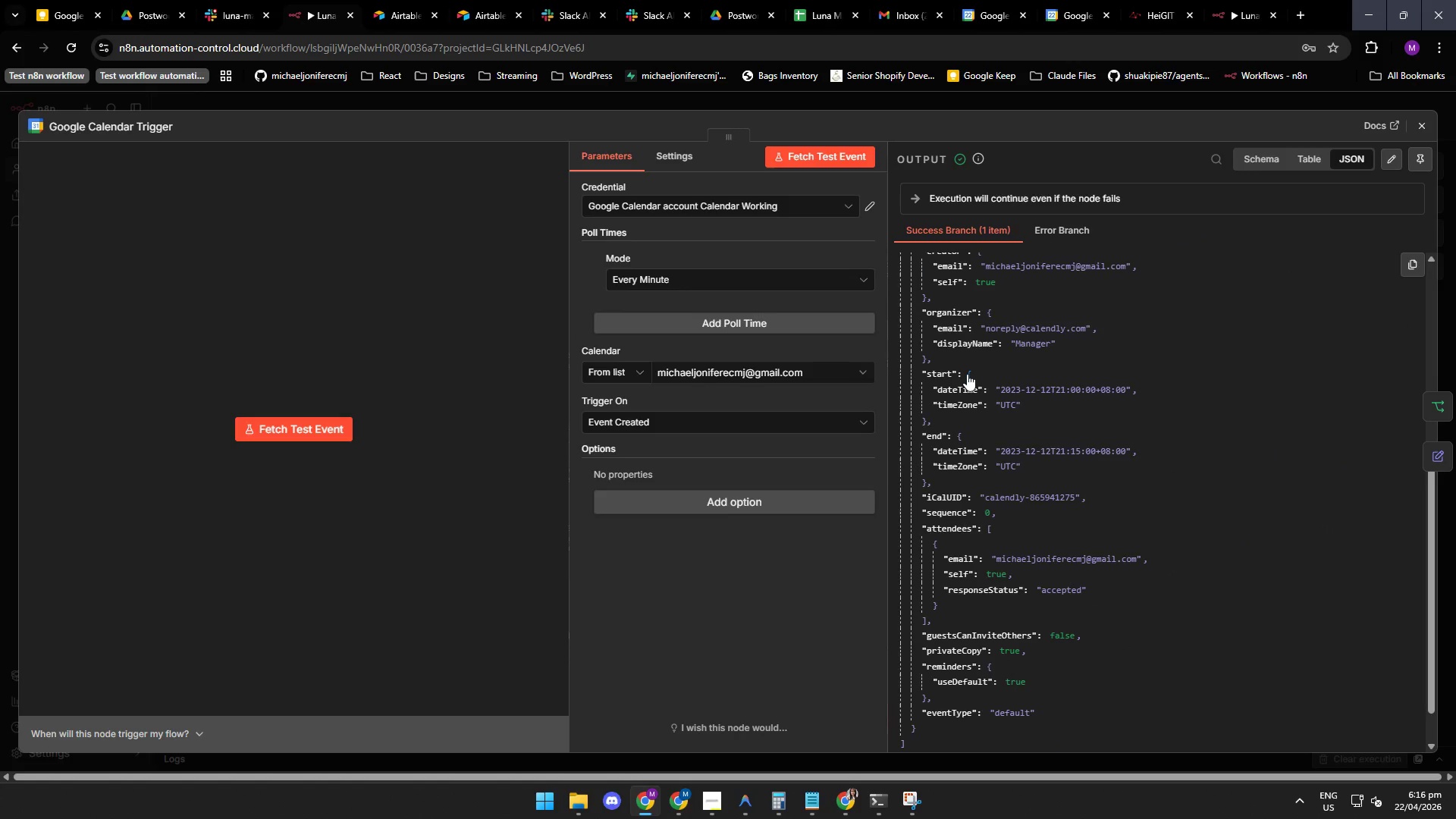 
scroll: coordinate [967, 374], scroll_direction: up, amount: 3.0
 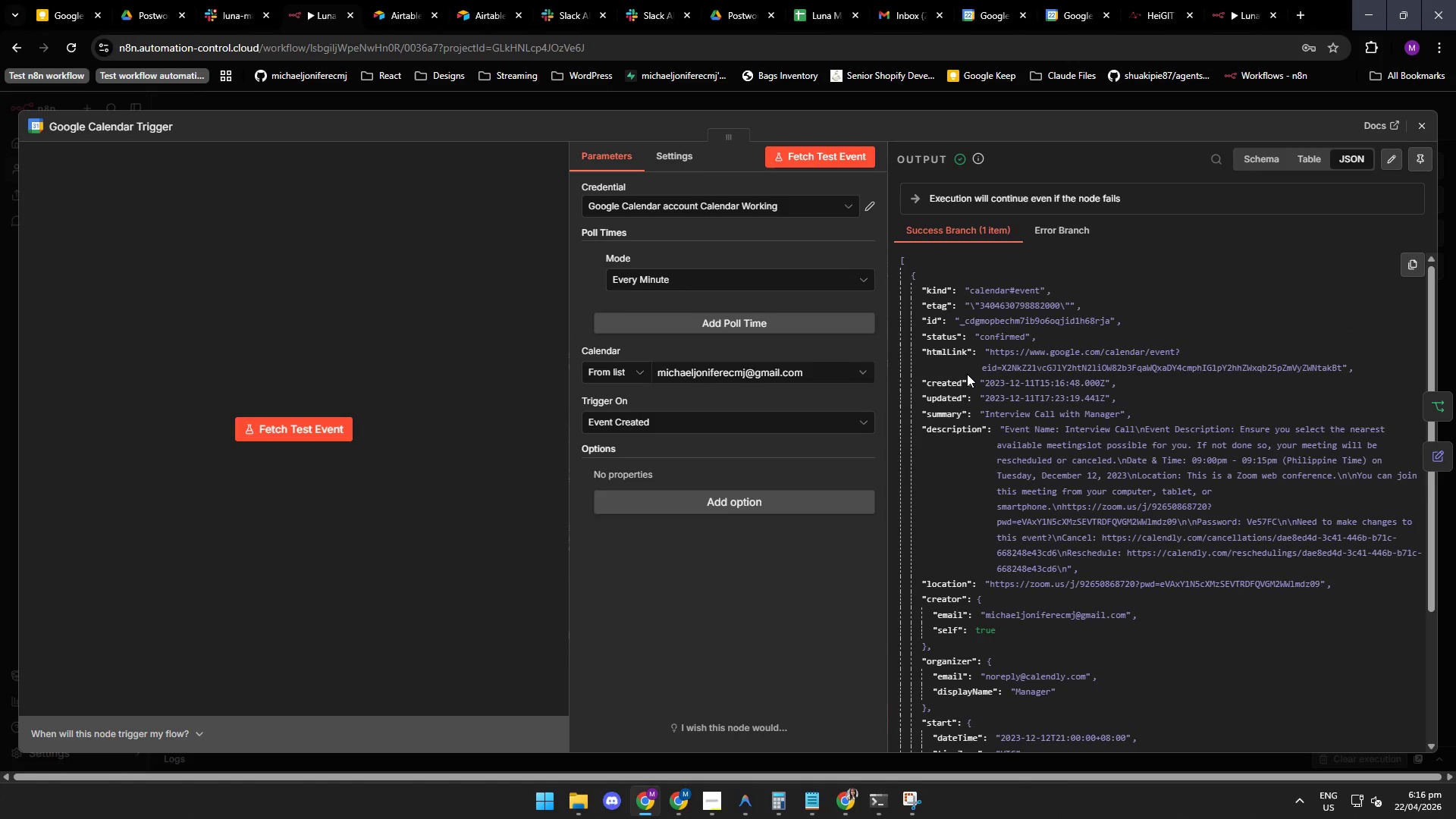 
wait(5.56)
 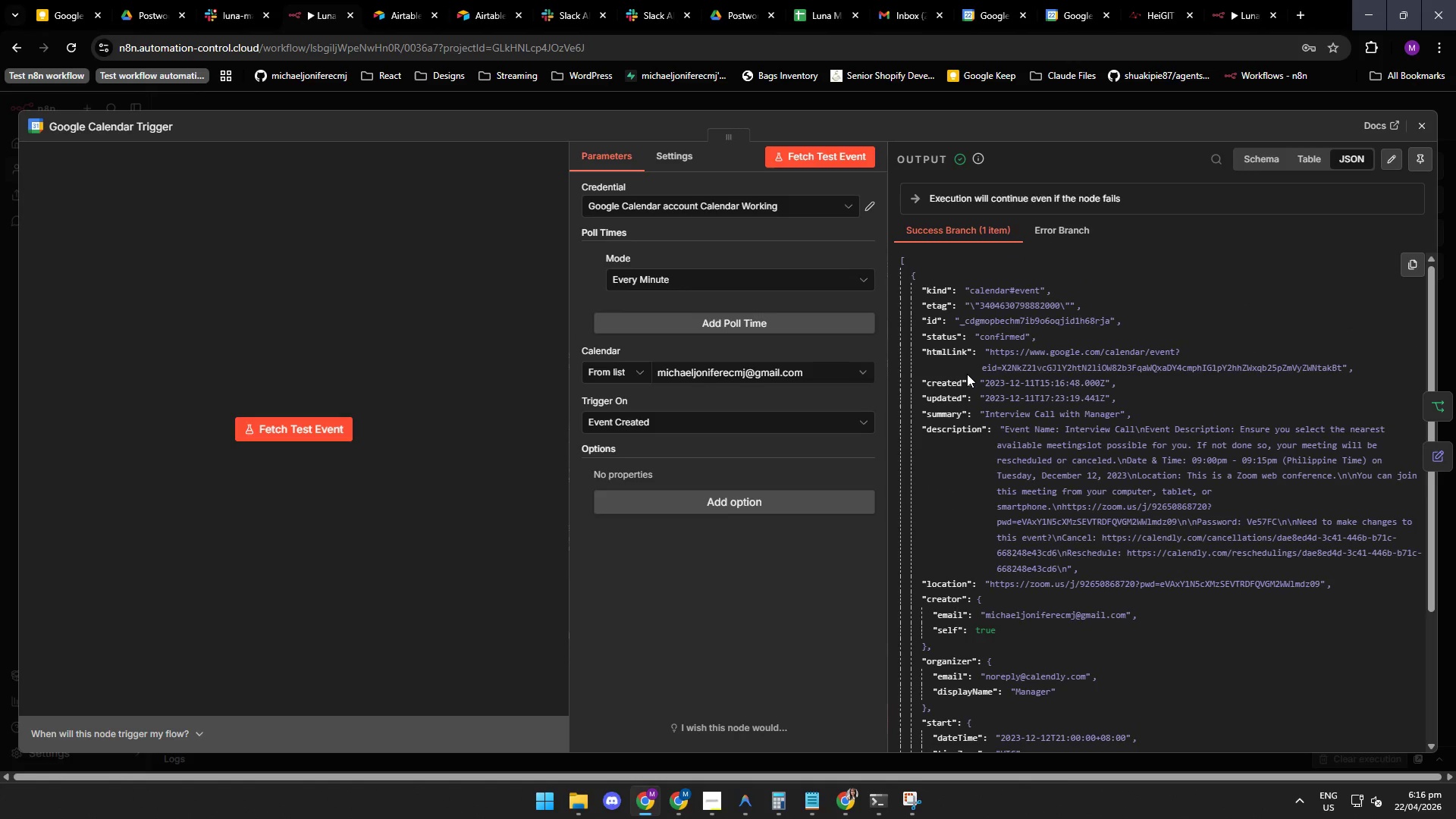 
left_click([823, 158])
 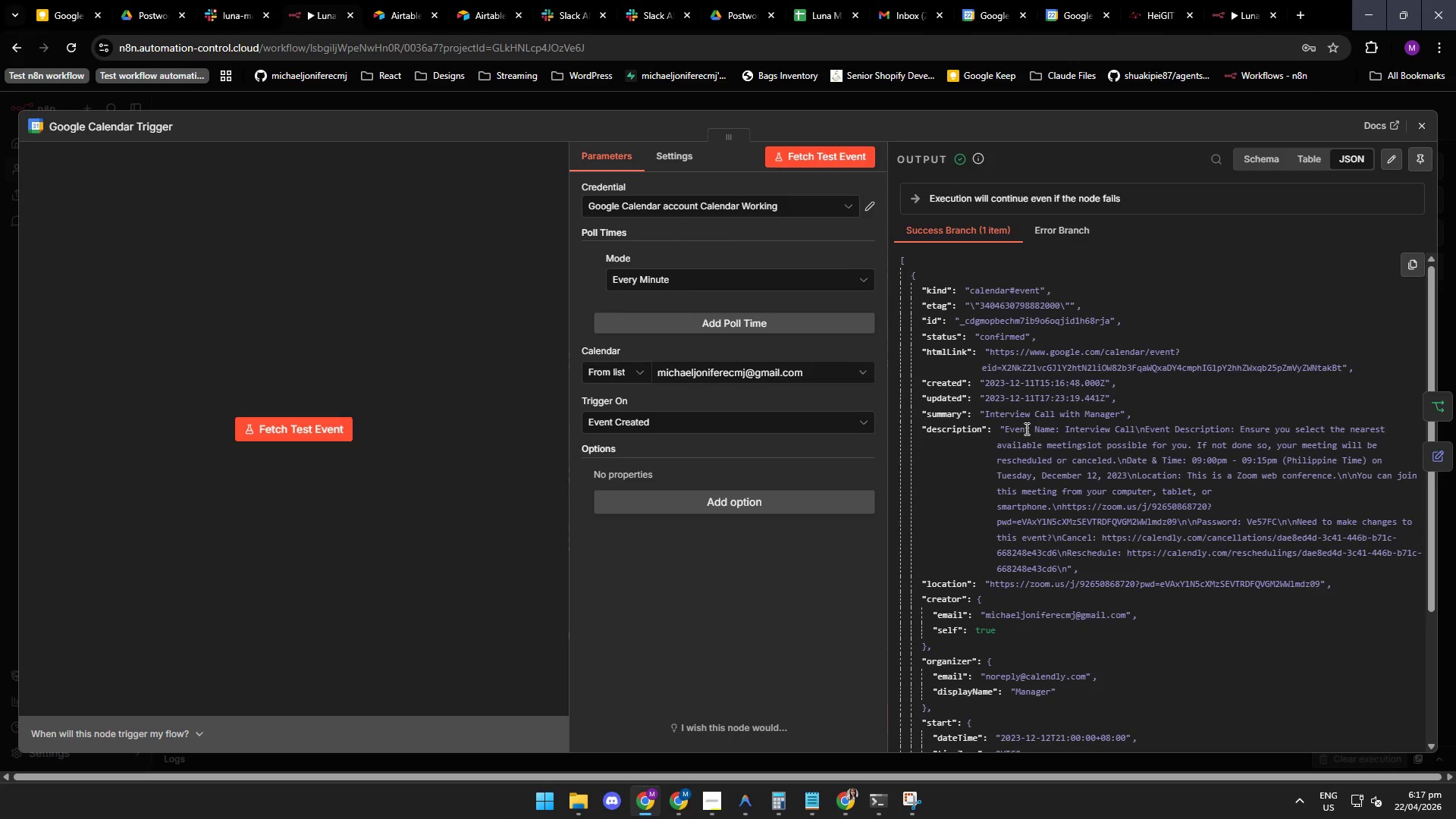 
wait(11.48)
 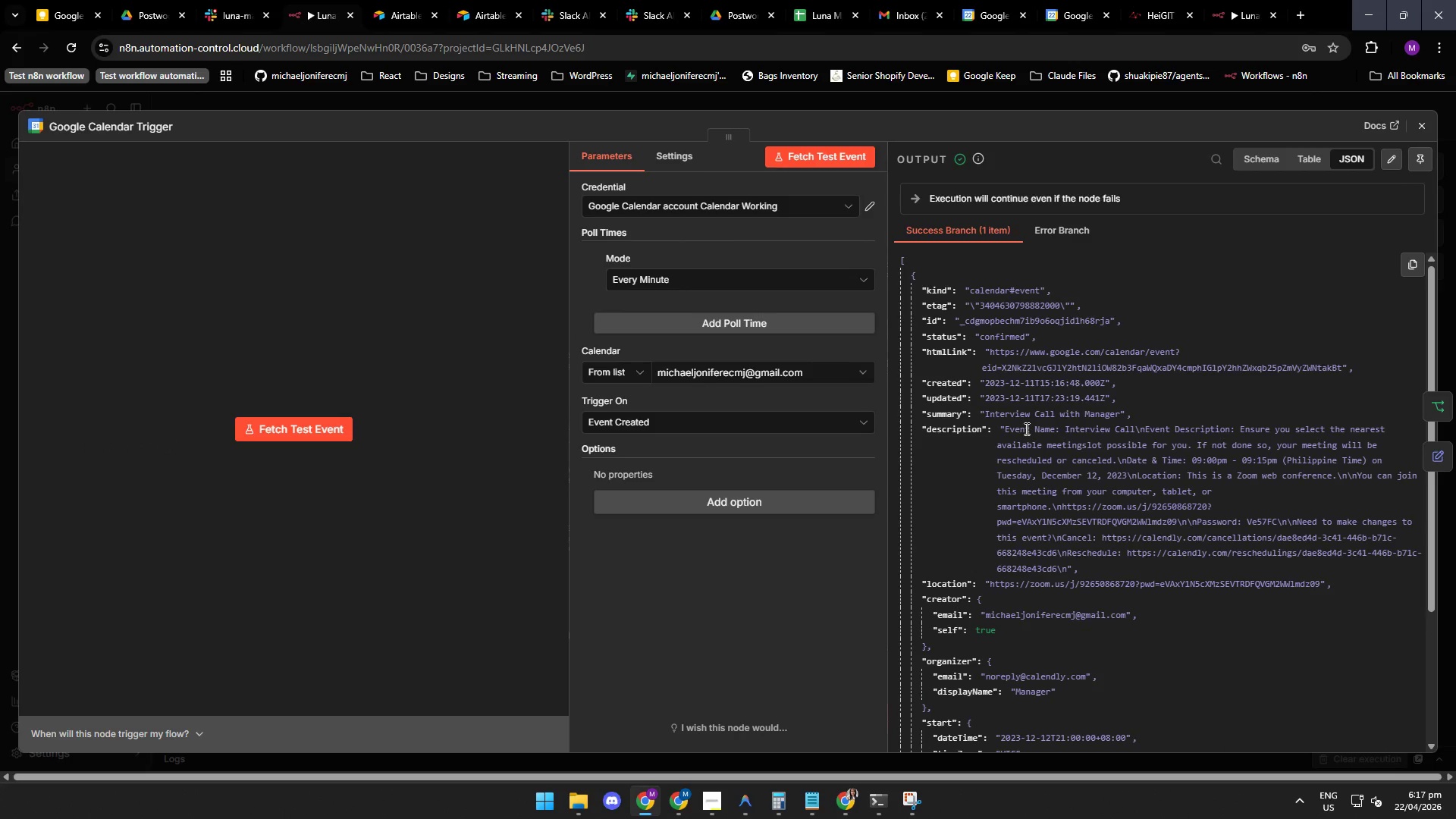 
mouse_move([991, 20])
 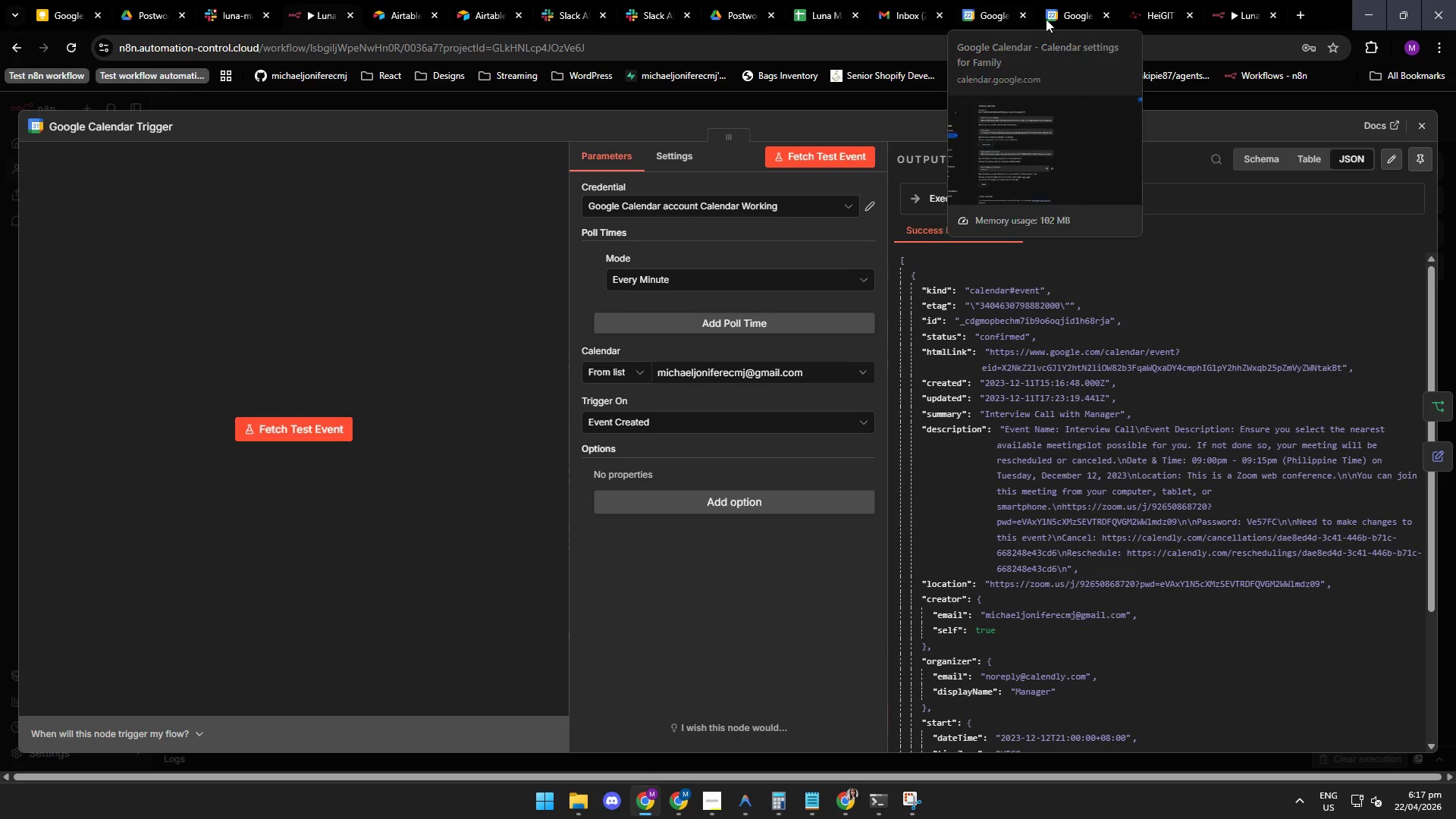 
left_click([1070, 18])
 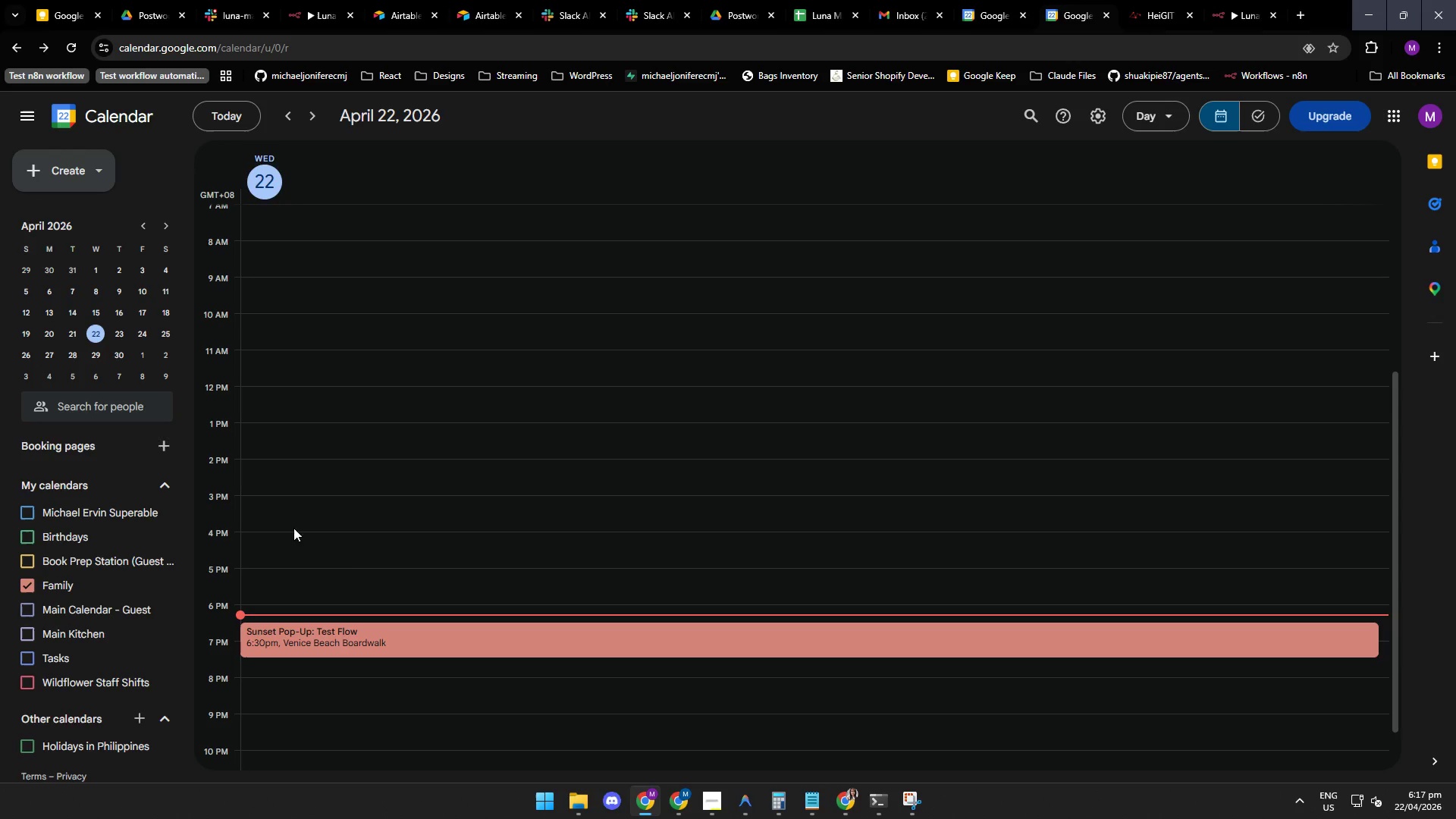 
mouse_move([104, 581])
 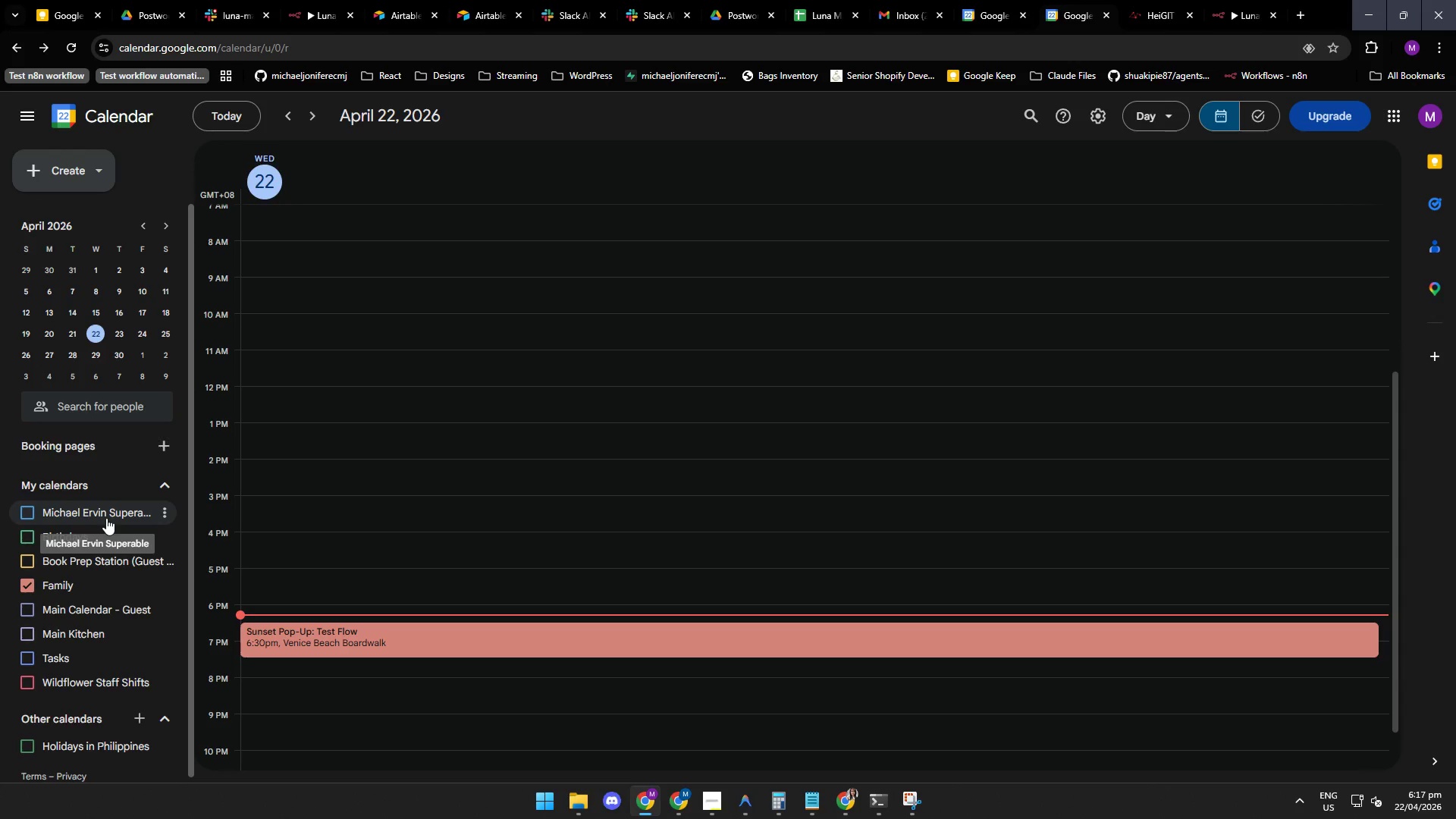 
wait(7.86)
 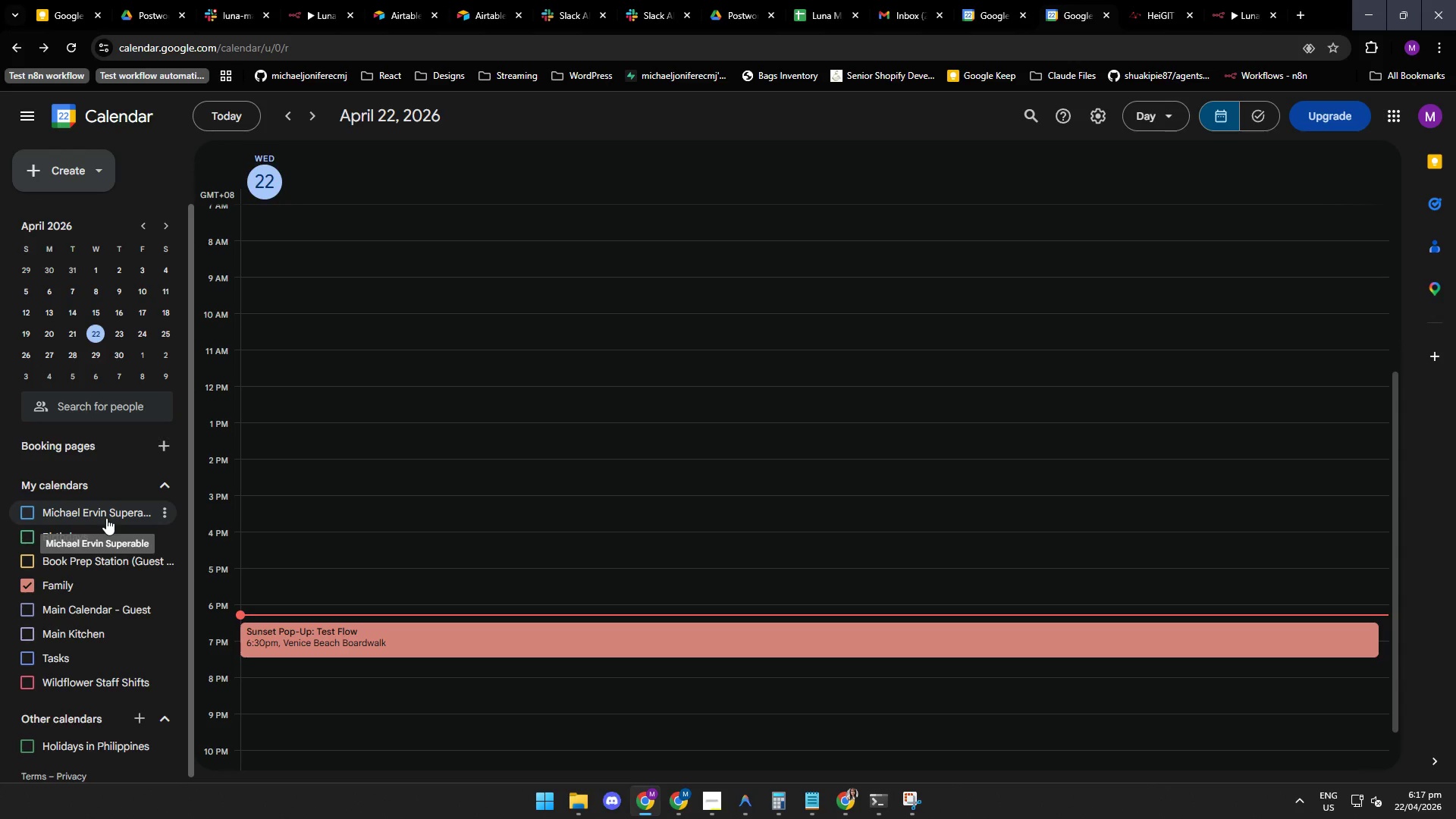 
left_click([100, 614])
 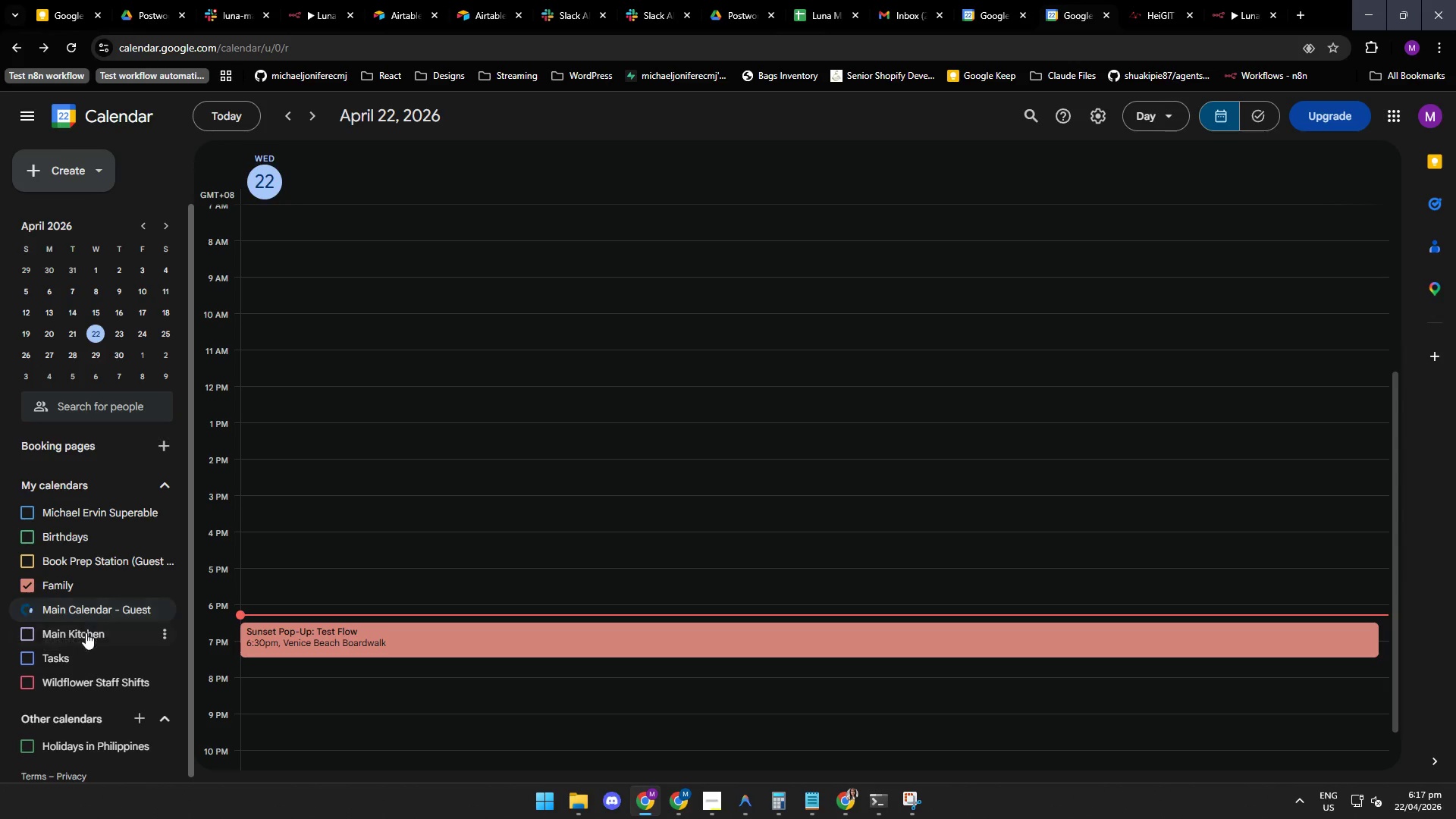 
mouse_move([65, 626])
 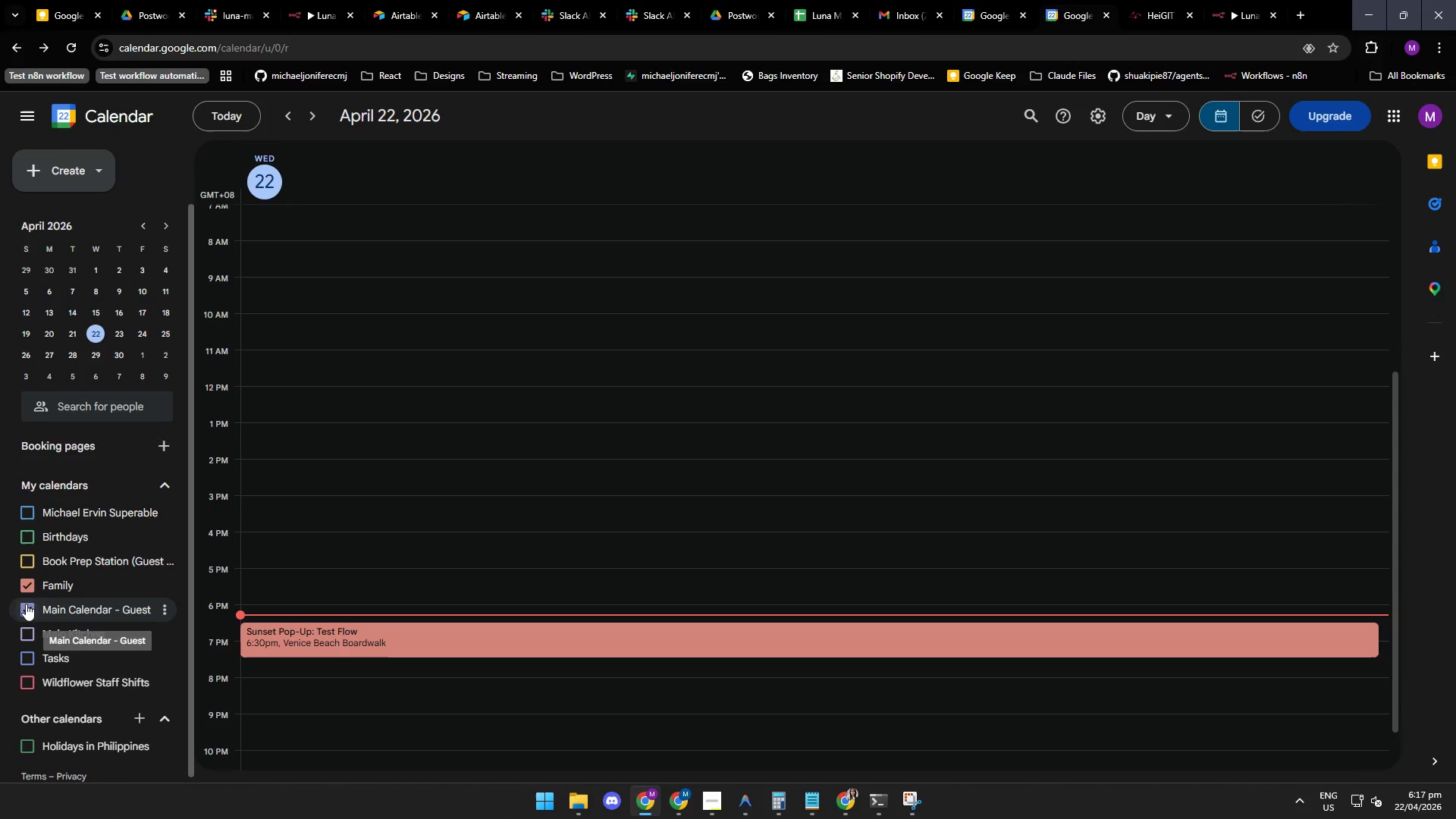 
mouse_move([28, 590])
 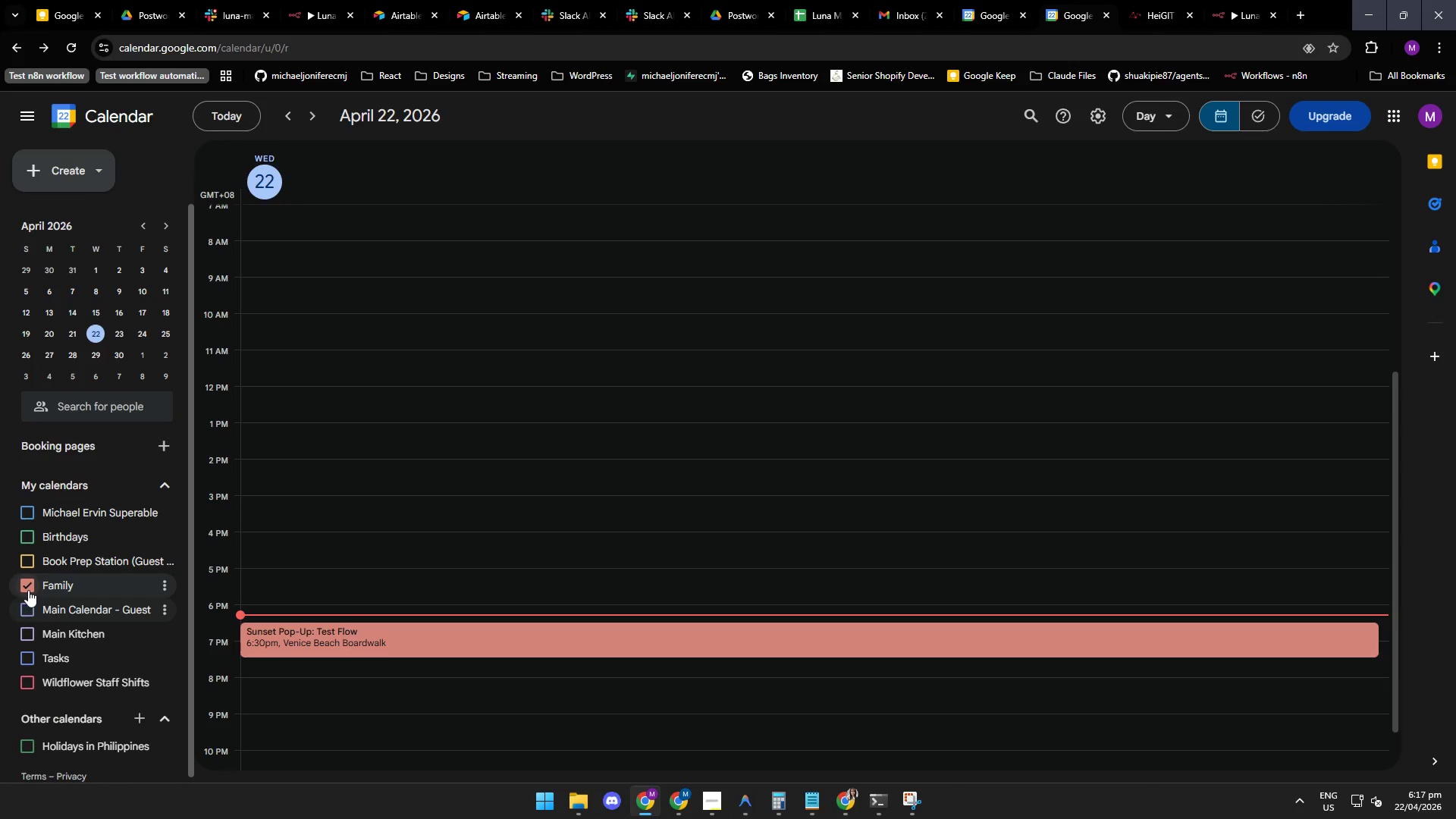 
left_click([28, 590])
 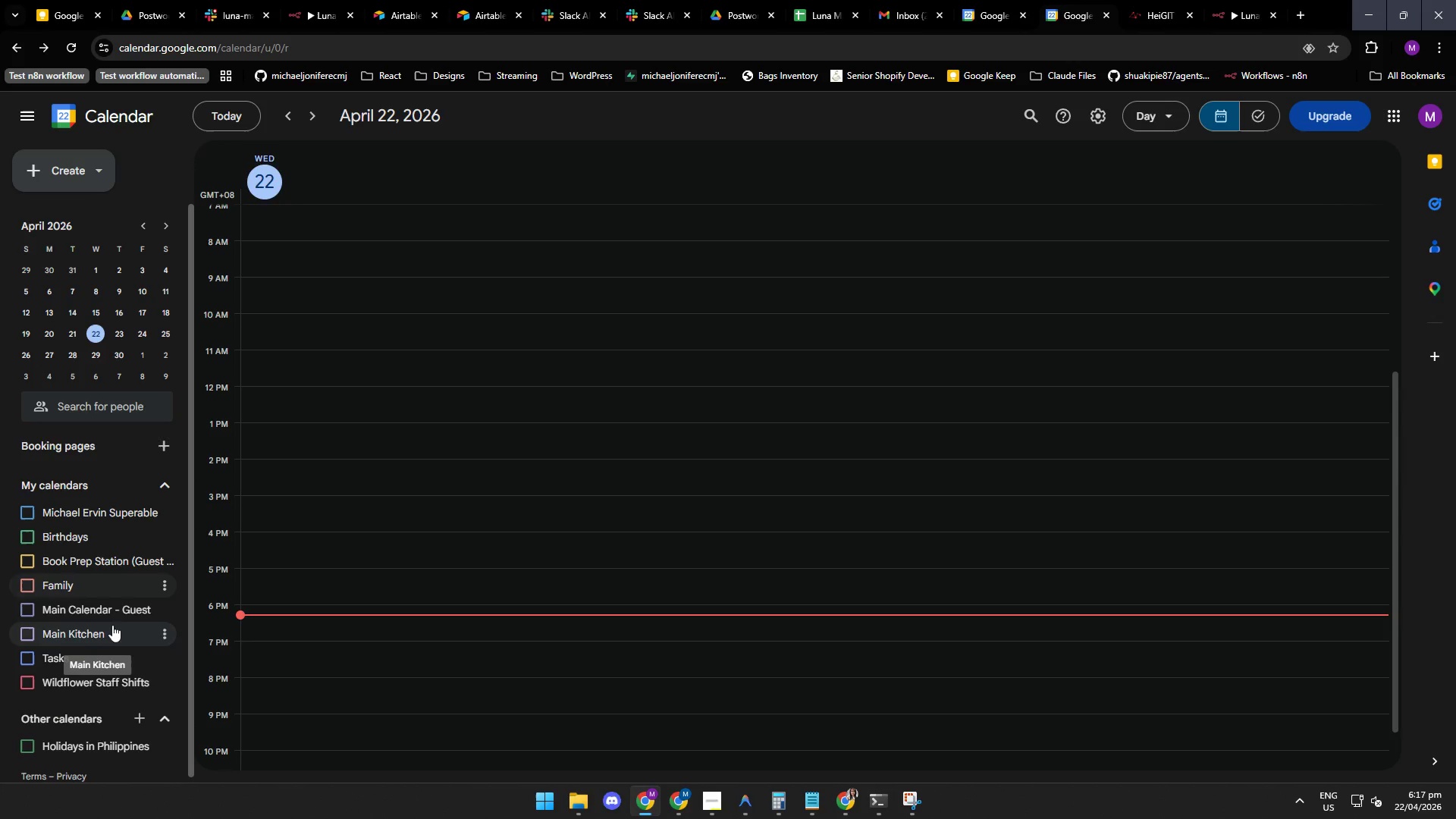 
left_click([111, 618])
 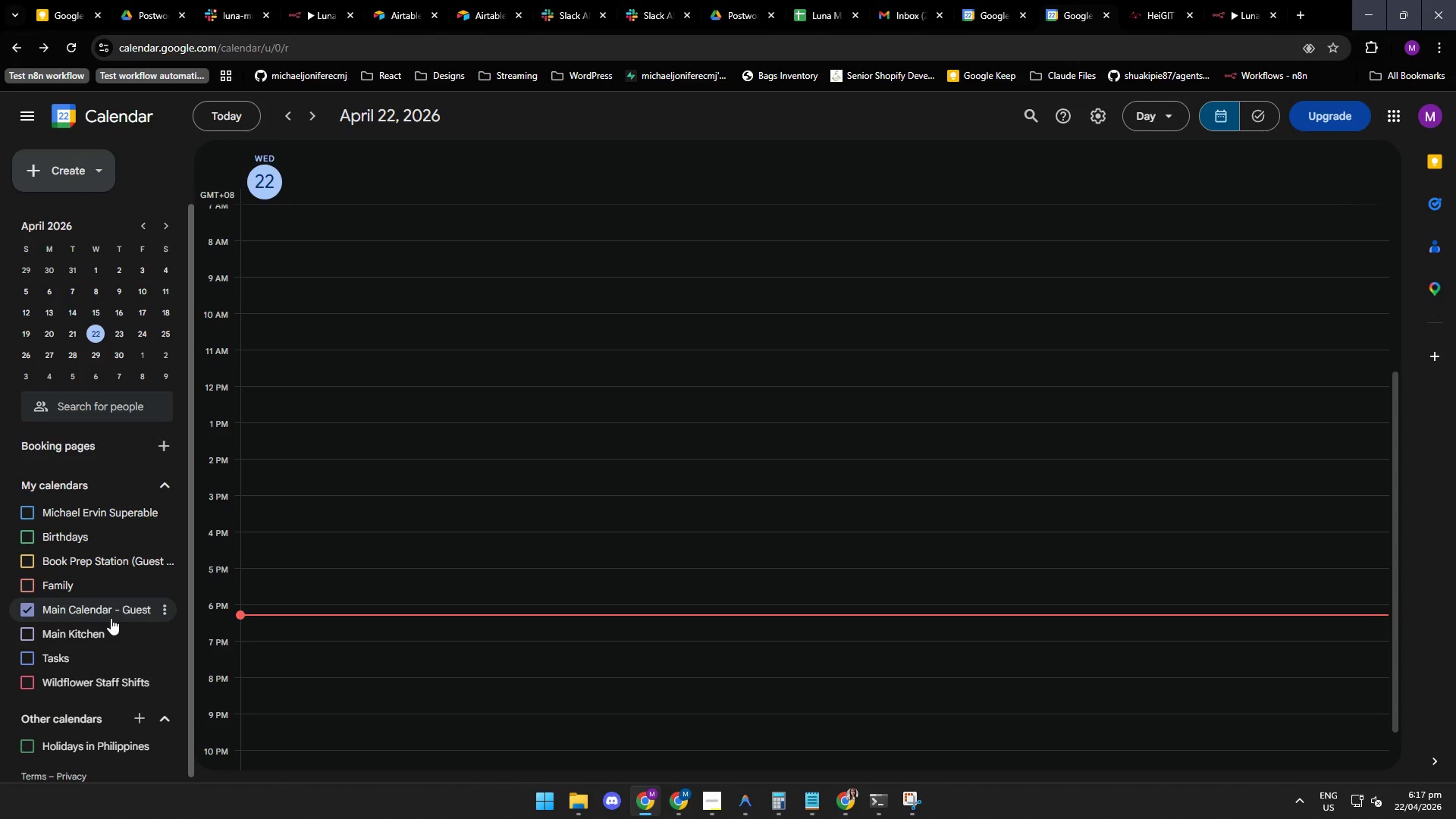 
left_click([111, 618])
 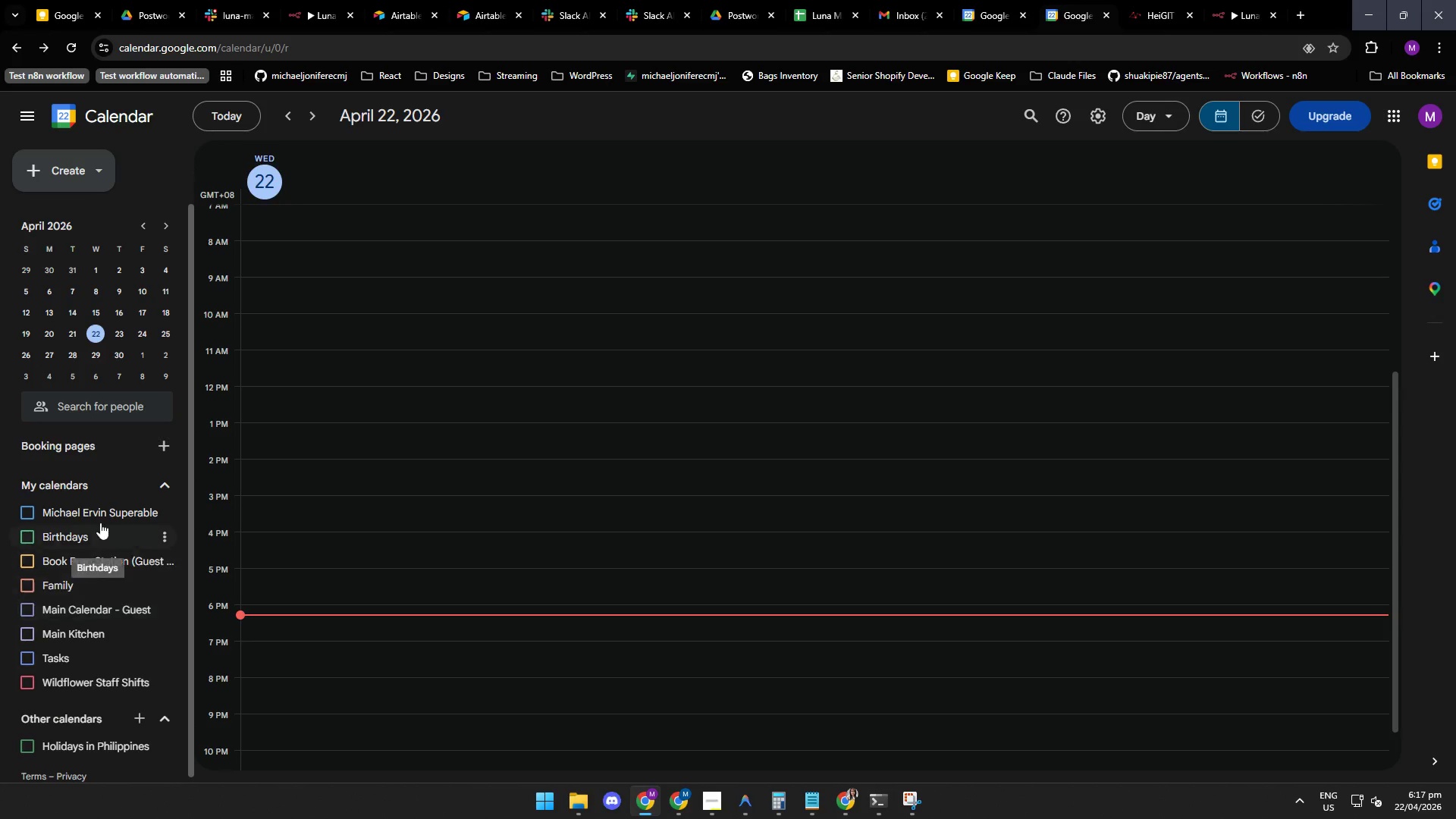 
left_click([99, 510])
 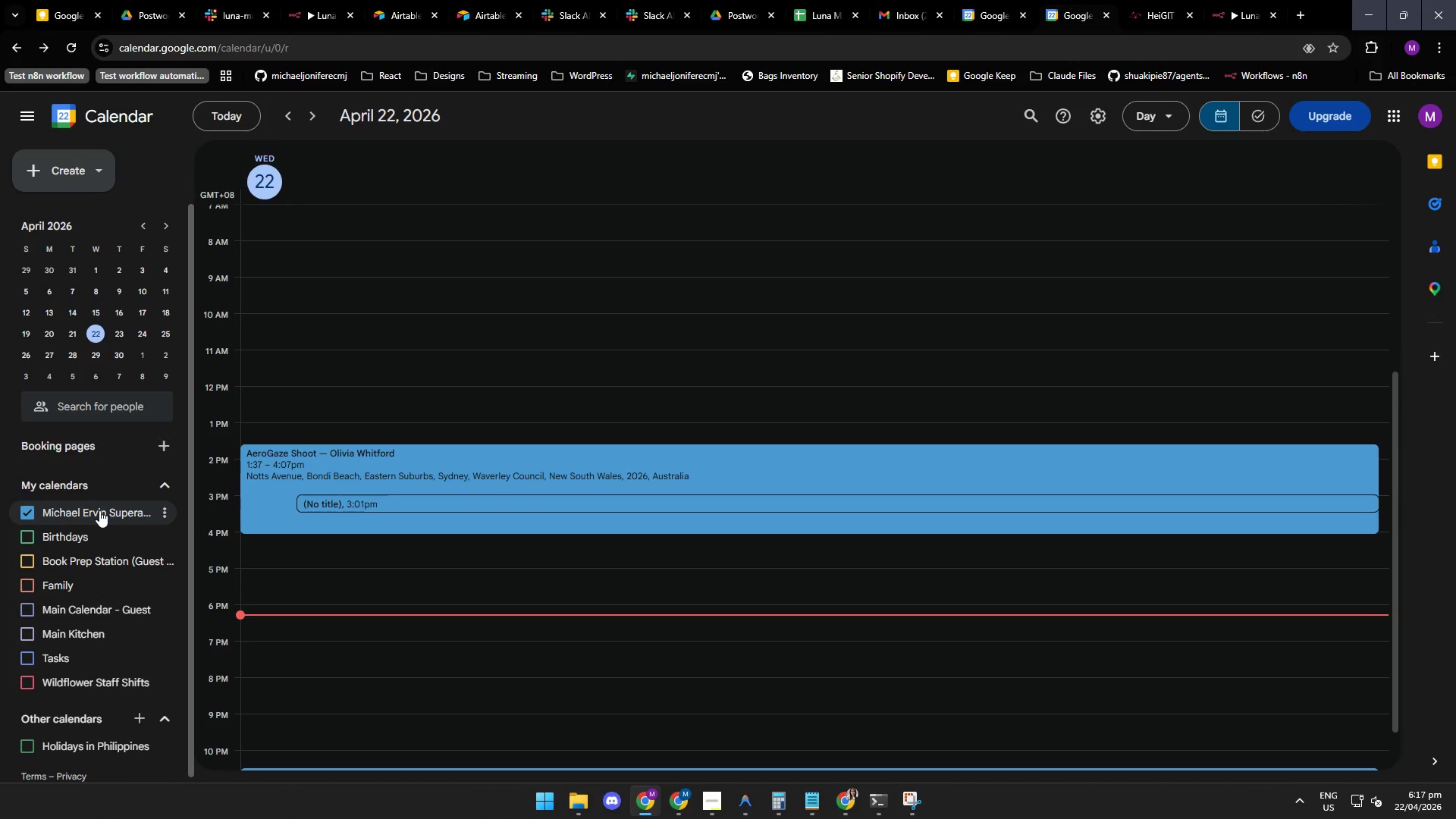 
wait(6.59)
 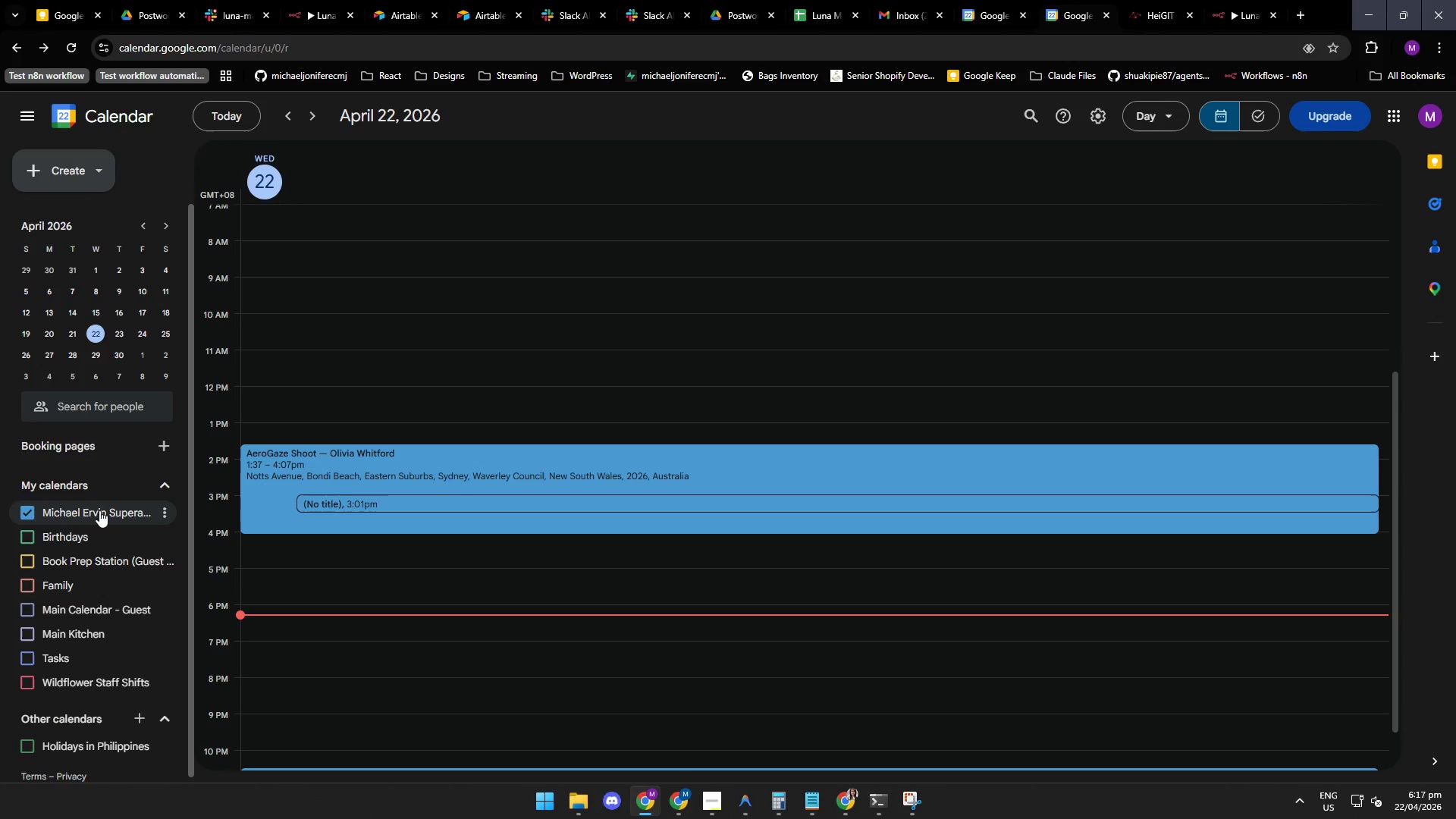 
left_click([374, 613])
 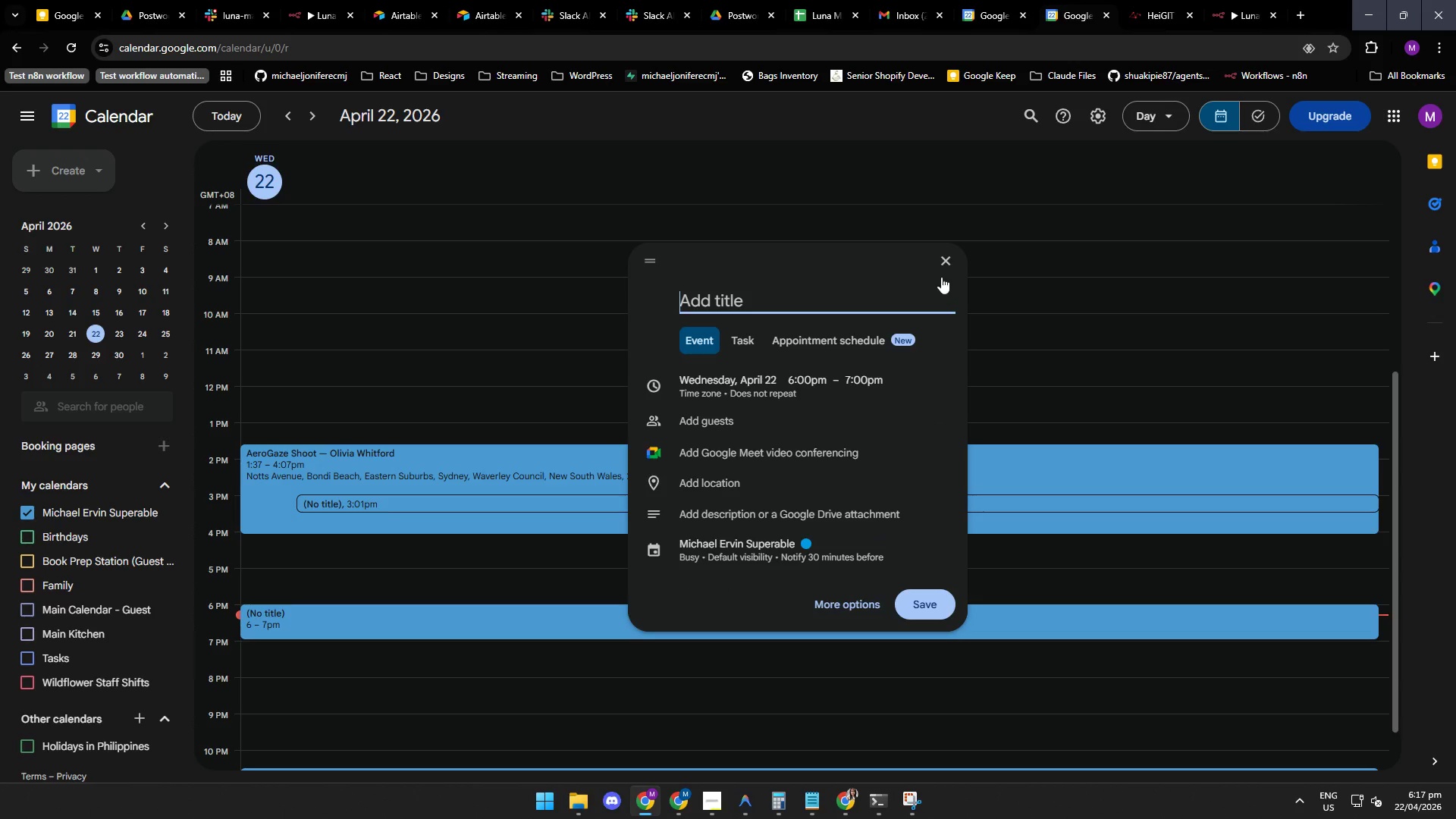 
wait(5.33)
 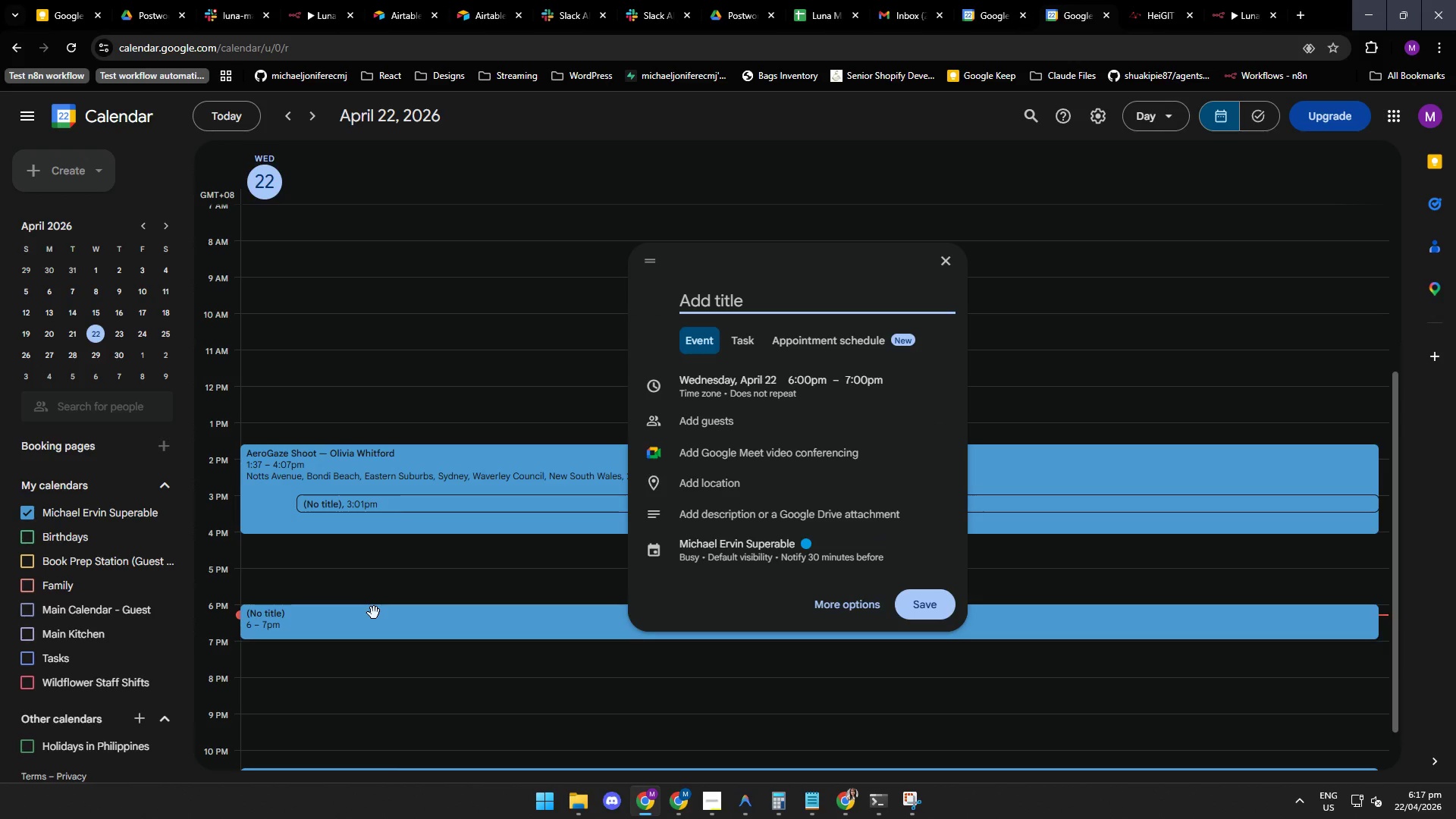 
left_click([943, 256])
 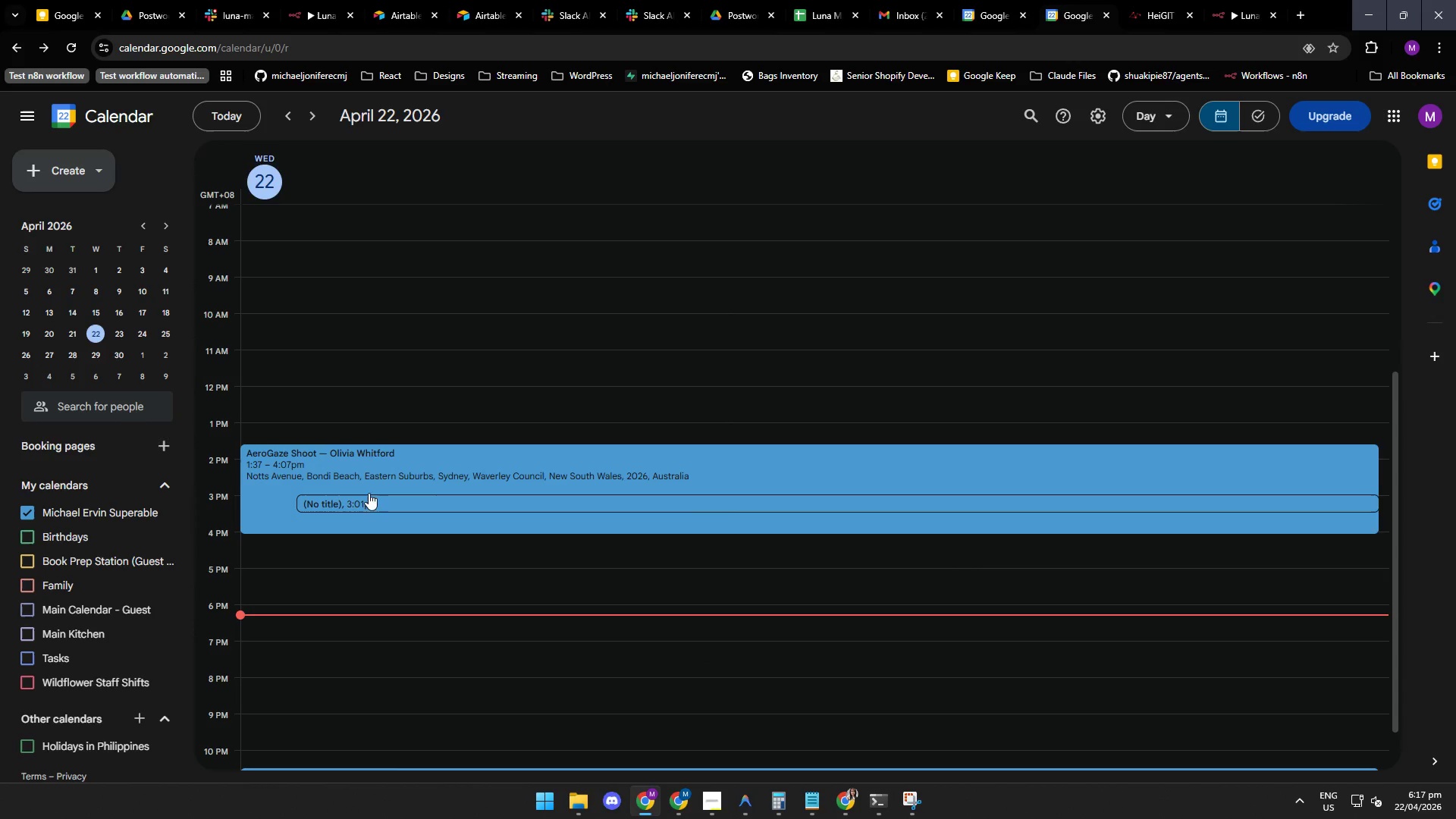 
left_click([1054, 458])
 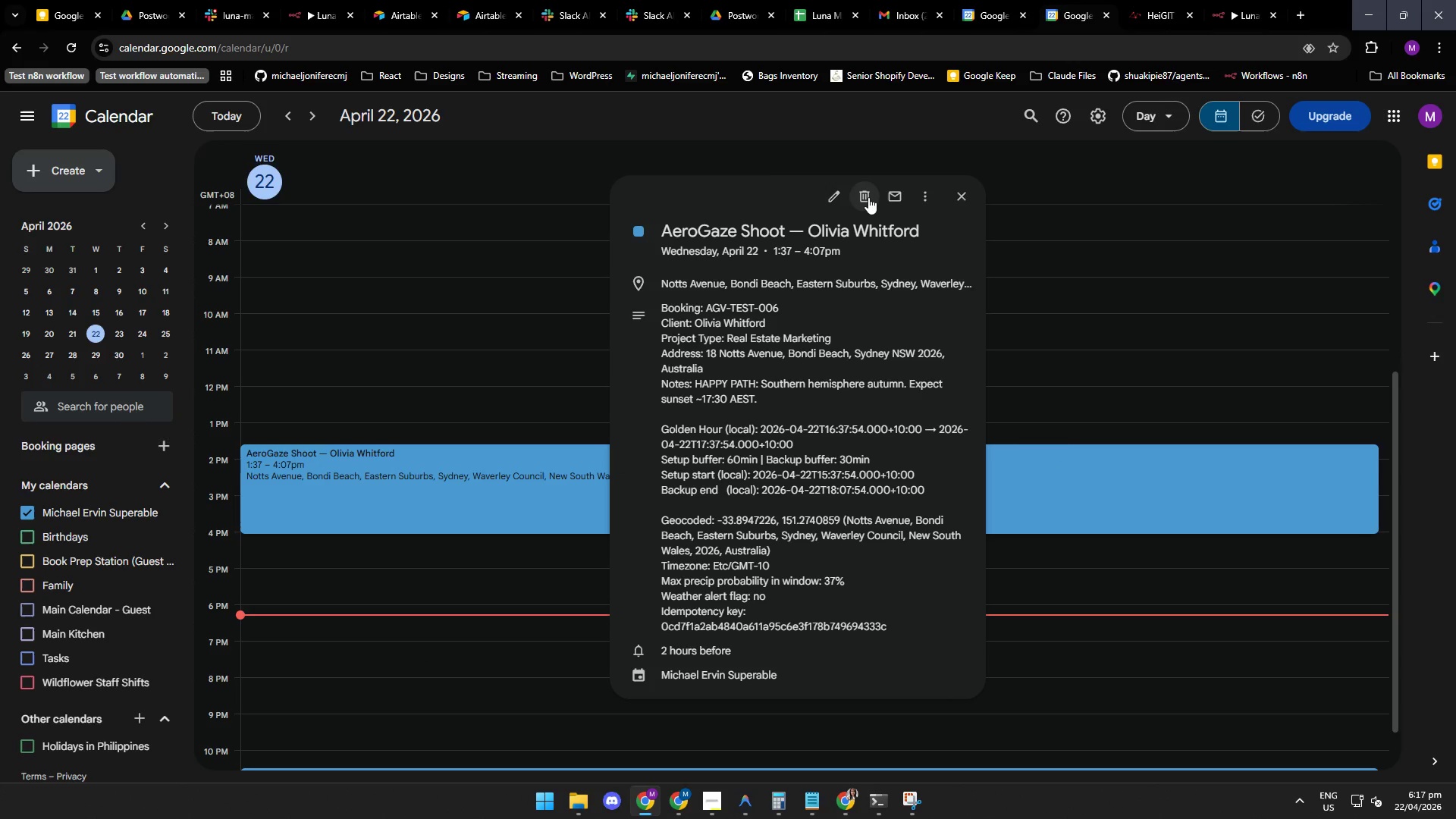 
left_click([868, 196])
 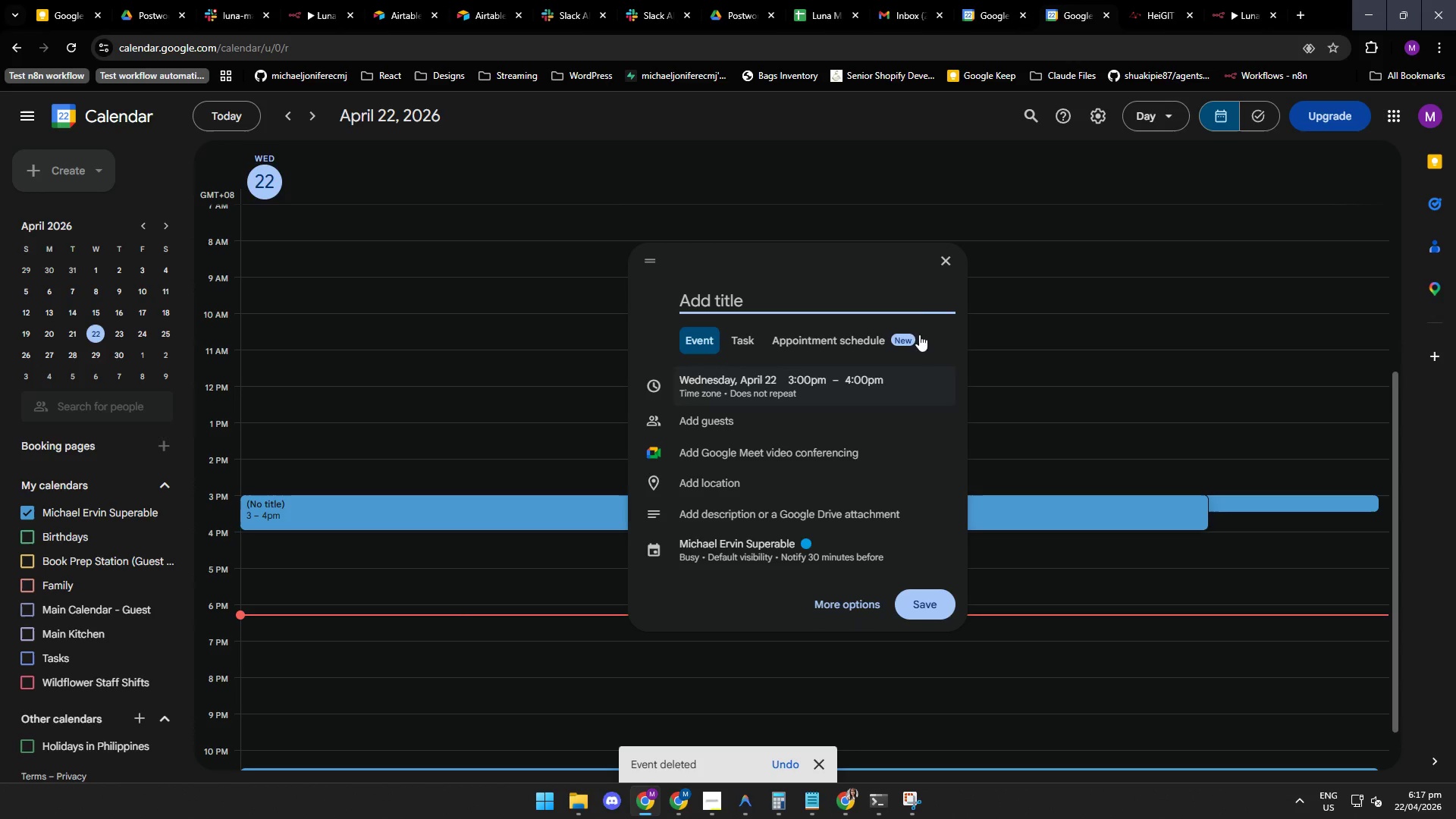 
wait(6.23)
 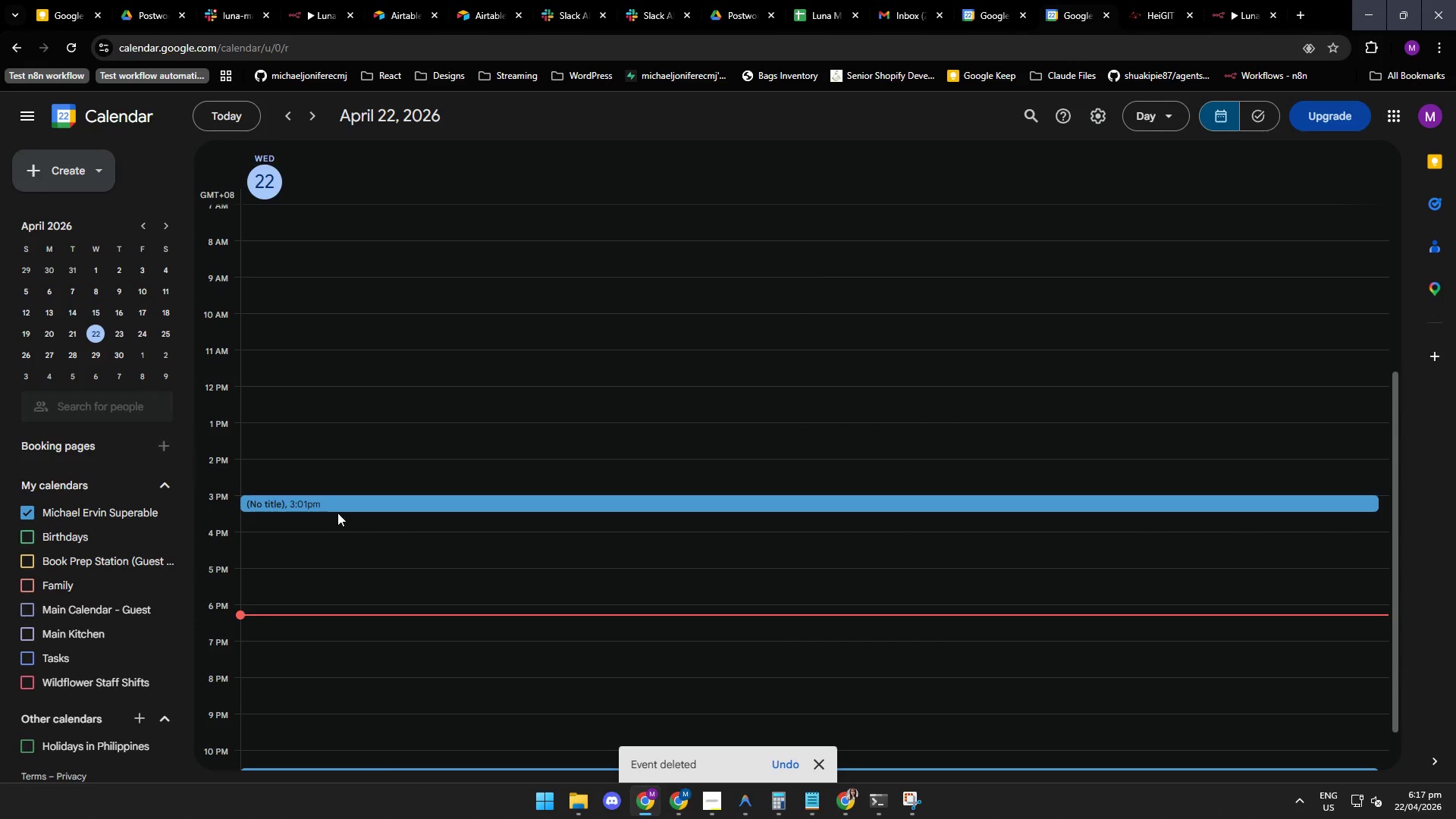 
left_click([855, 614])
 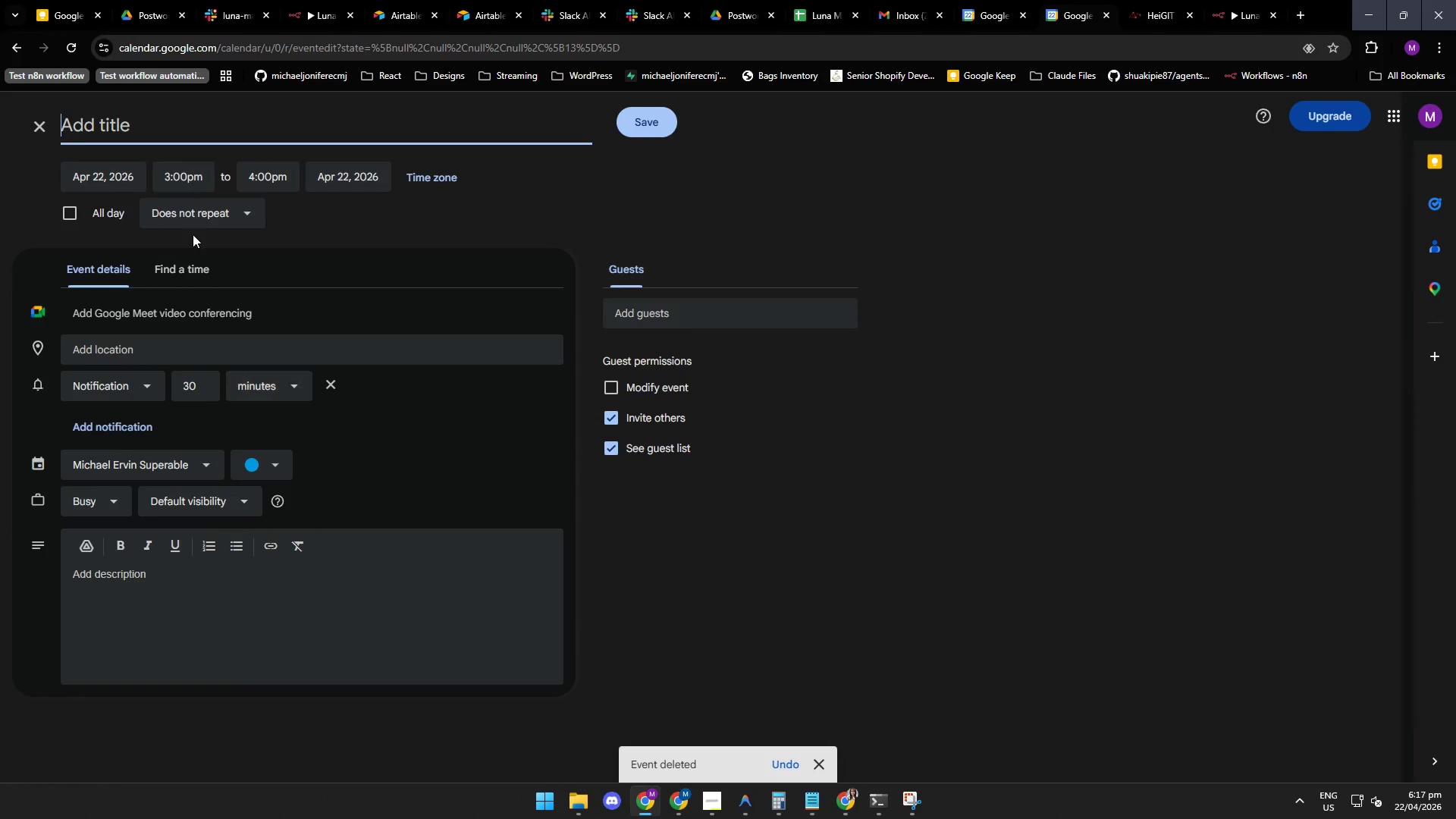 
left_click([48, 127])
 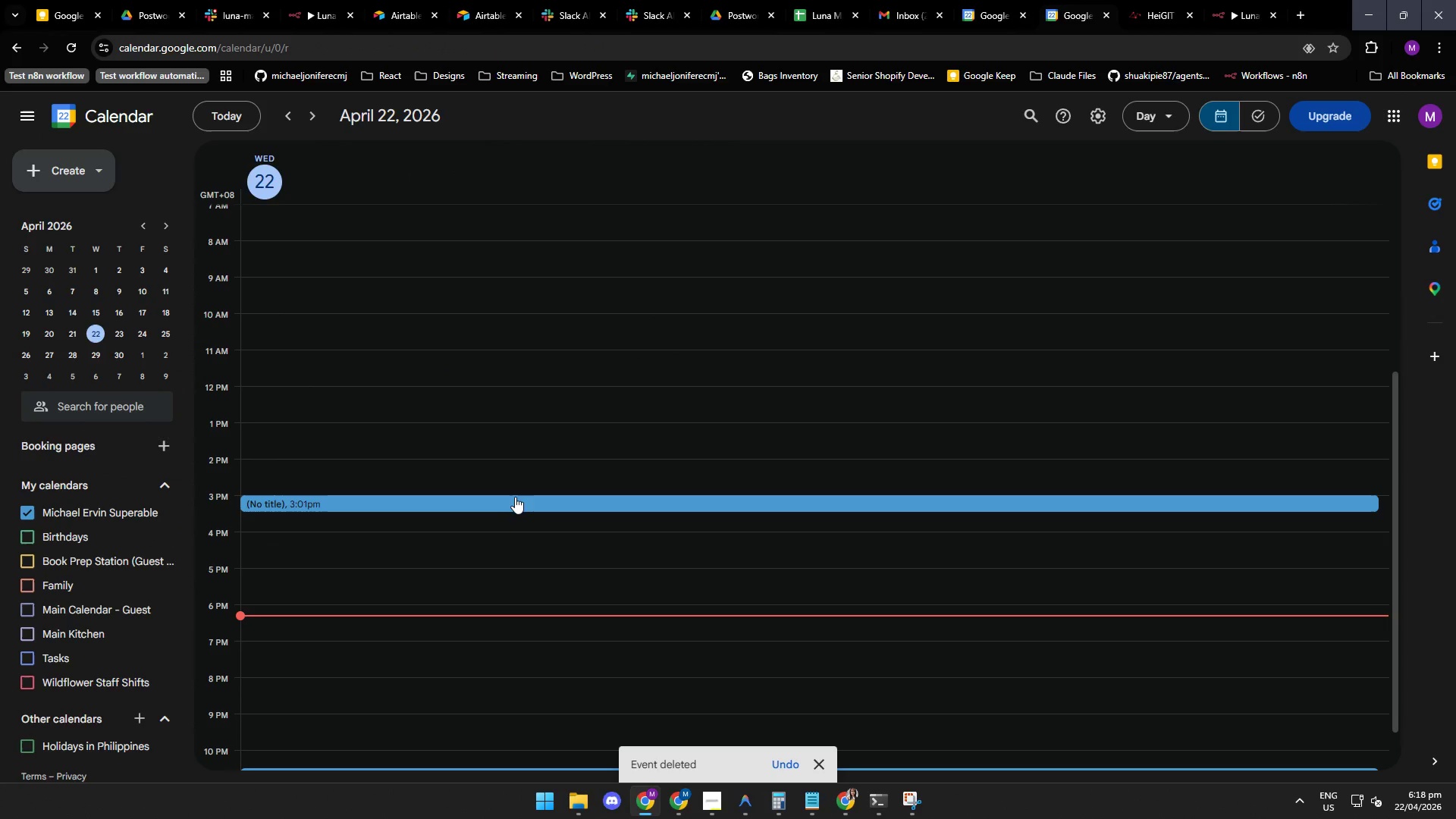 
left_click([510, 500])
 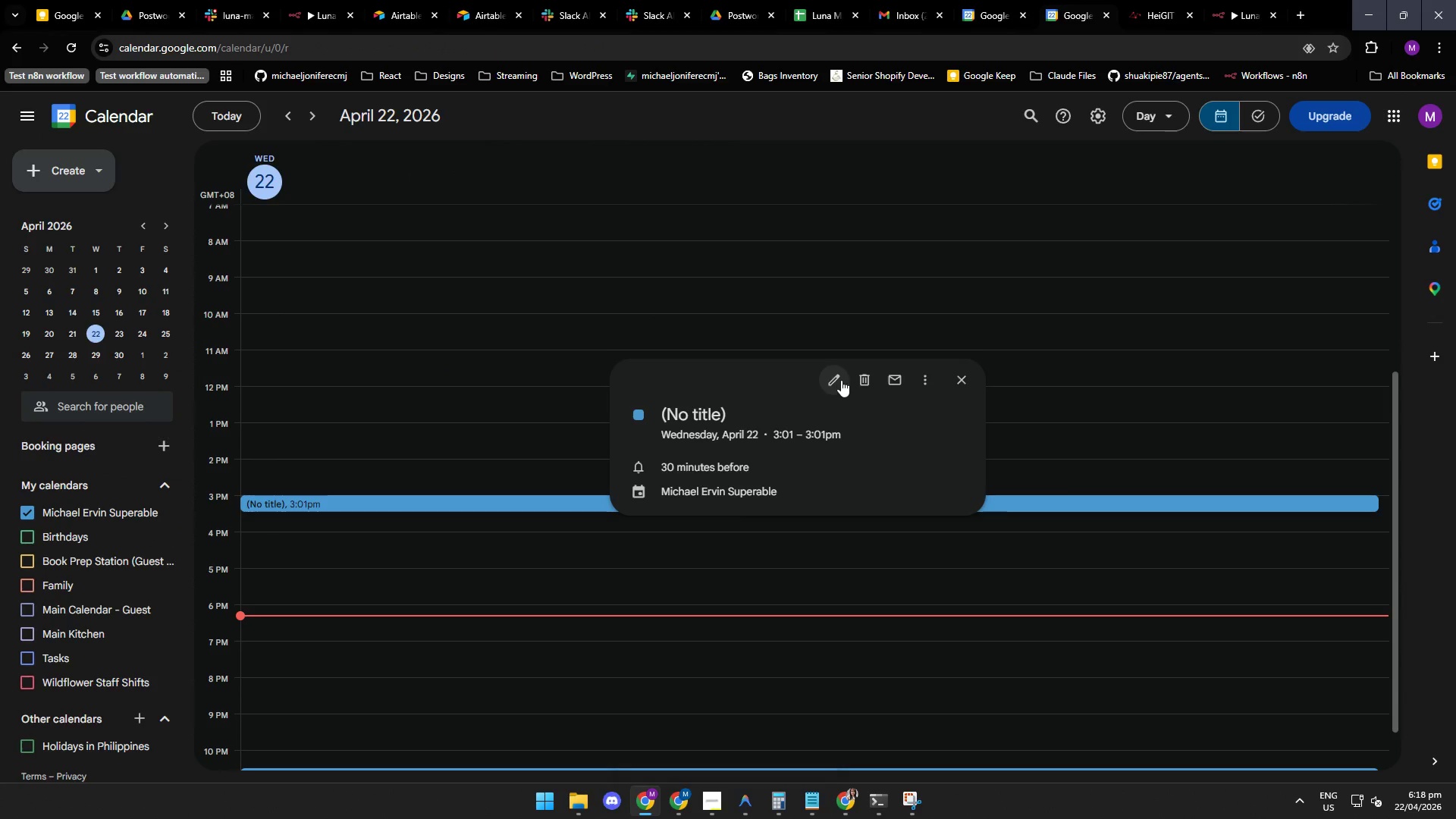 
left_click([863, 381])
 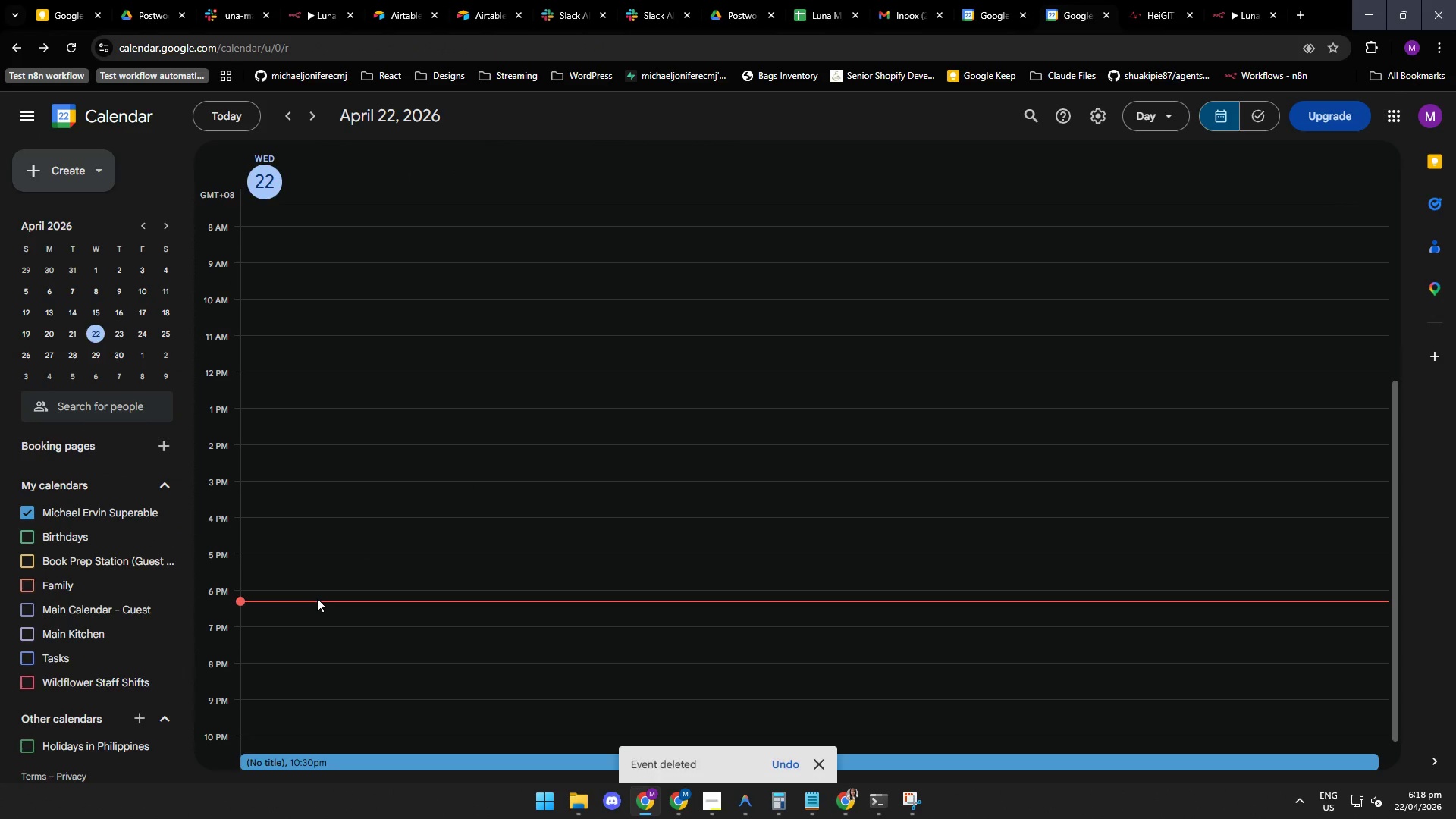 
left_click([317, 598])
 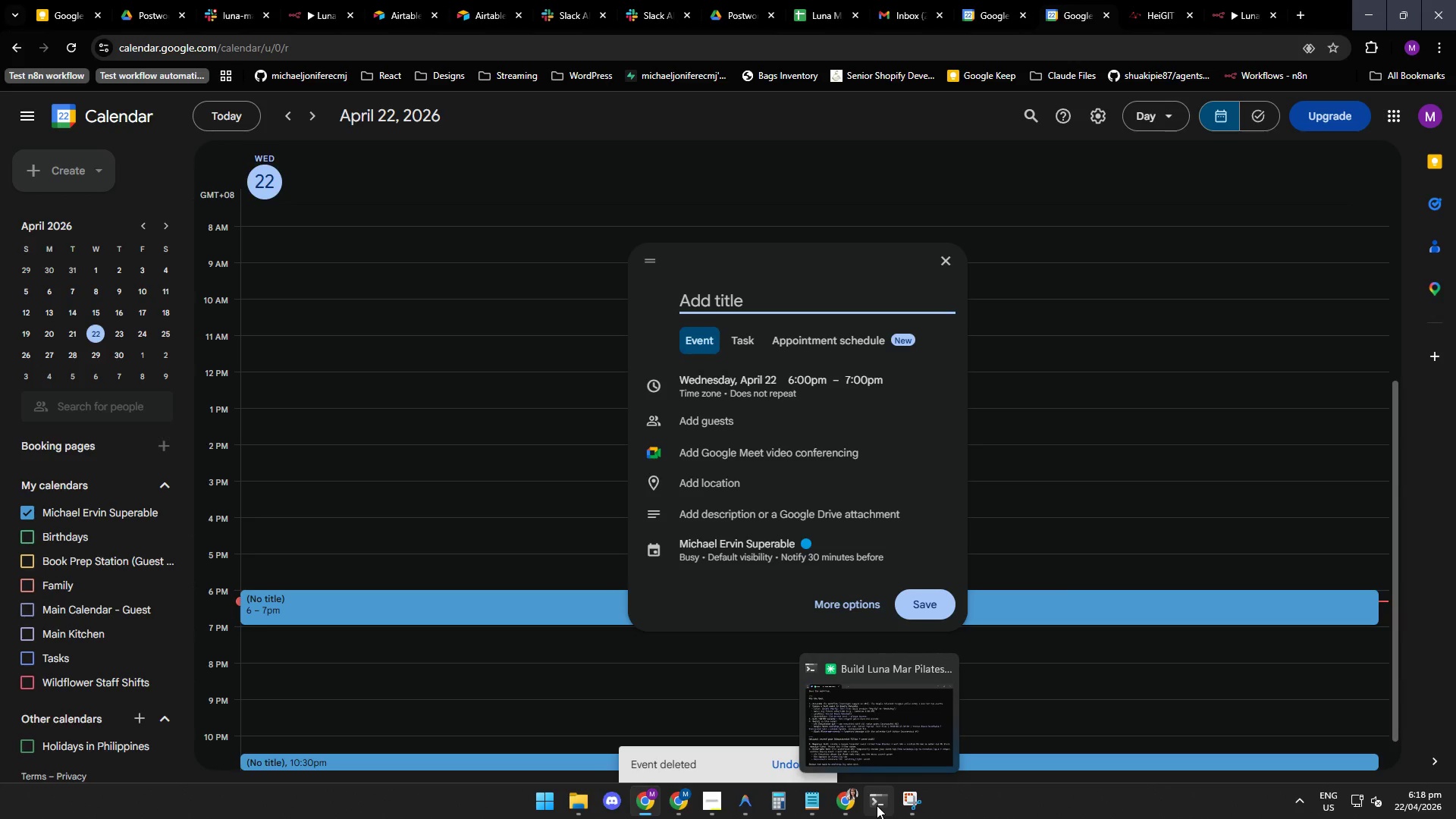 
wait(5.78)
 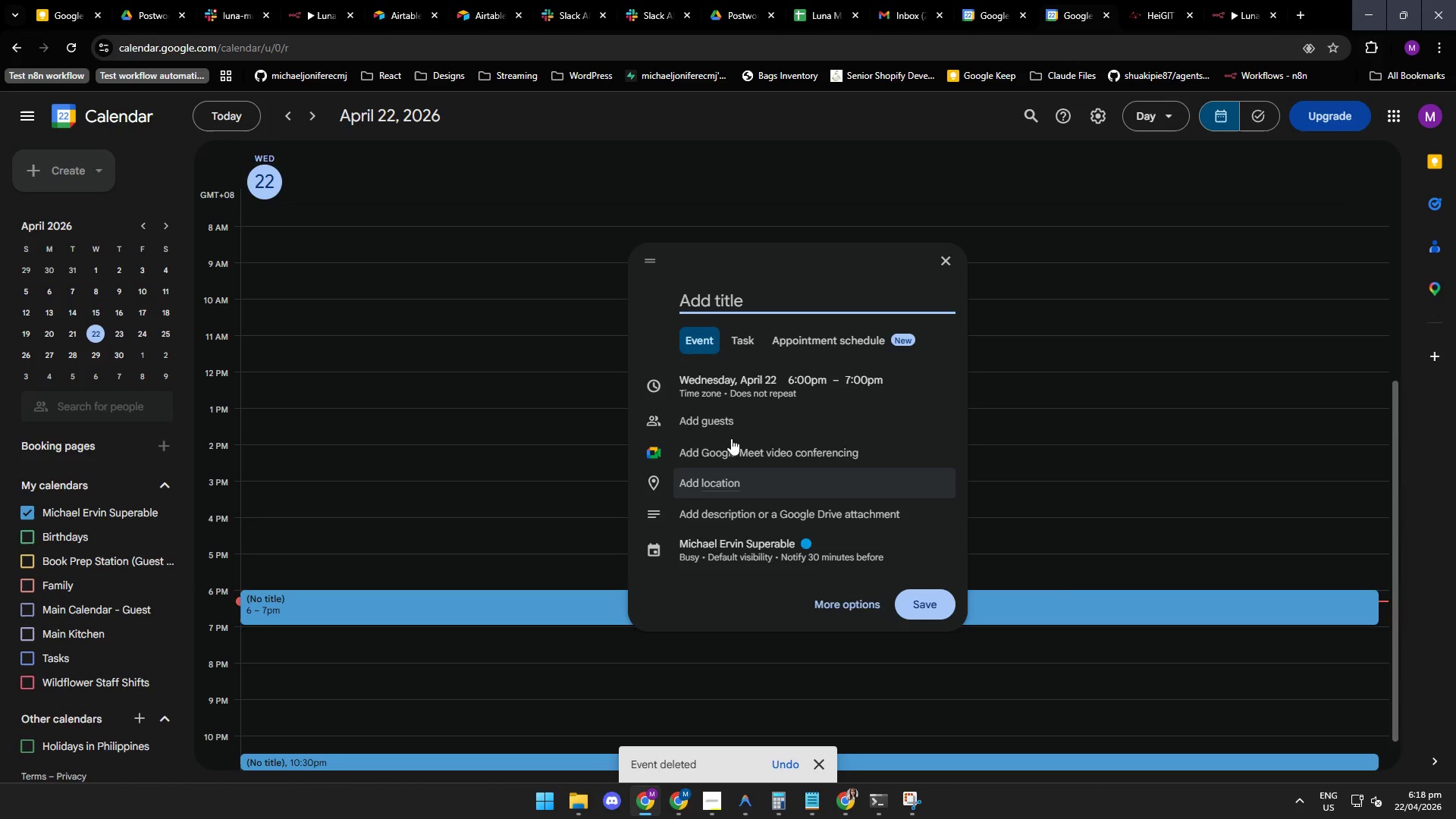 
left_click([876, 807])
 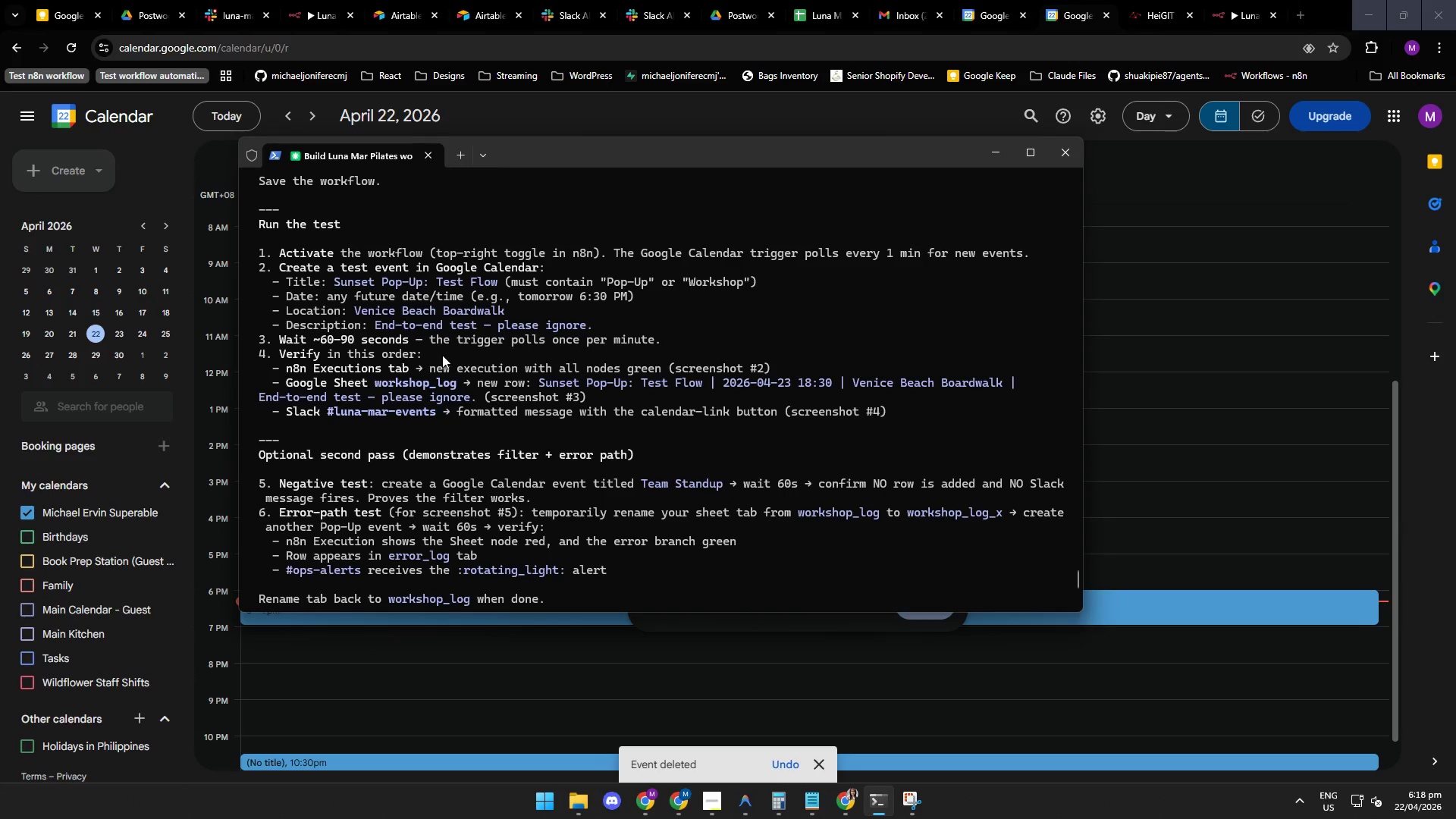 
scroll: coordinate [35, 567], scroll_direction: down, amount: 2.0
 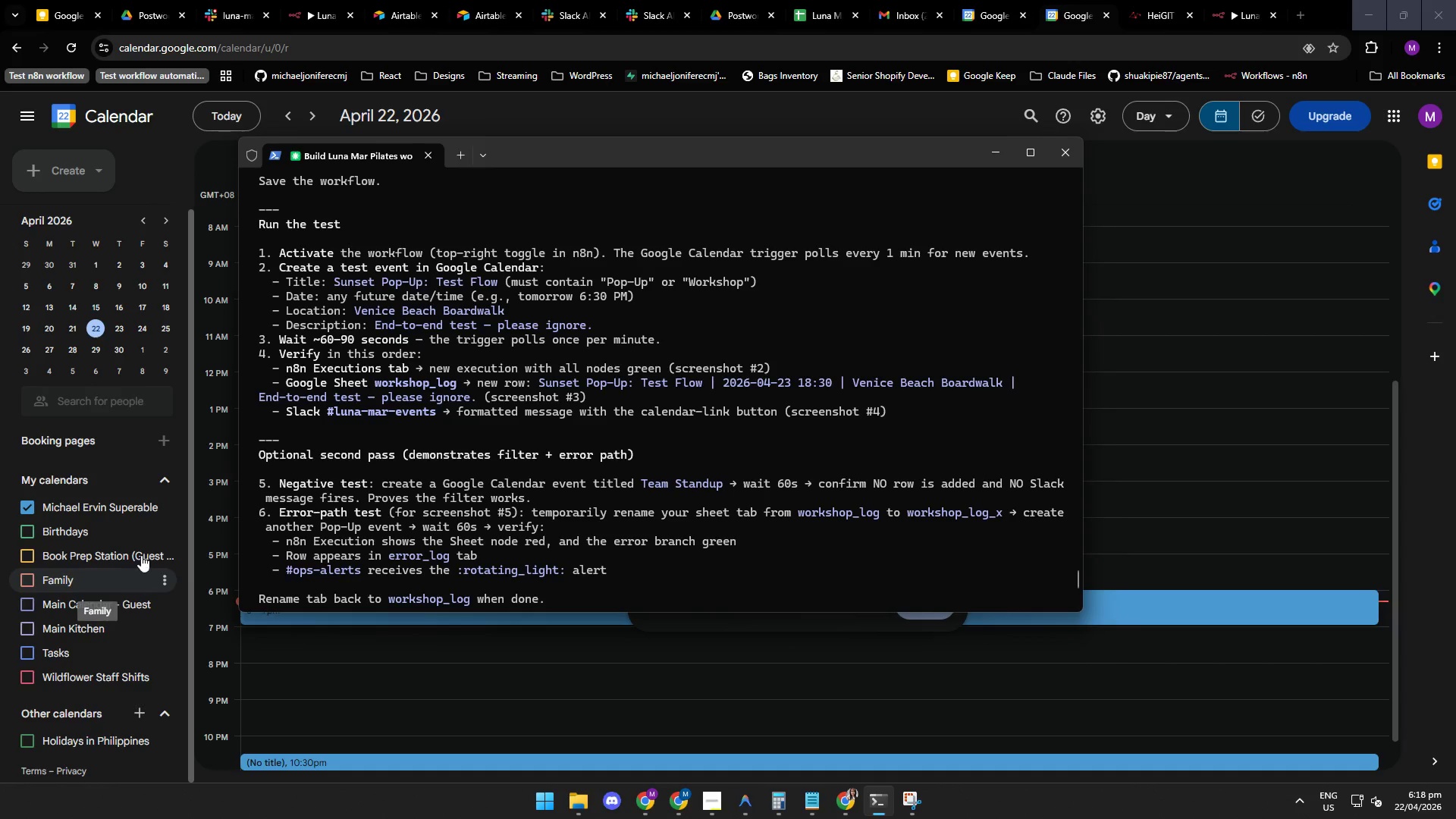 
left_click([162, 510])
 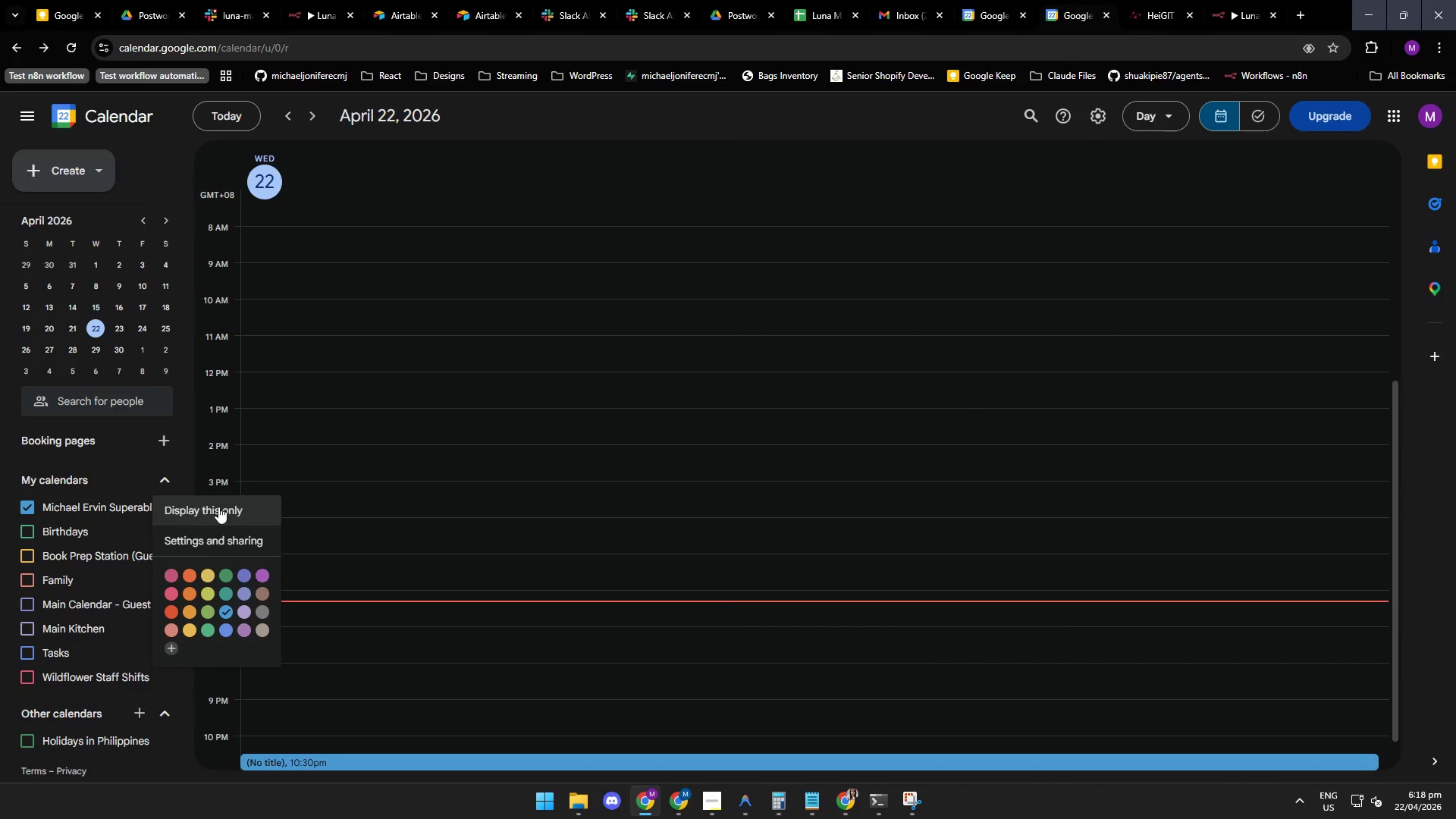 
left_click([251, 541])
 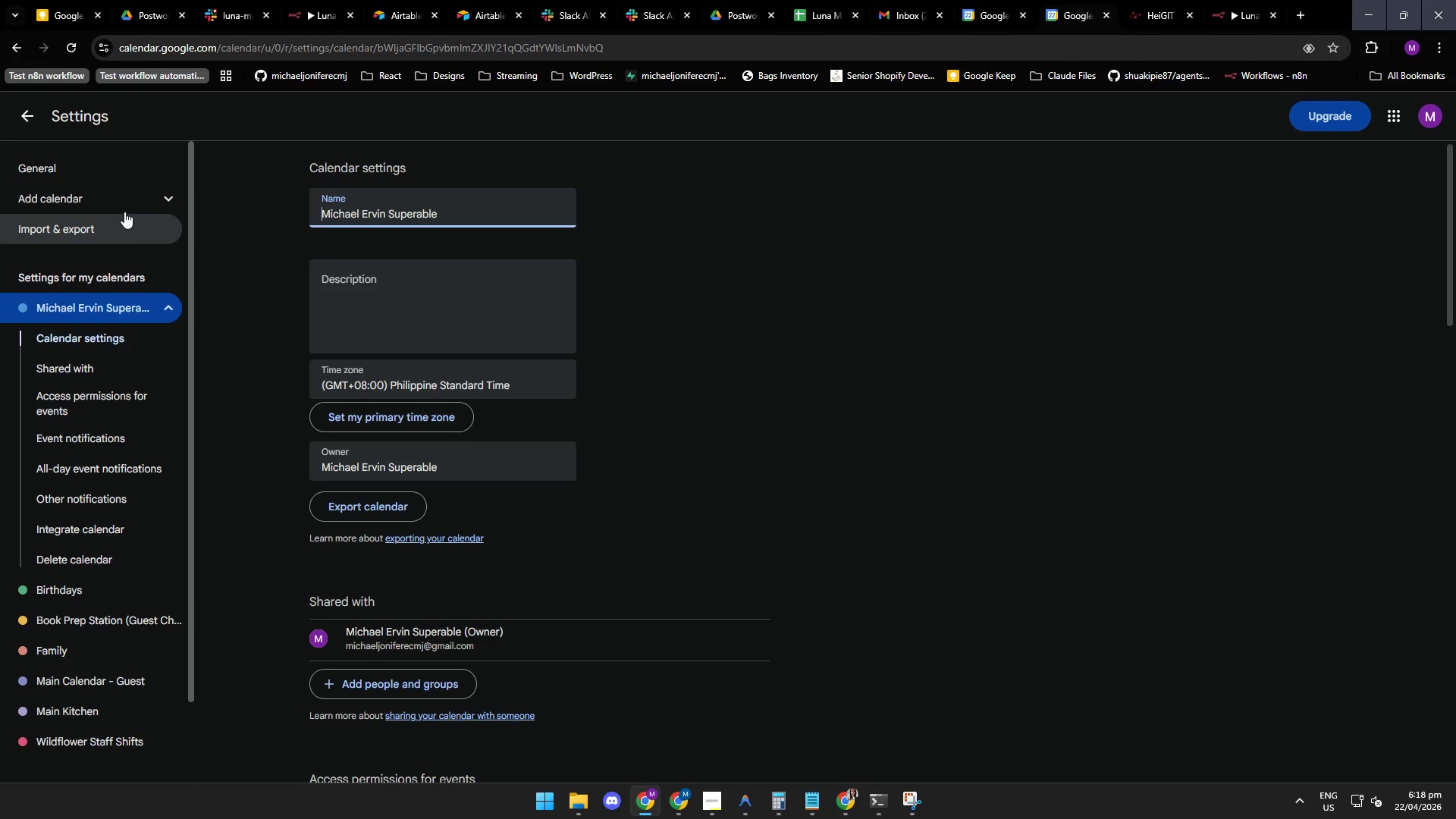 
wait(6.39)
 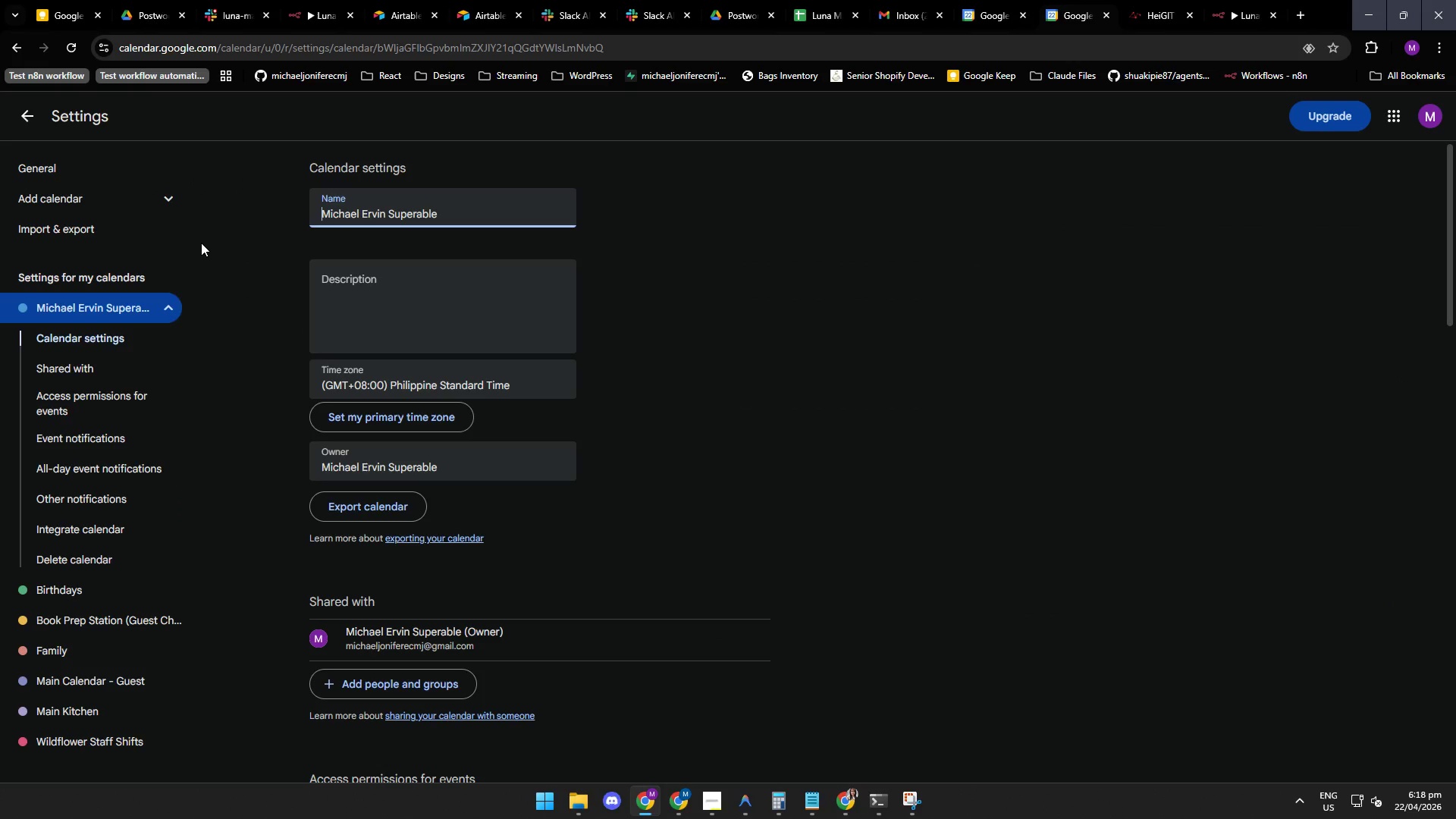 
left_click([25, 118])
 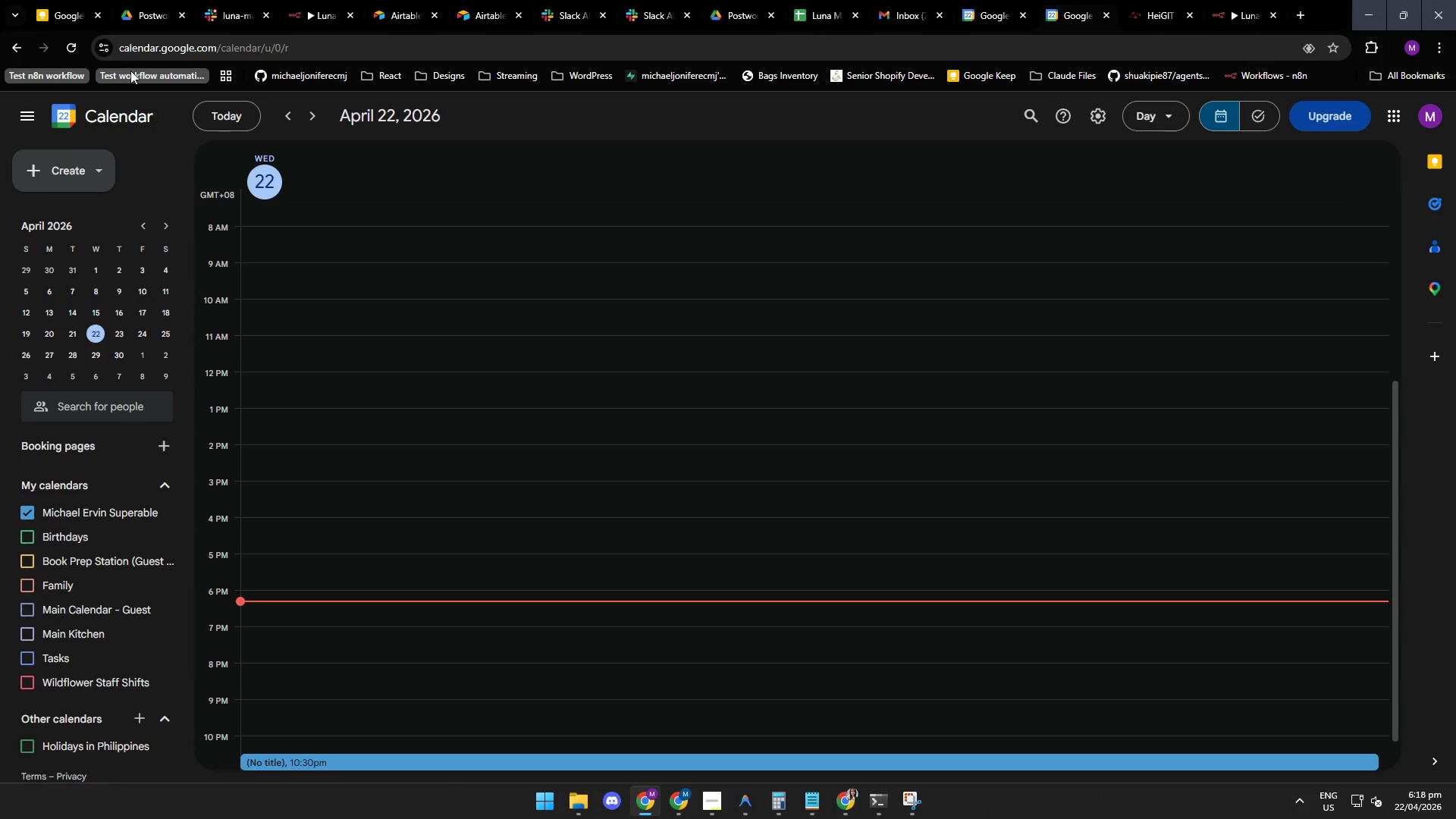 
left_click([151, 7])
 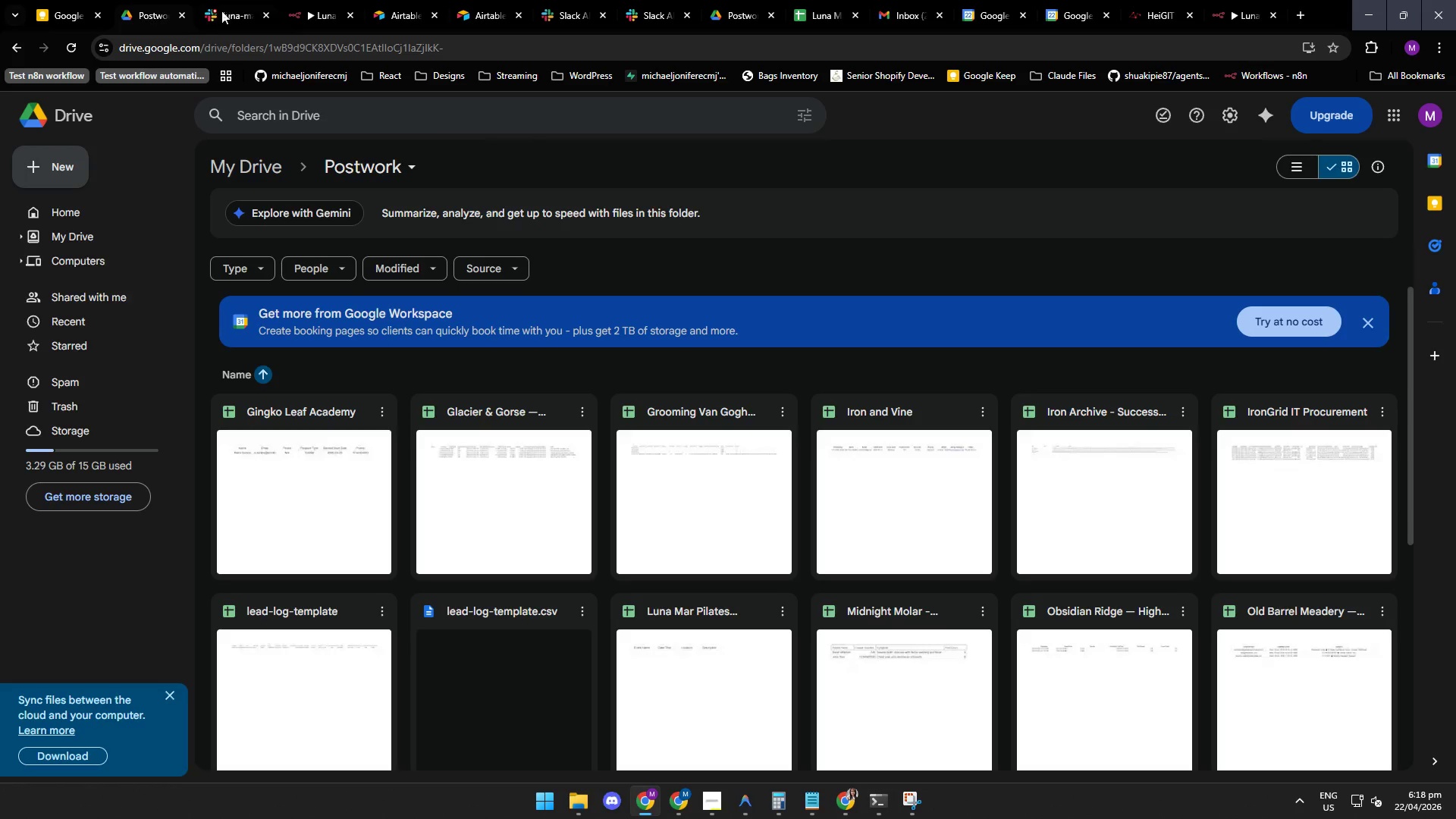 
left_click([238, 18])
 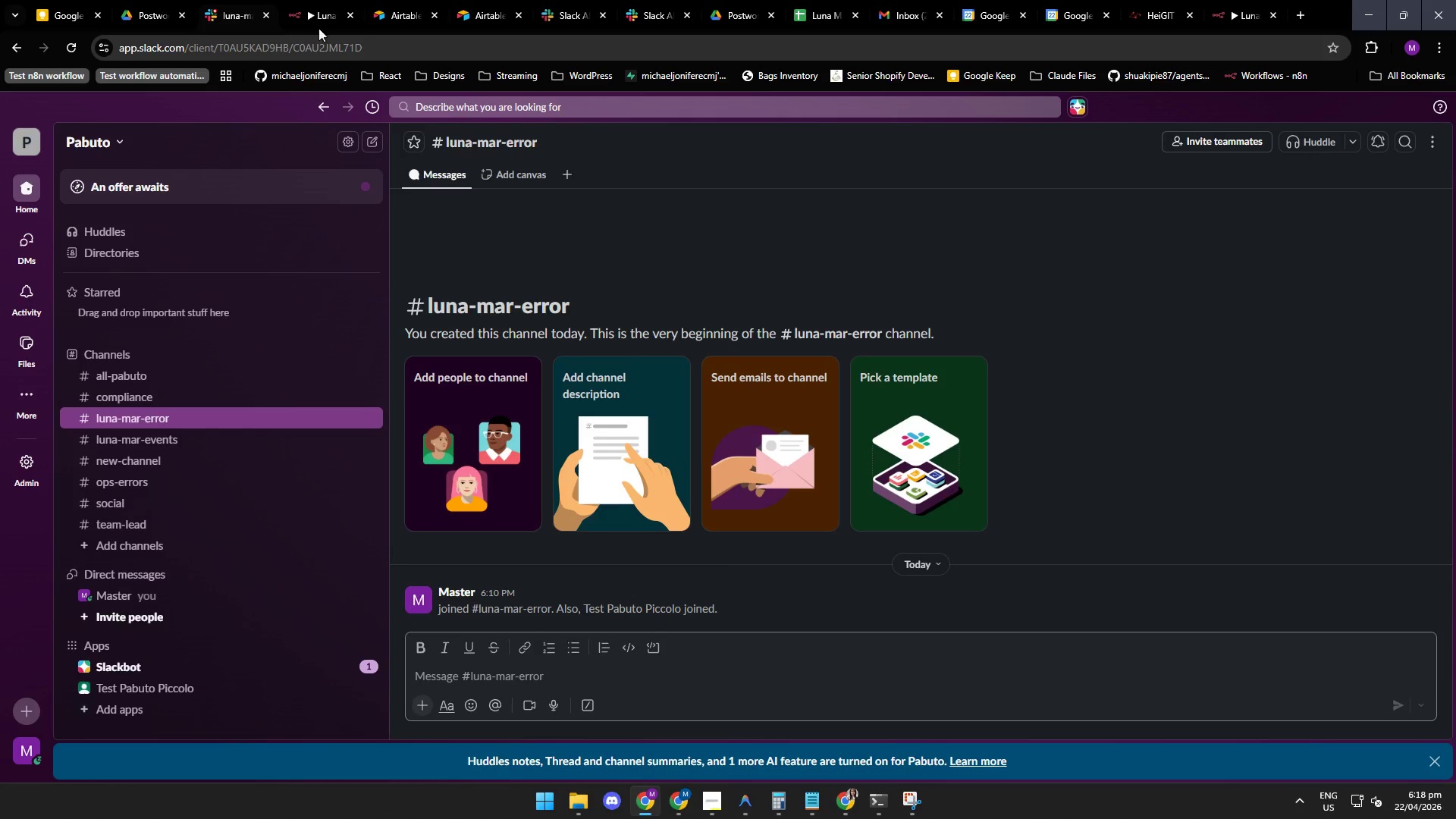 
left_click([315, 17])
 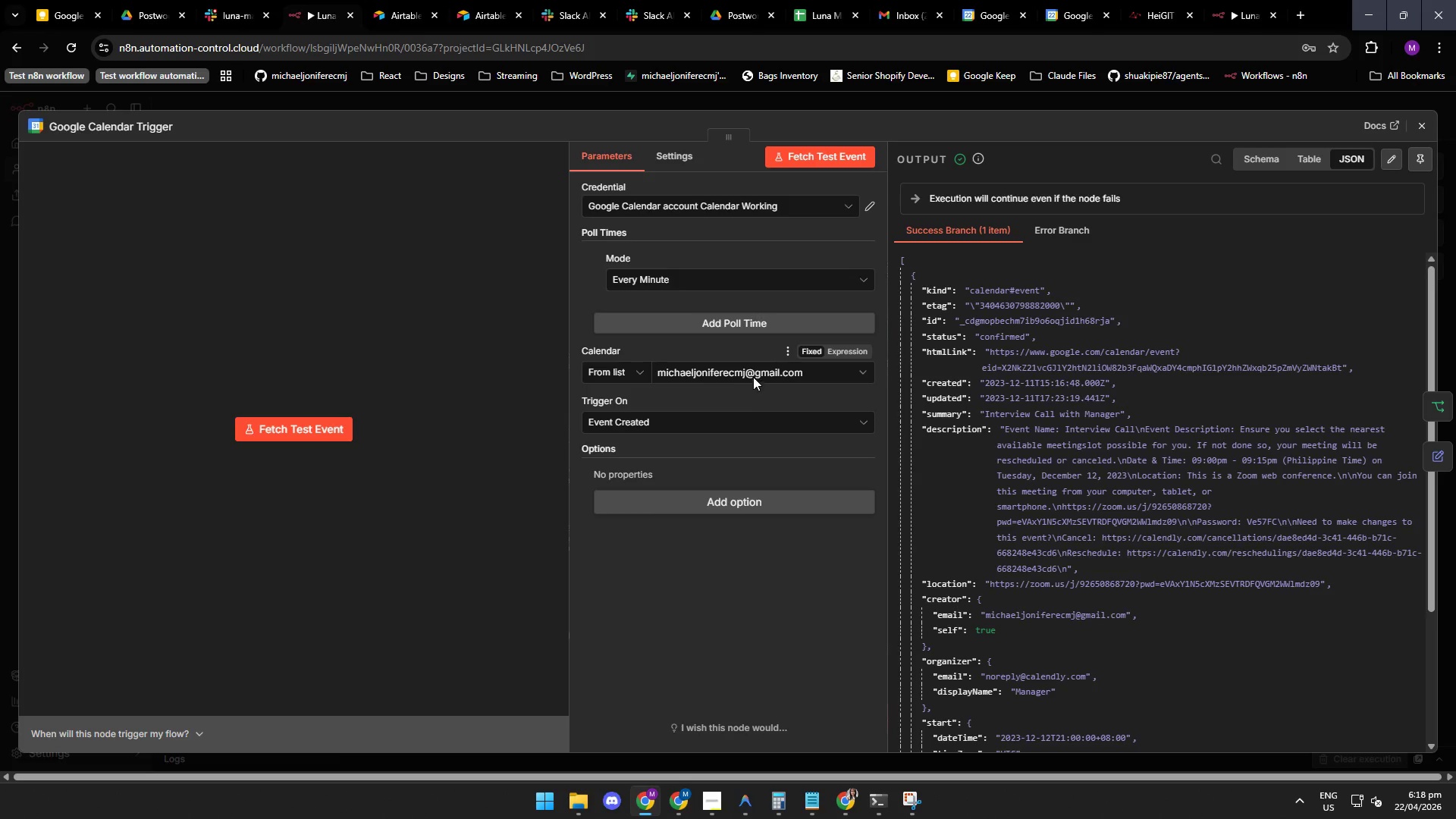 
left_click([624, 370])
 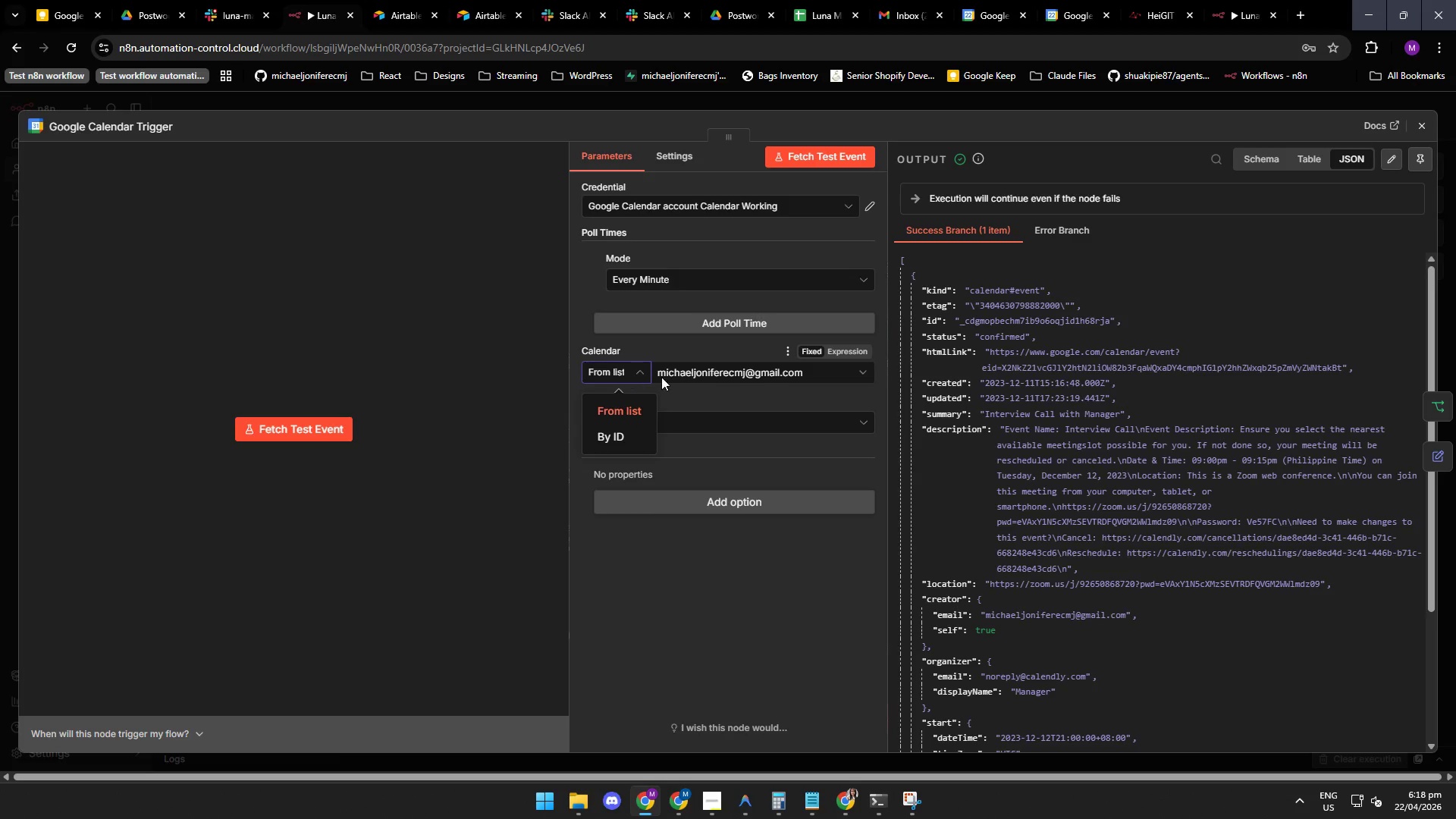 
left_click([679, 378])
 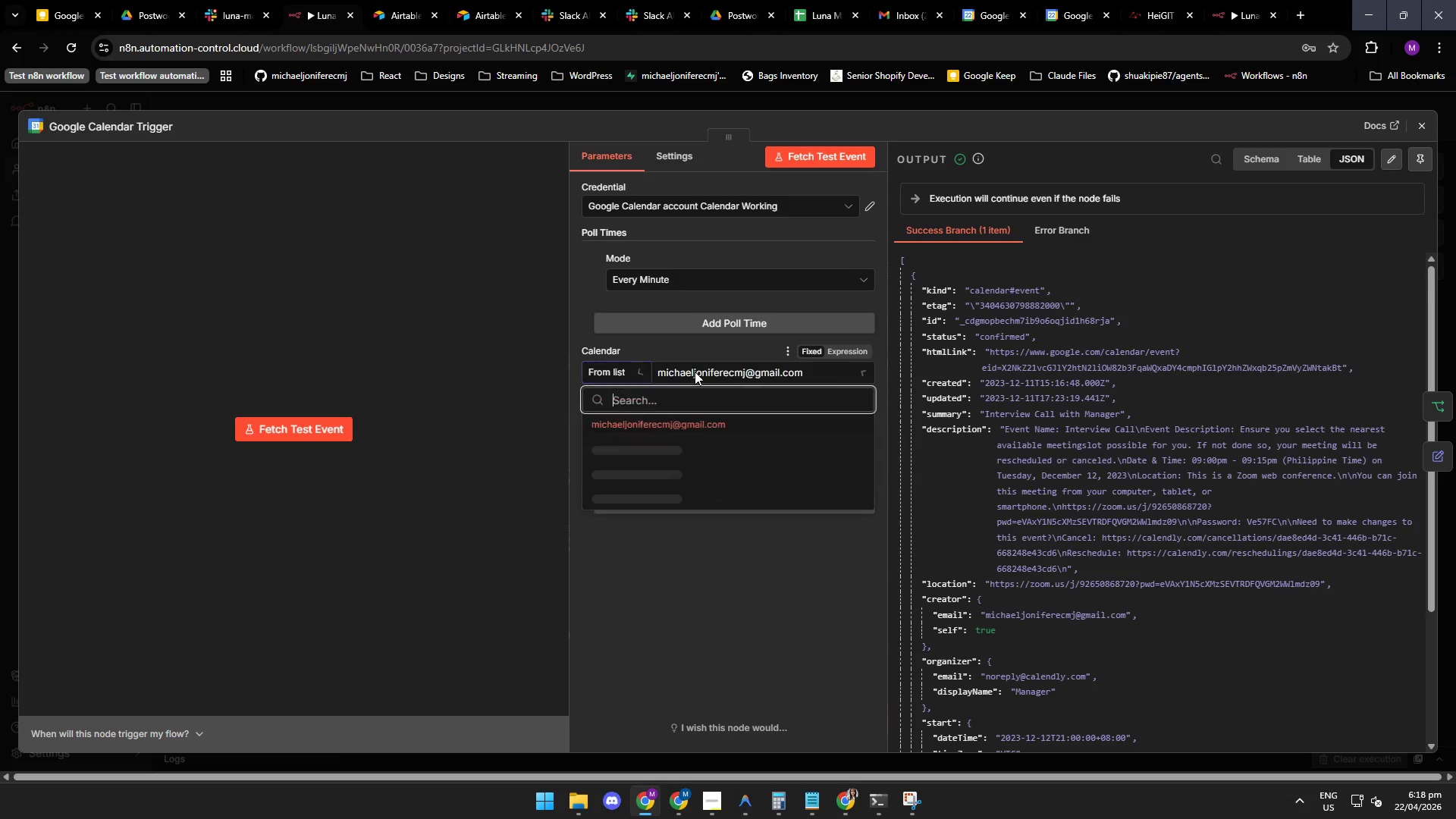 
mouse_move([682, 390])
 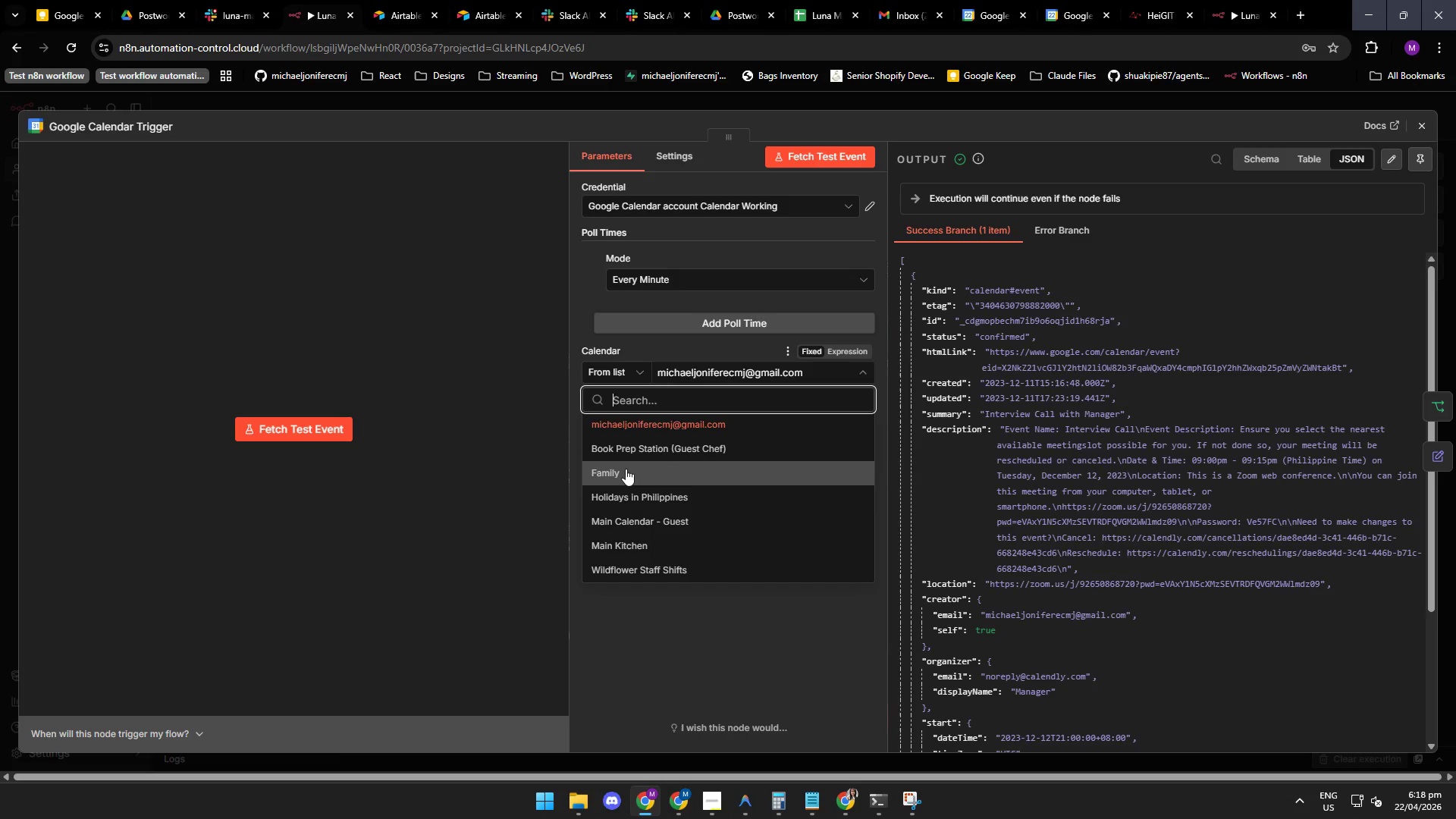 
left_click([625, 469])
 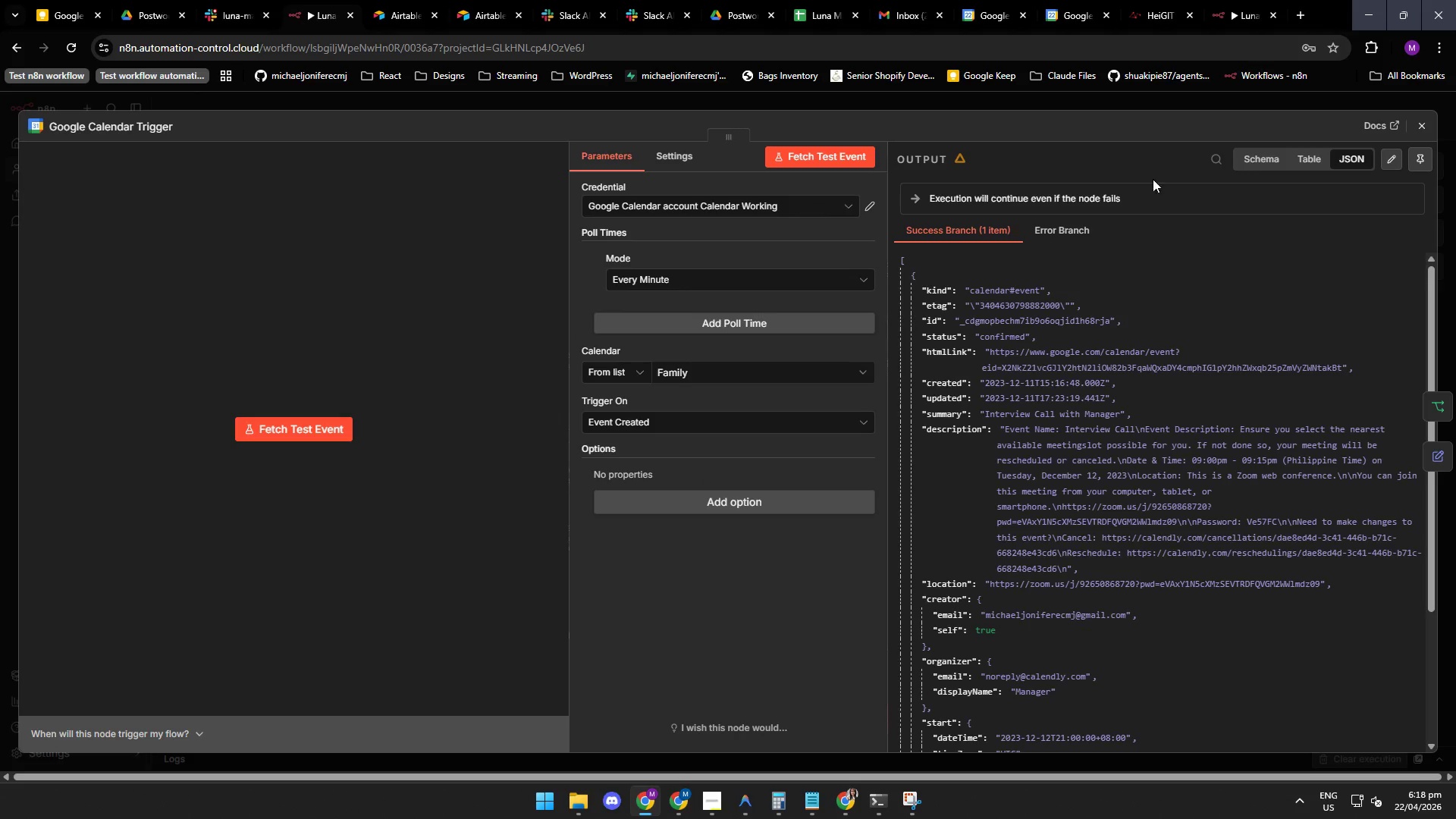 
left_click([809, 152])
 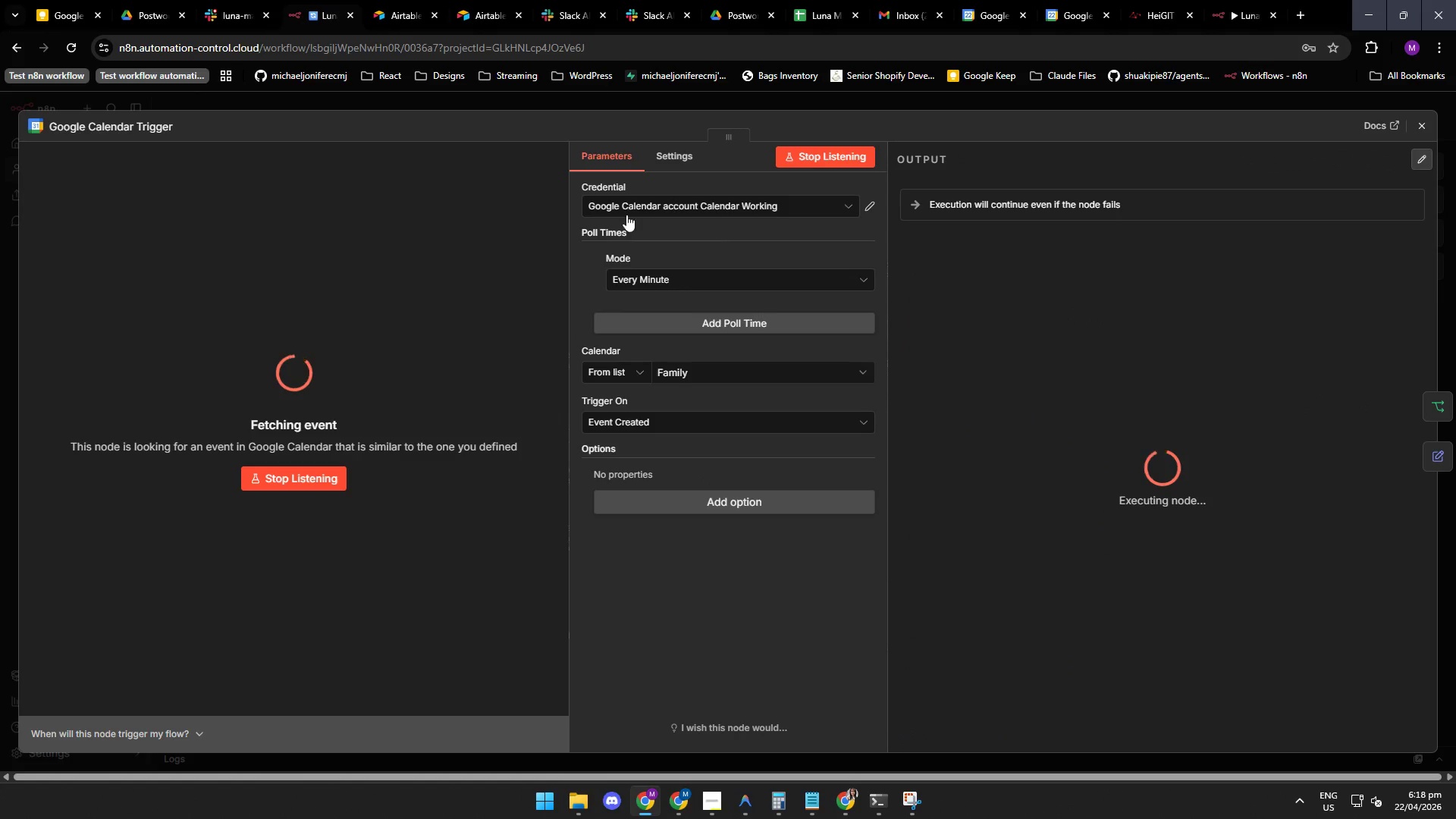 
mouse_move([631, 233])
 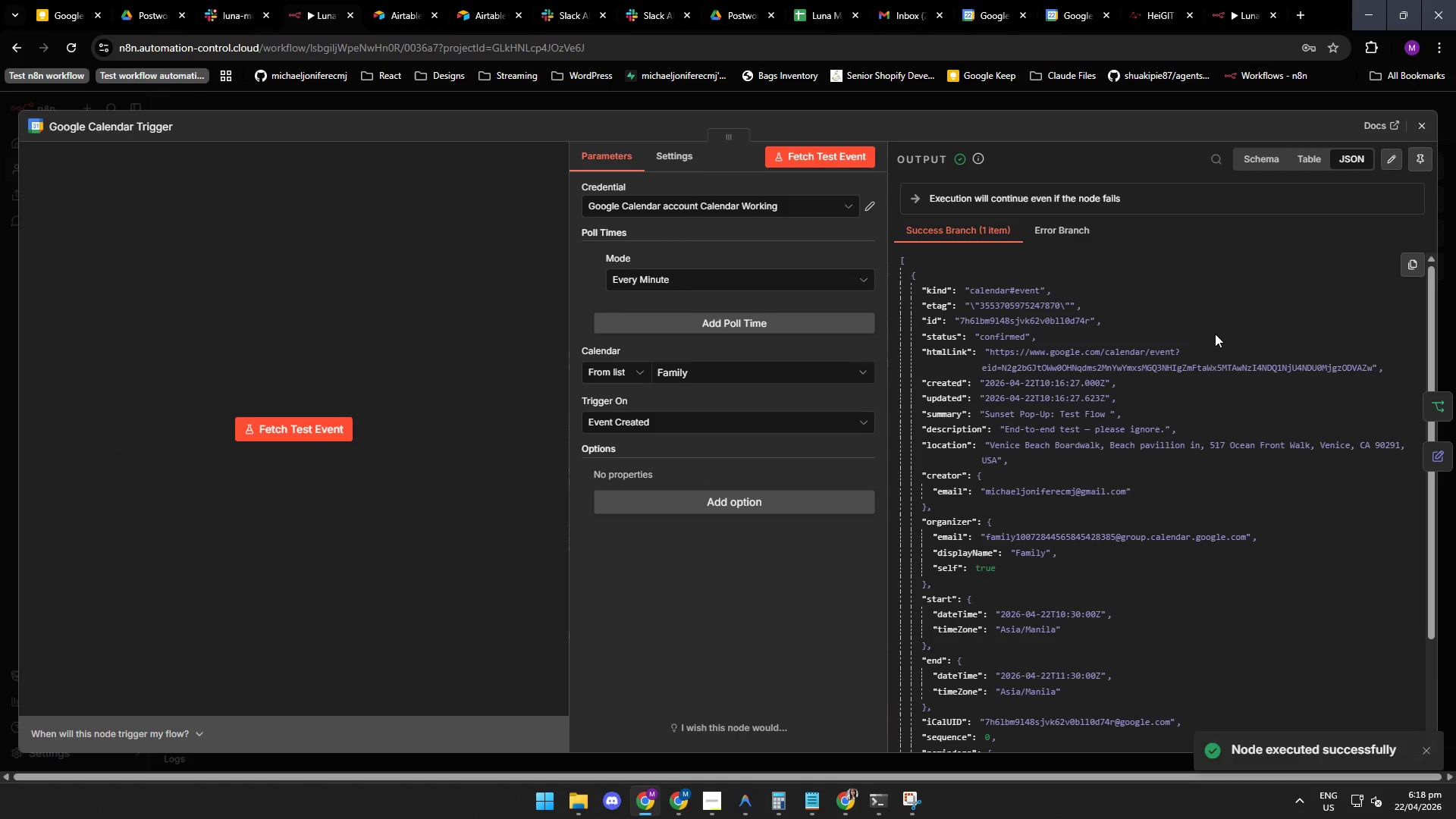 
left_click([1417, 126])
 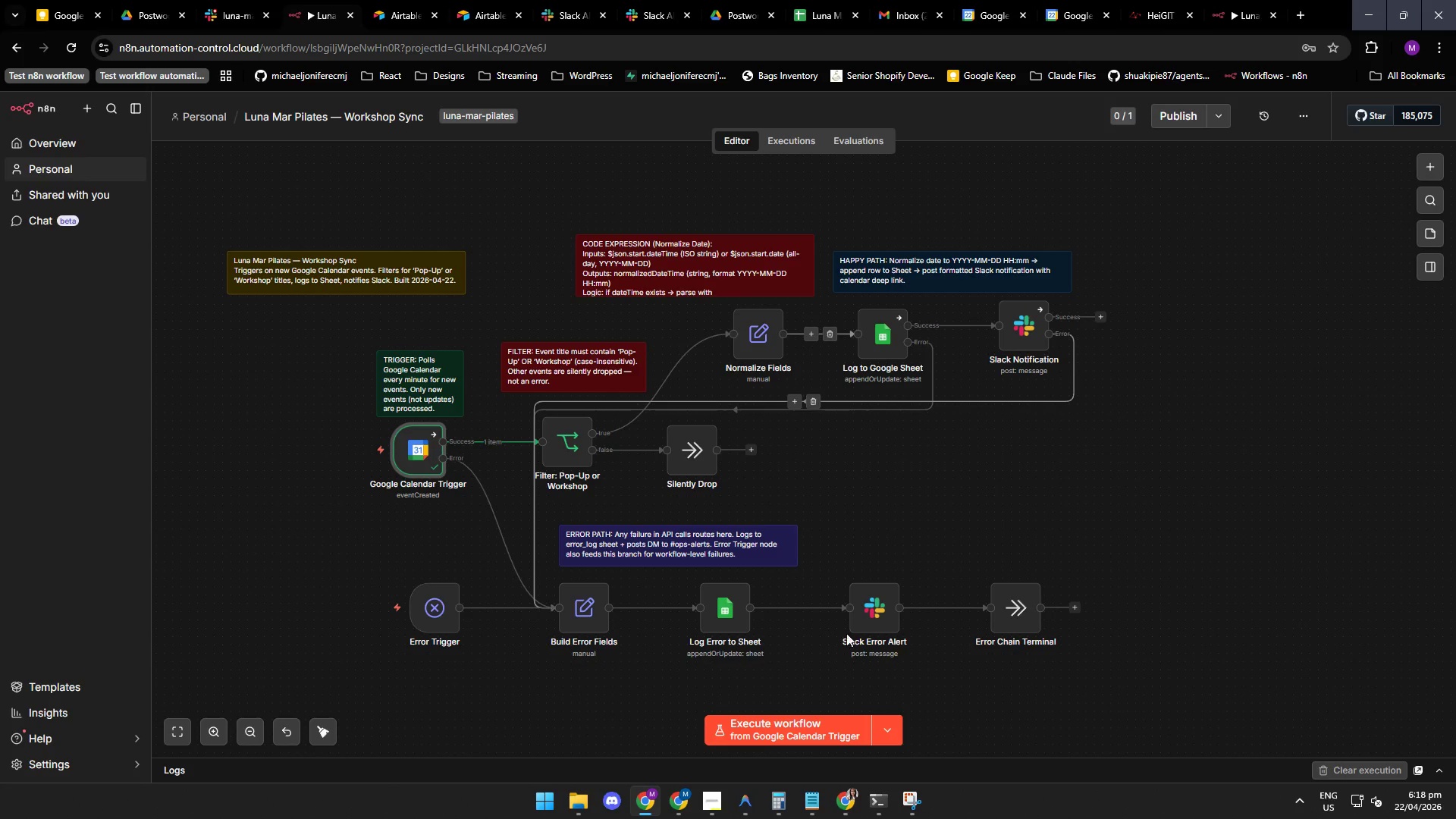 
left_click([804, 727])
 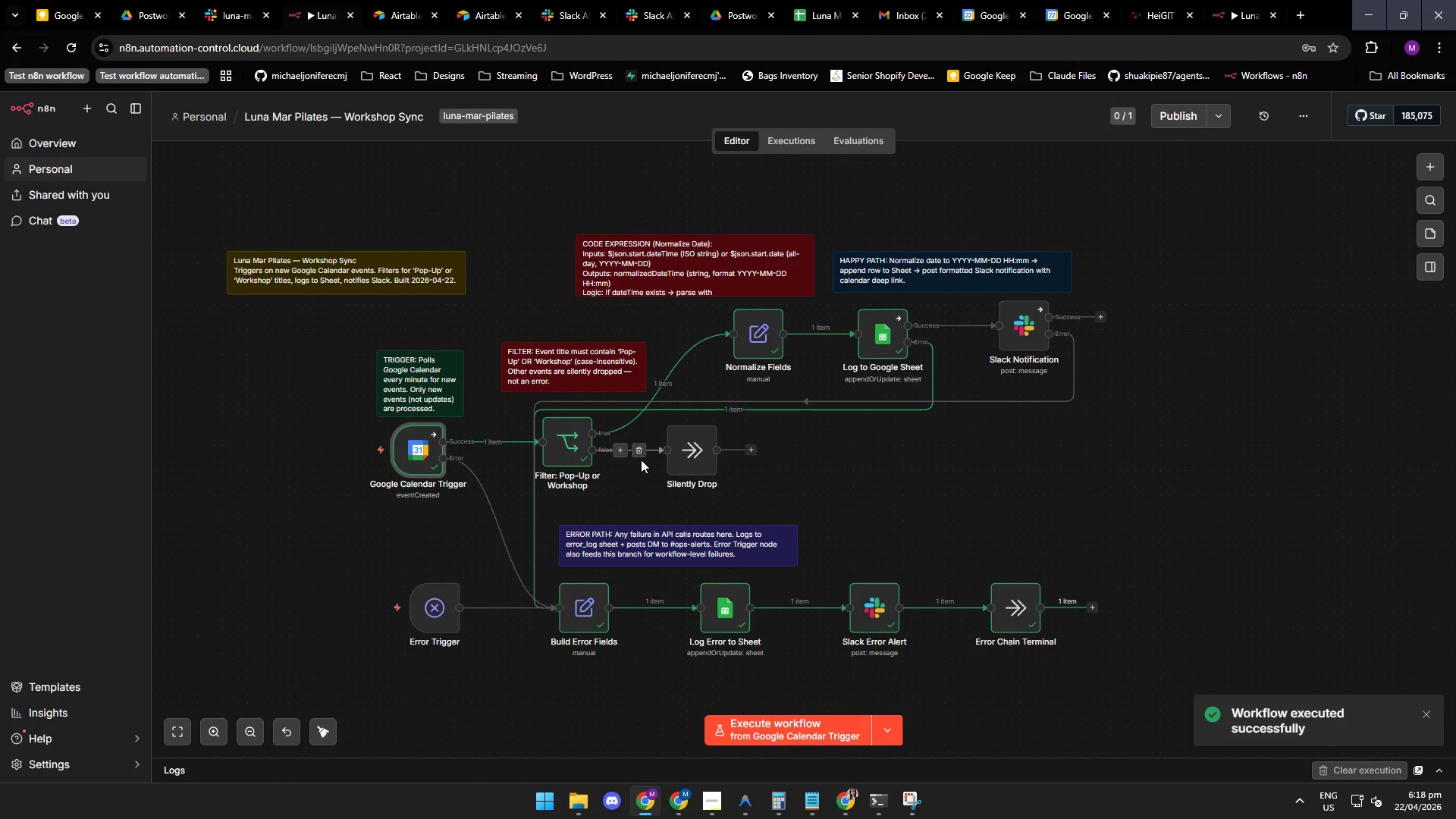 
wait(12.03)
 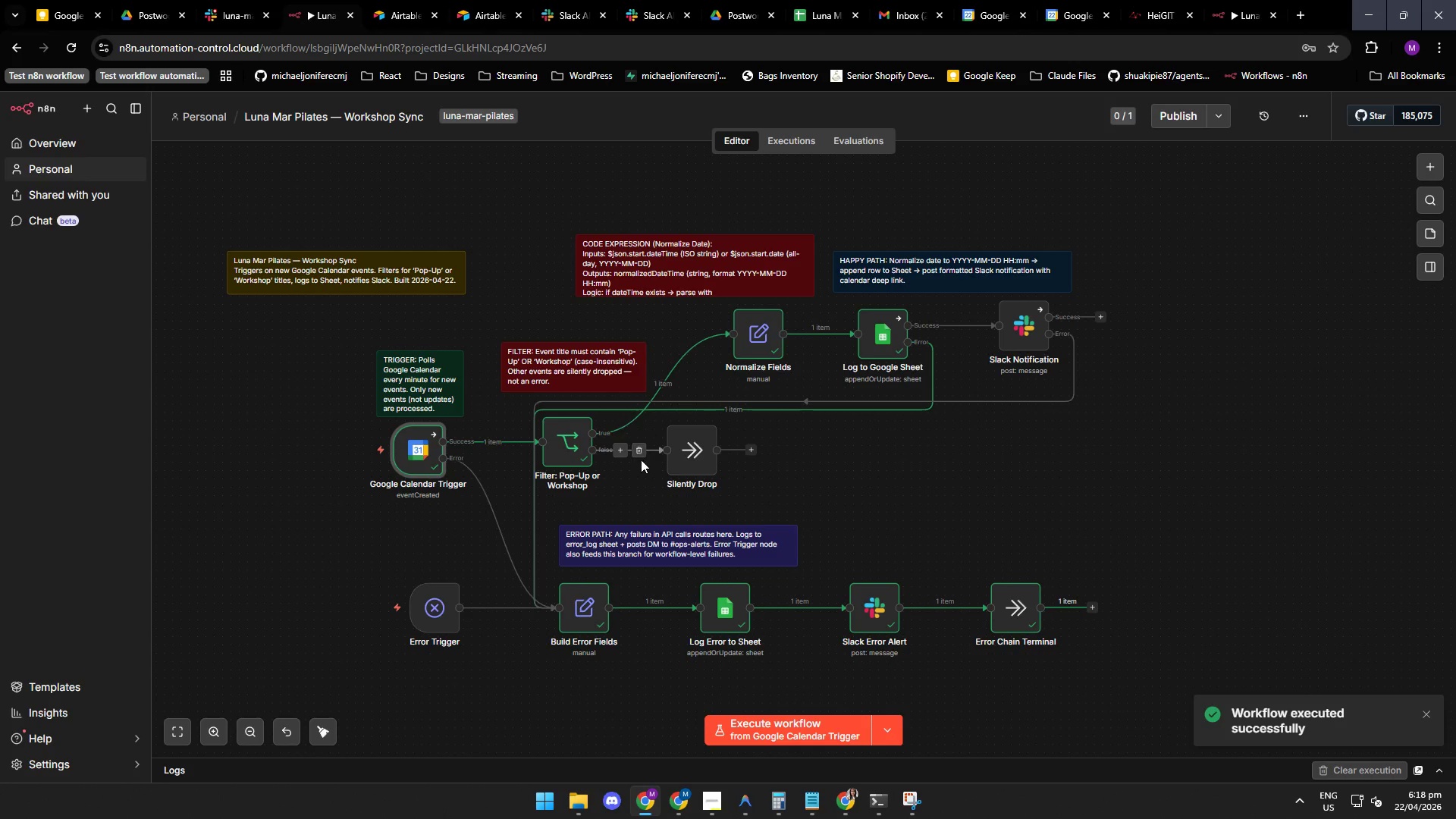 
double_click([877, 341])
 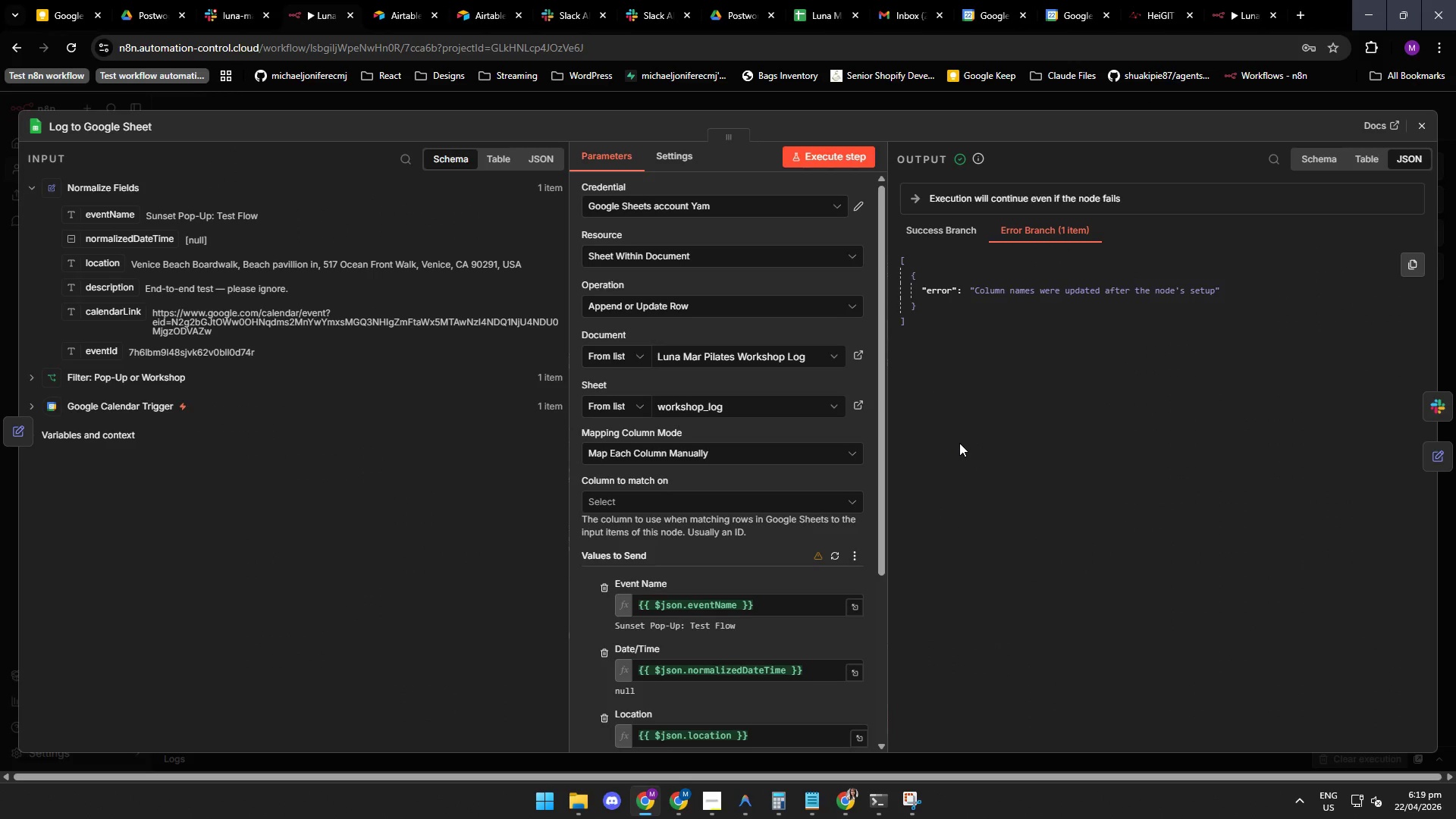 
wait(5.06)
 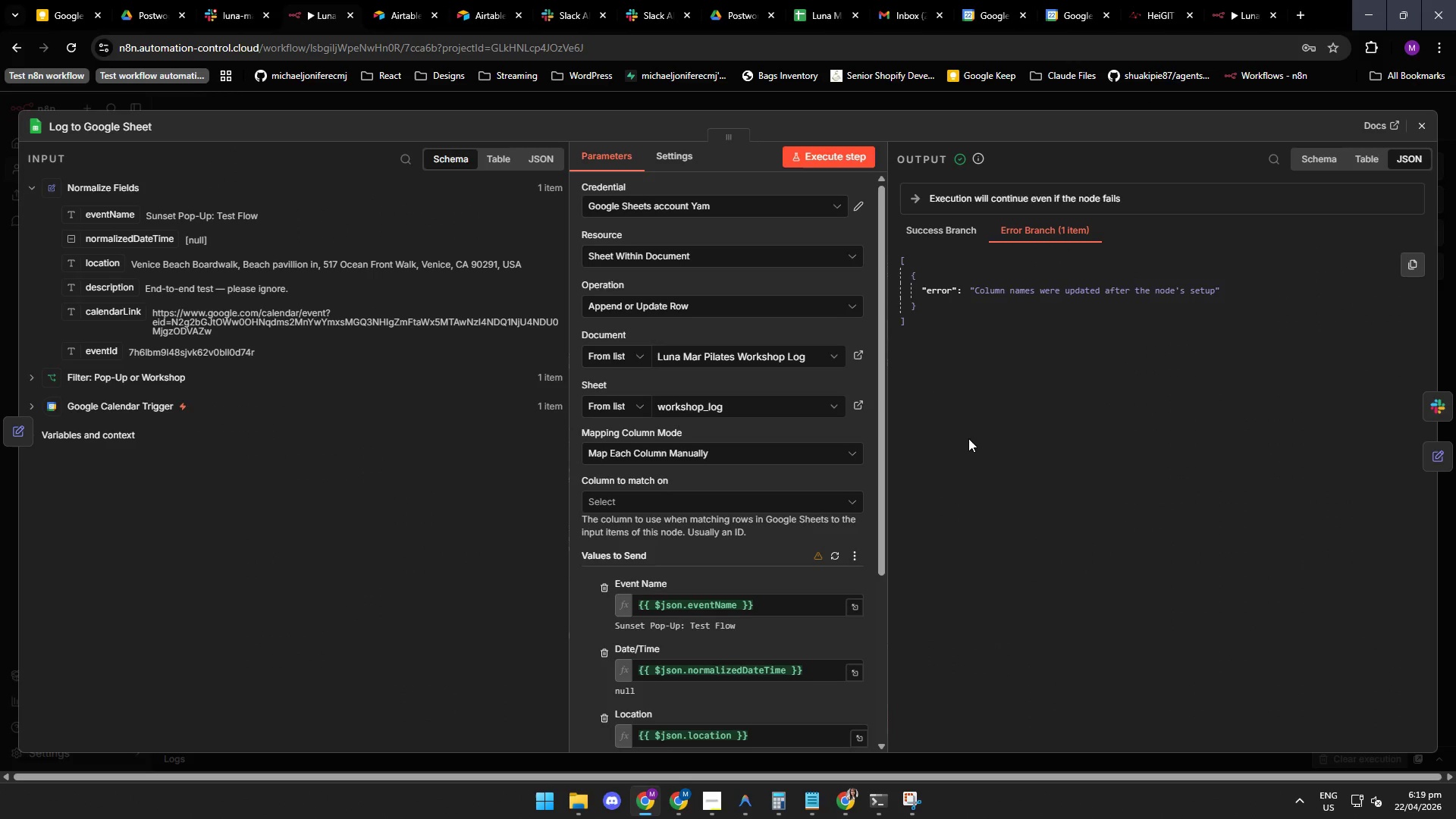 
scroll: coordinate [788, 448], scroll_direction: down, amount: 3.0
 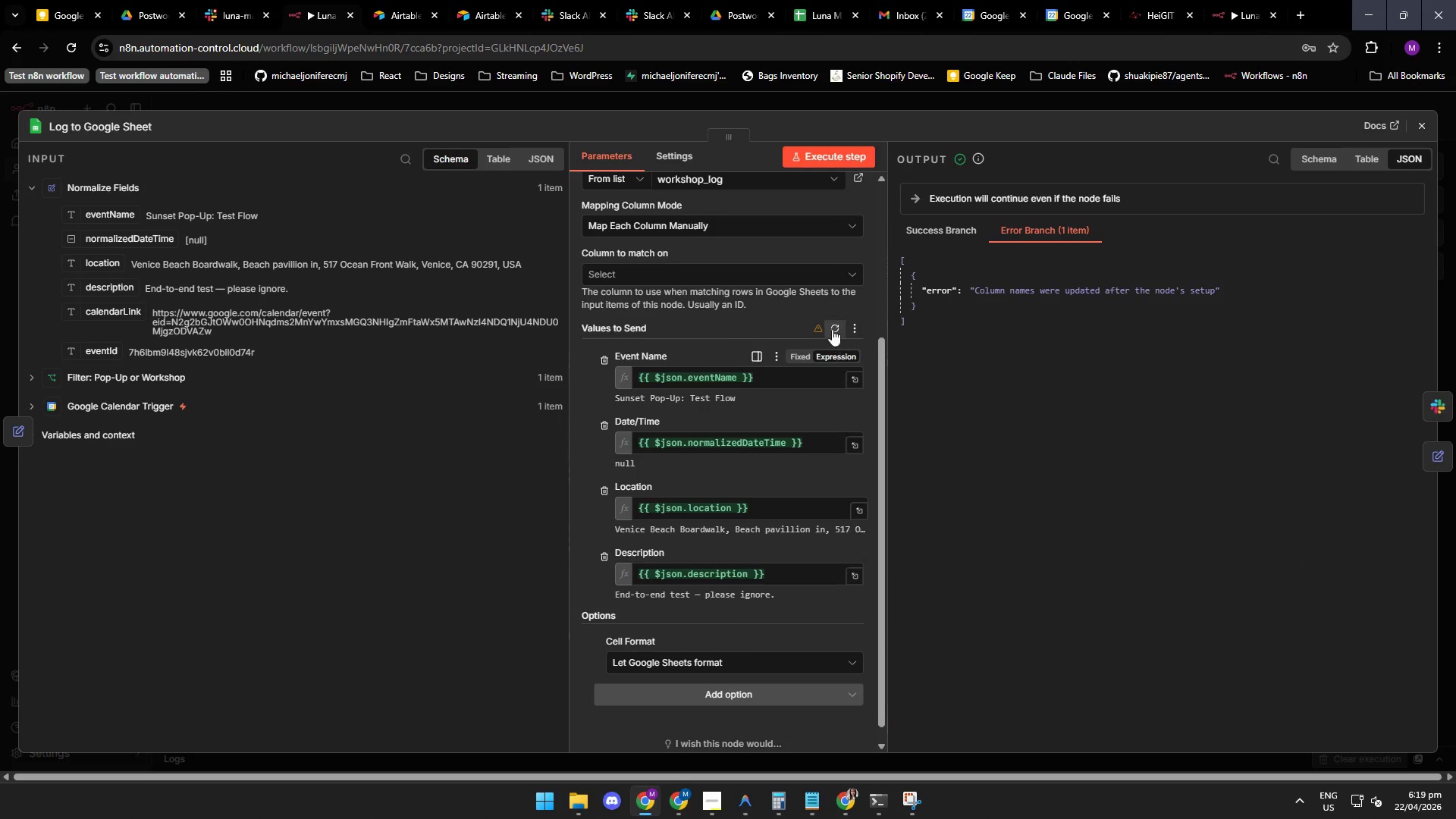 
left_click([832, 328])
 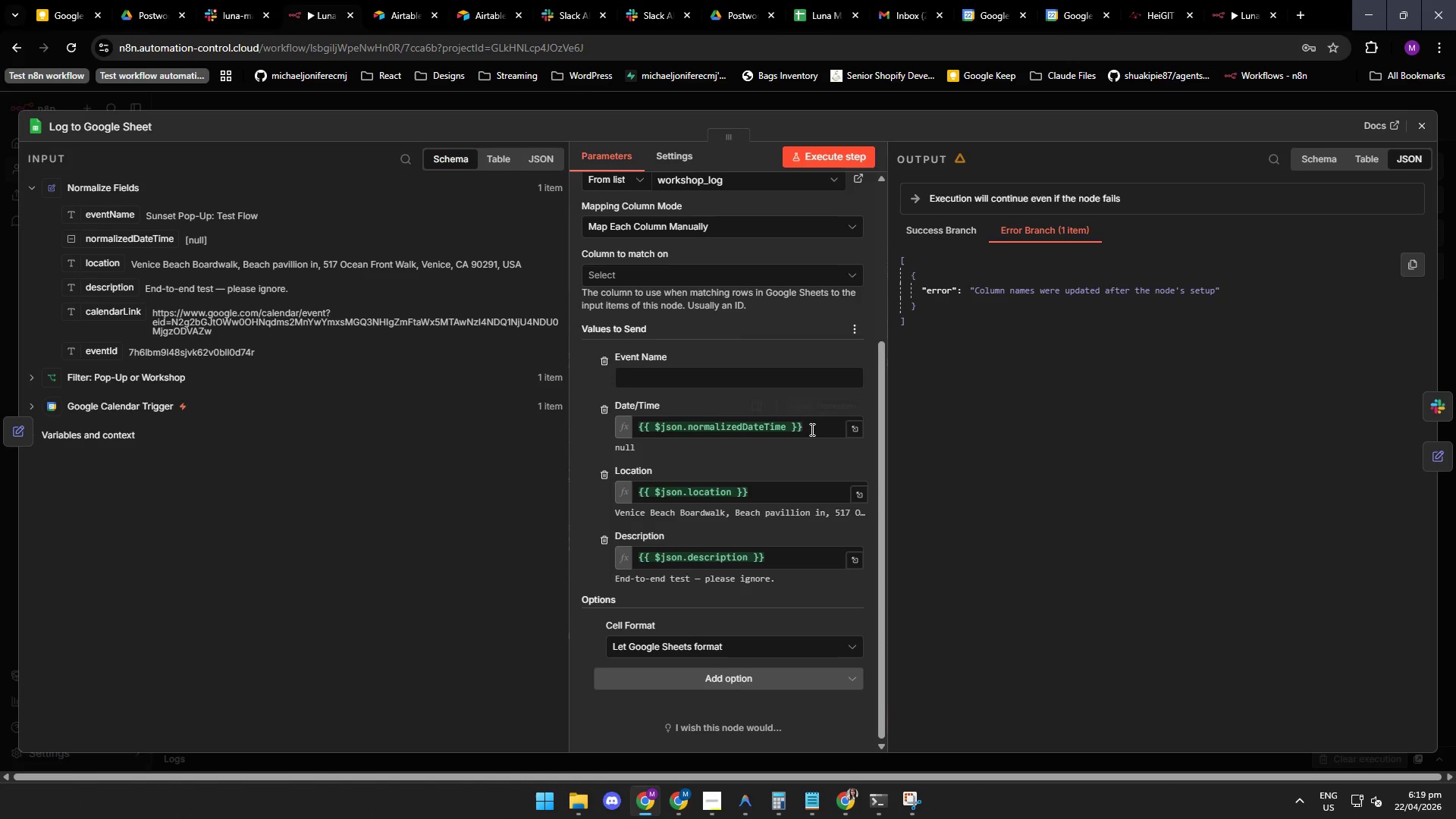 
left_click([688, 381])
 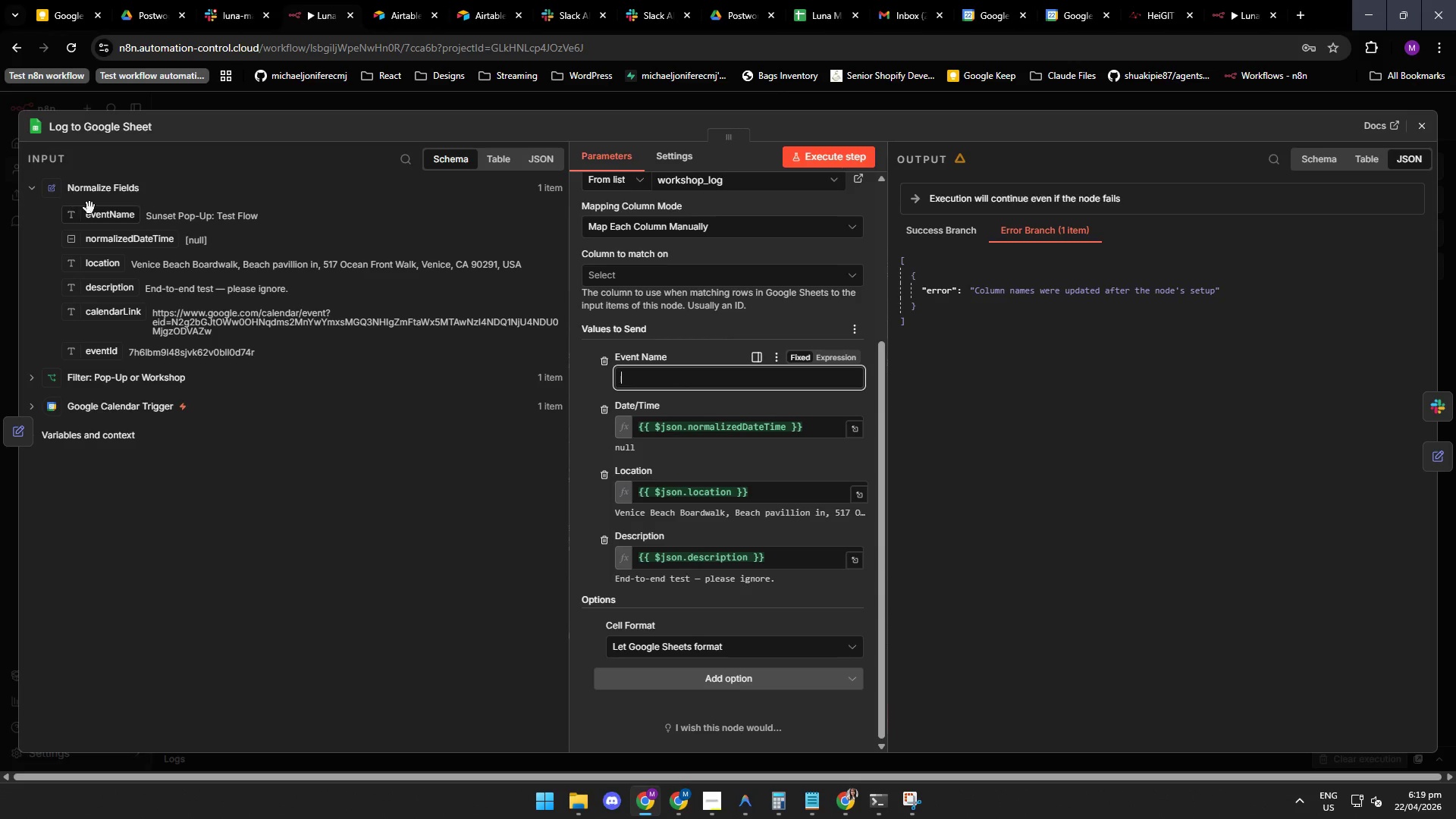 
left_click_drag(start_coordinate=[98, 215], to_coordinate=[639, 381])
 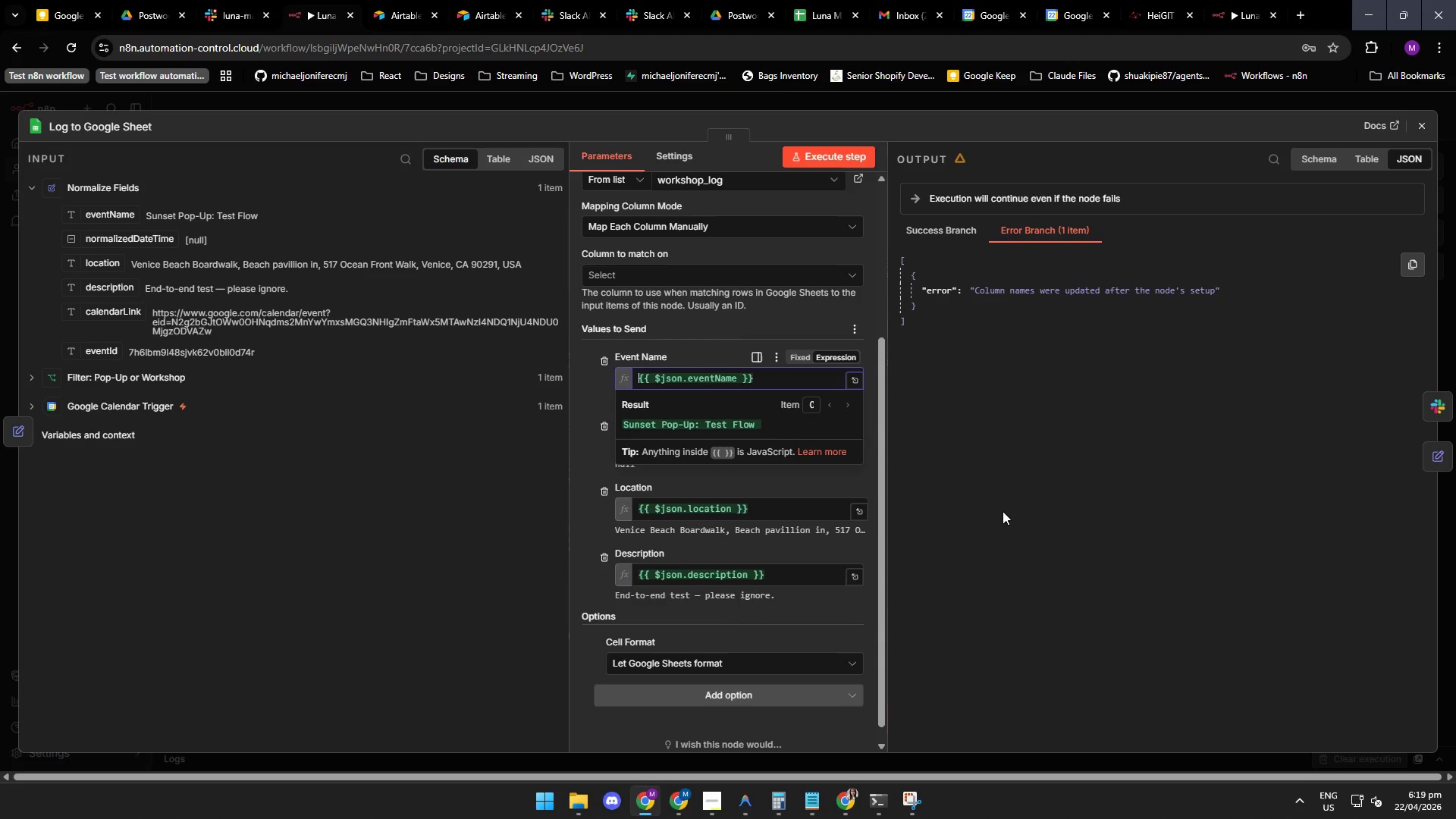 
left_click([1003, 511])
 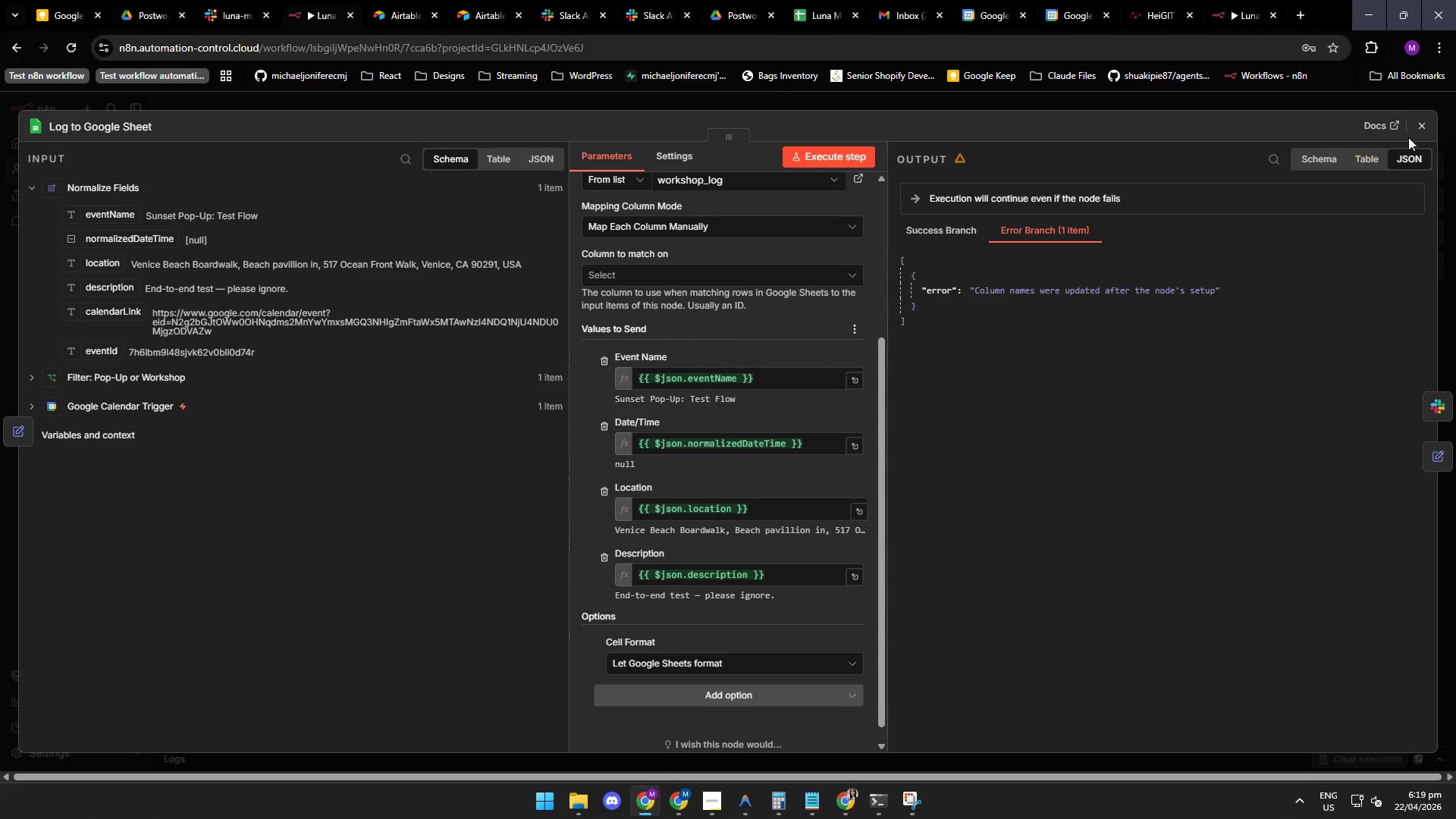 
left_click([1420, 127])
 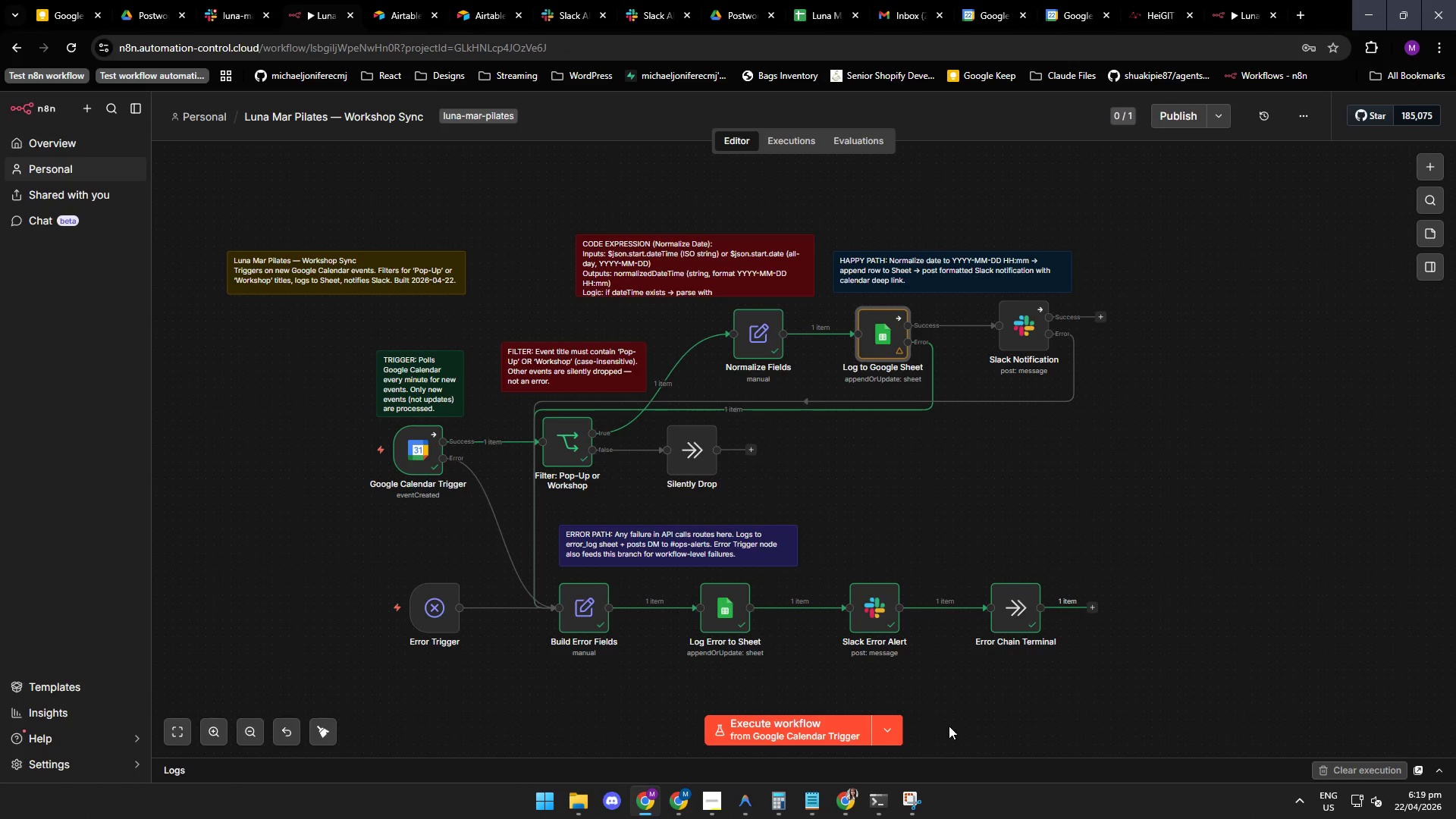 
mouse_move([922, 770])
 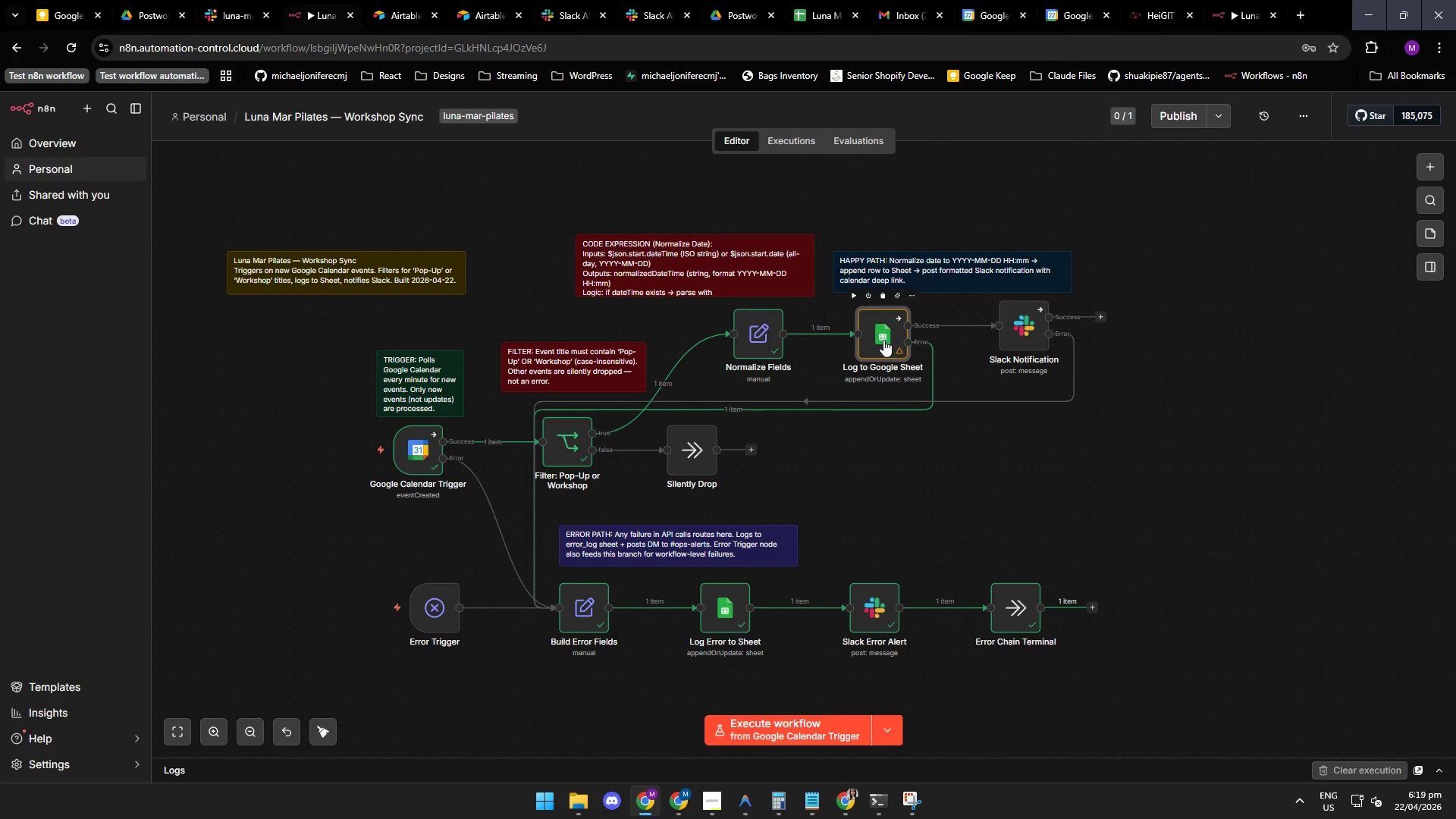 
double_click([883, 340])
 